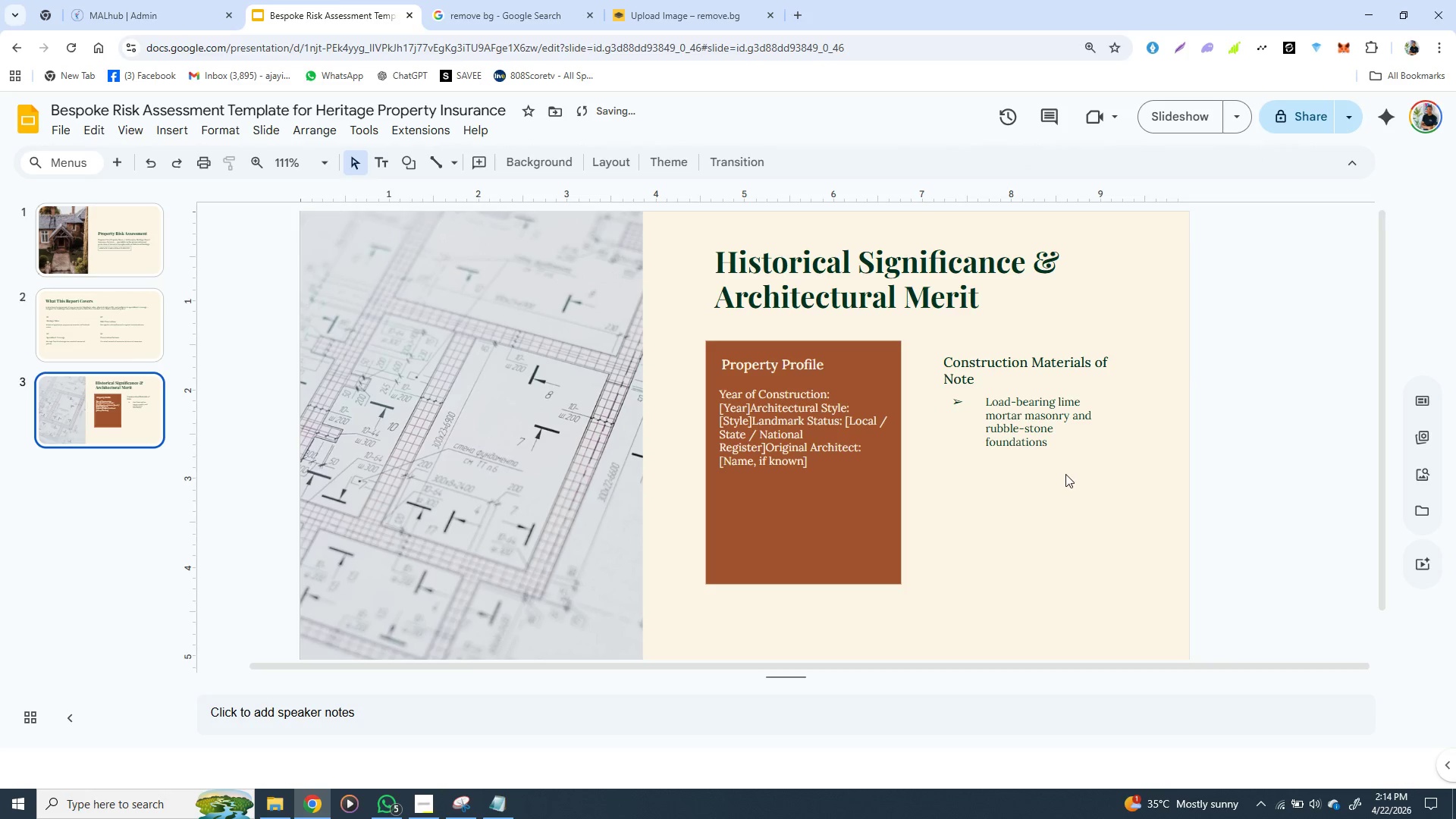 
left_click([1074, 485])
 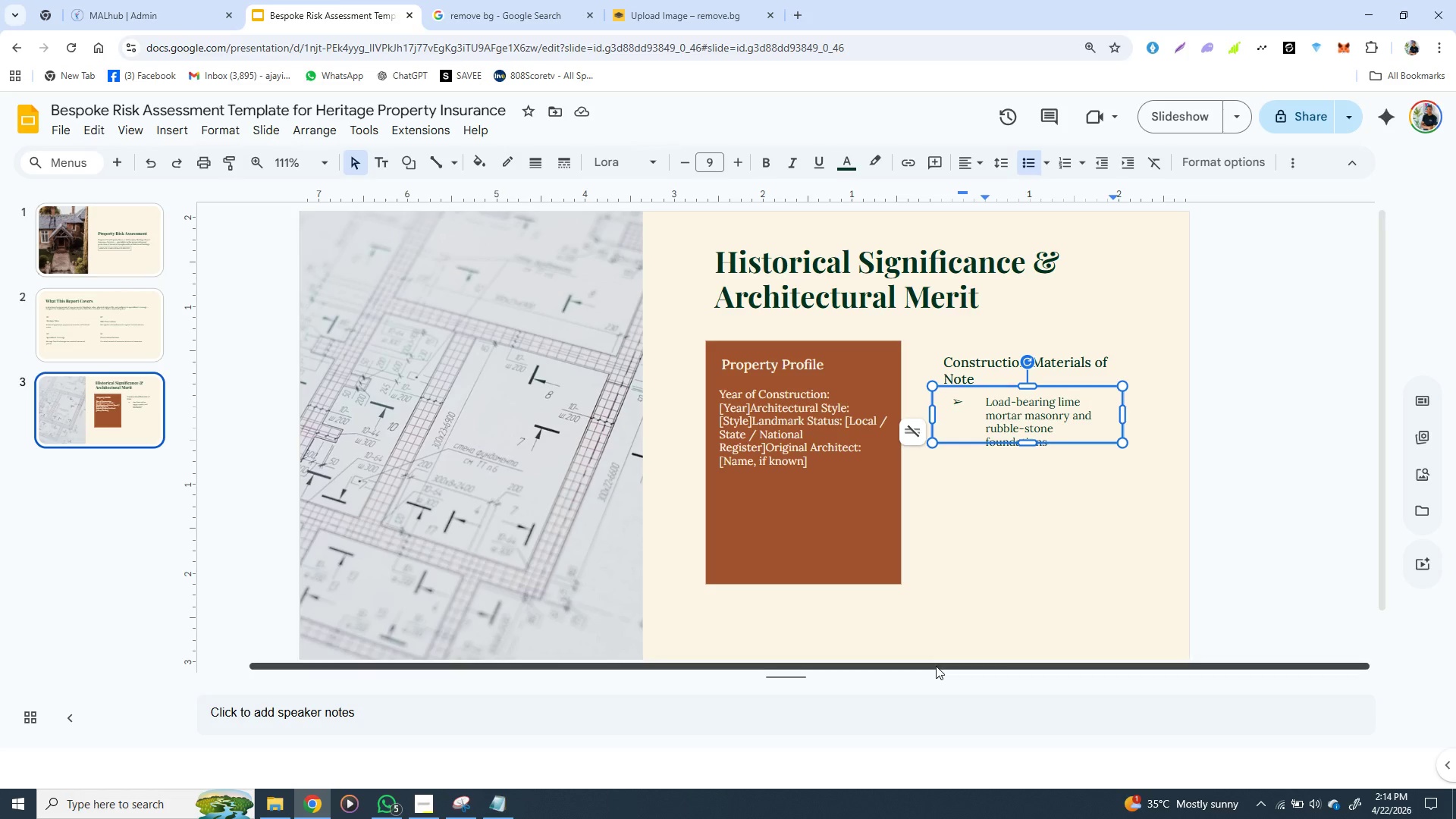 
wait(6.2)
 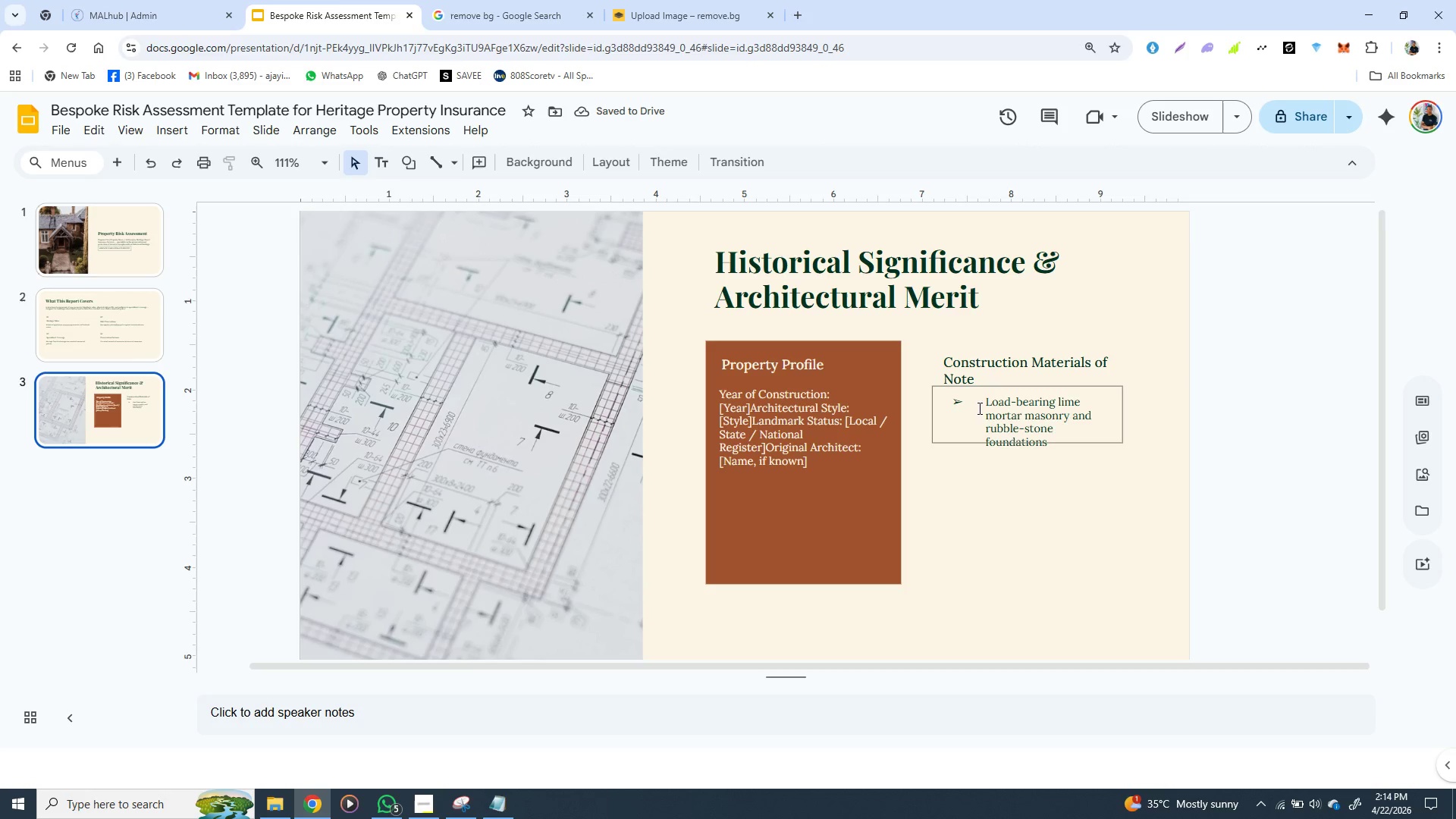 
key(Backspace)
 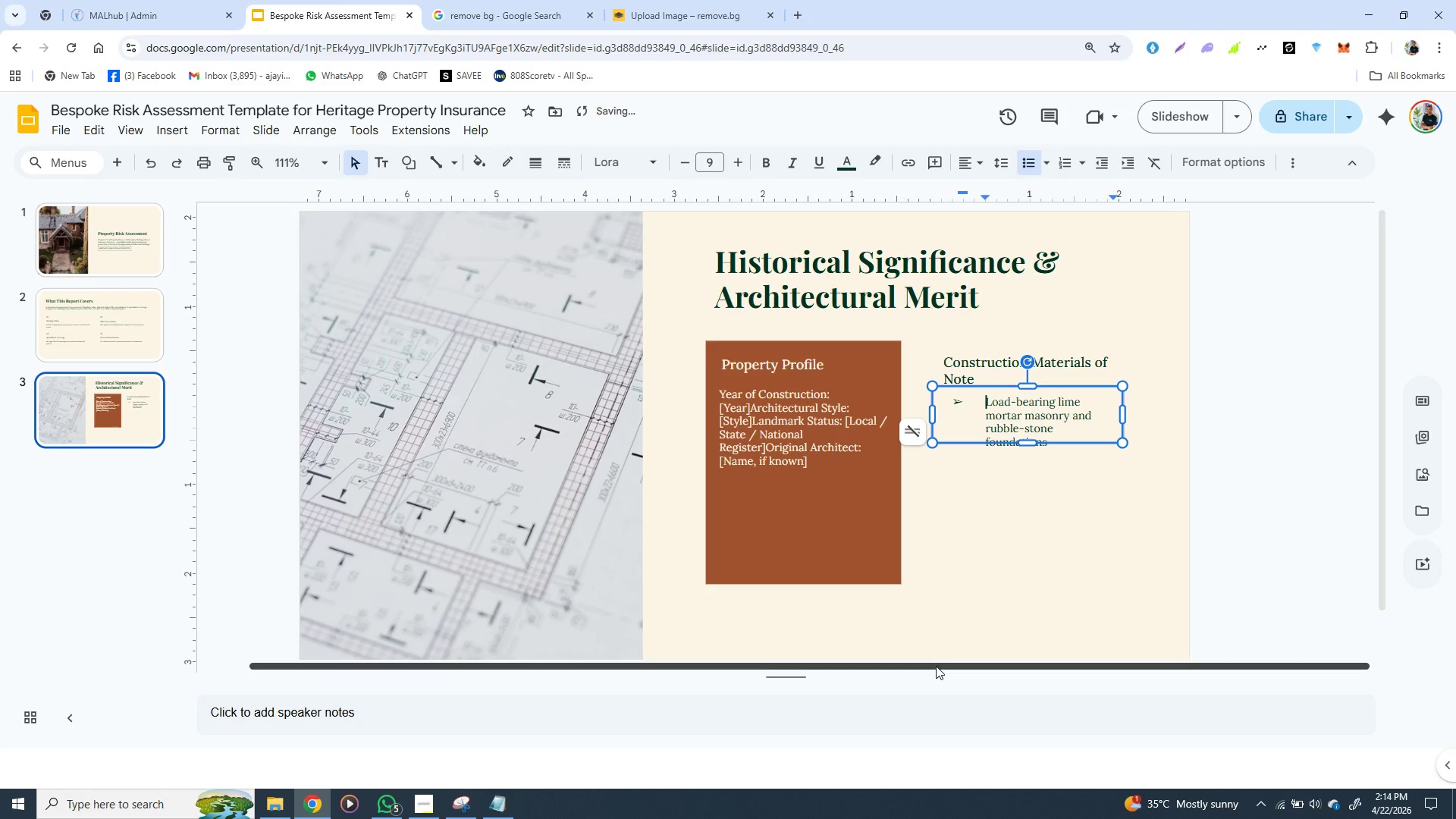 
key(Control+Z)
 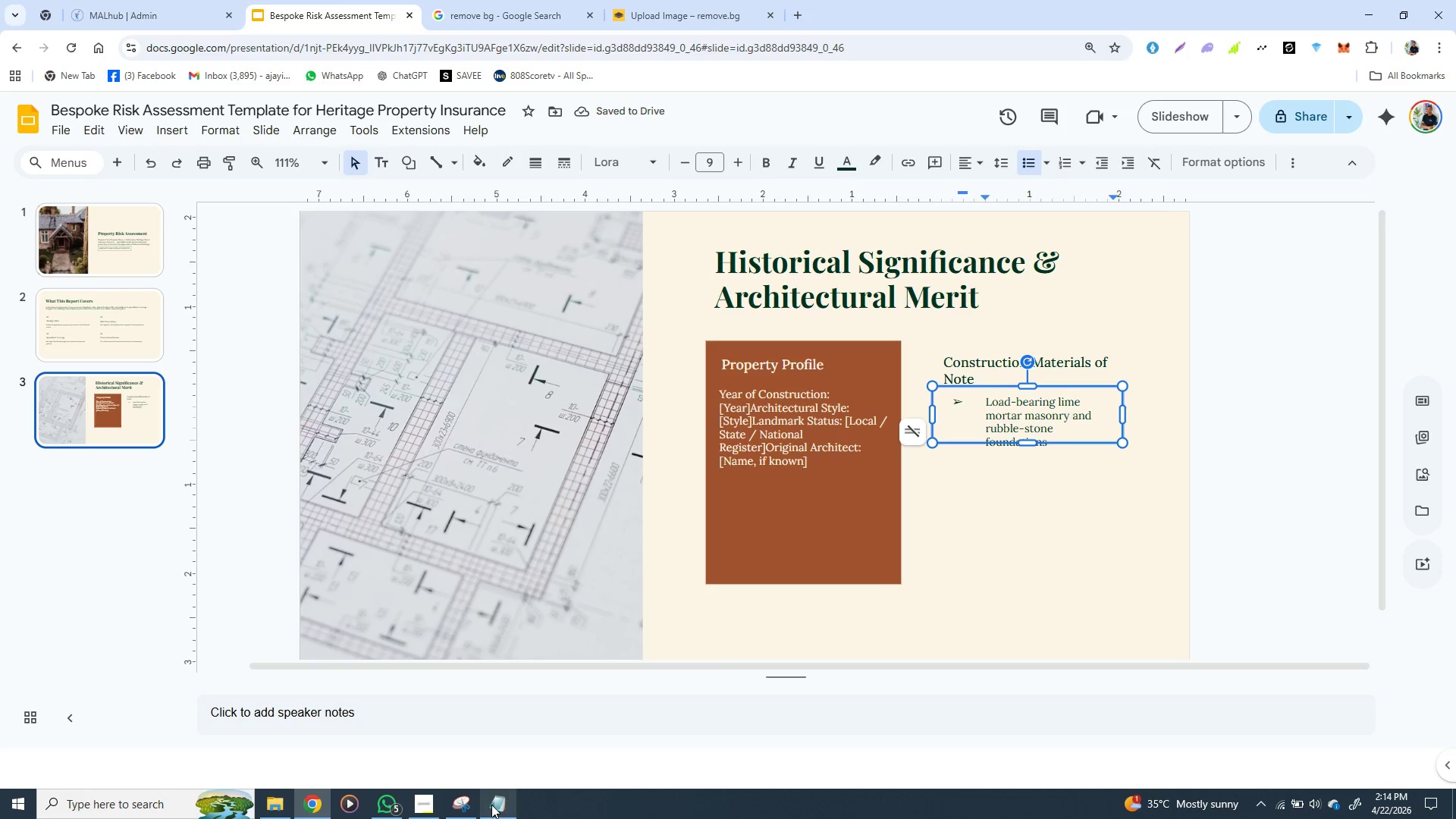 
left_click([491, 805])
 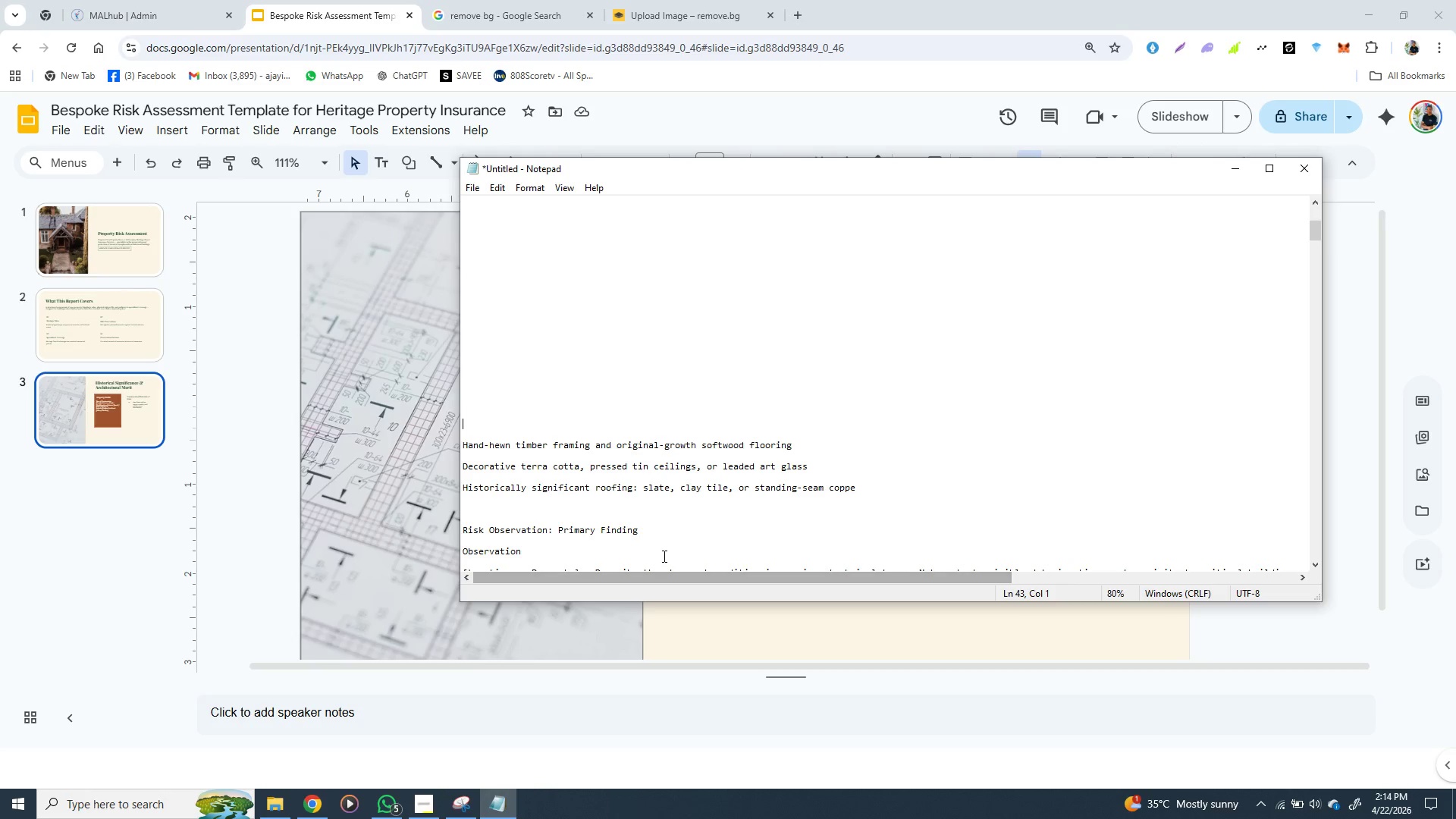 
wait(11.56)
 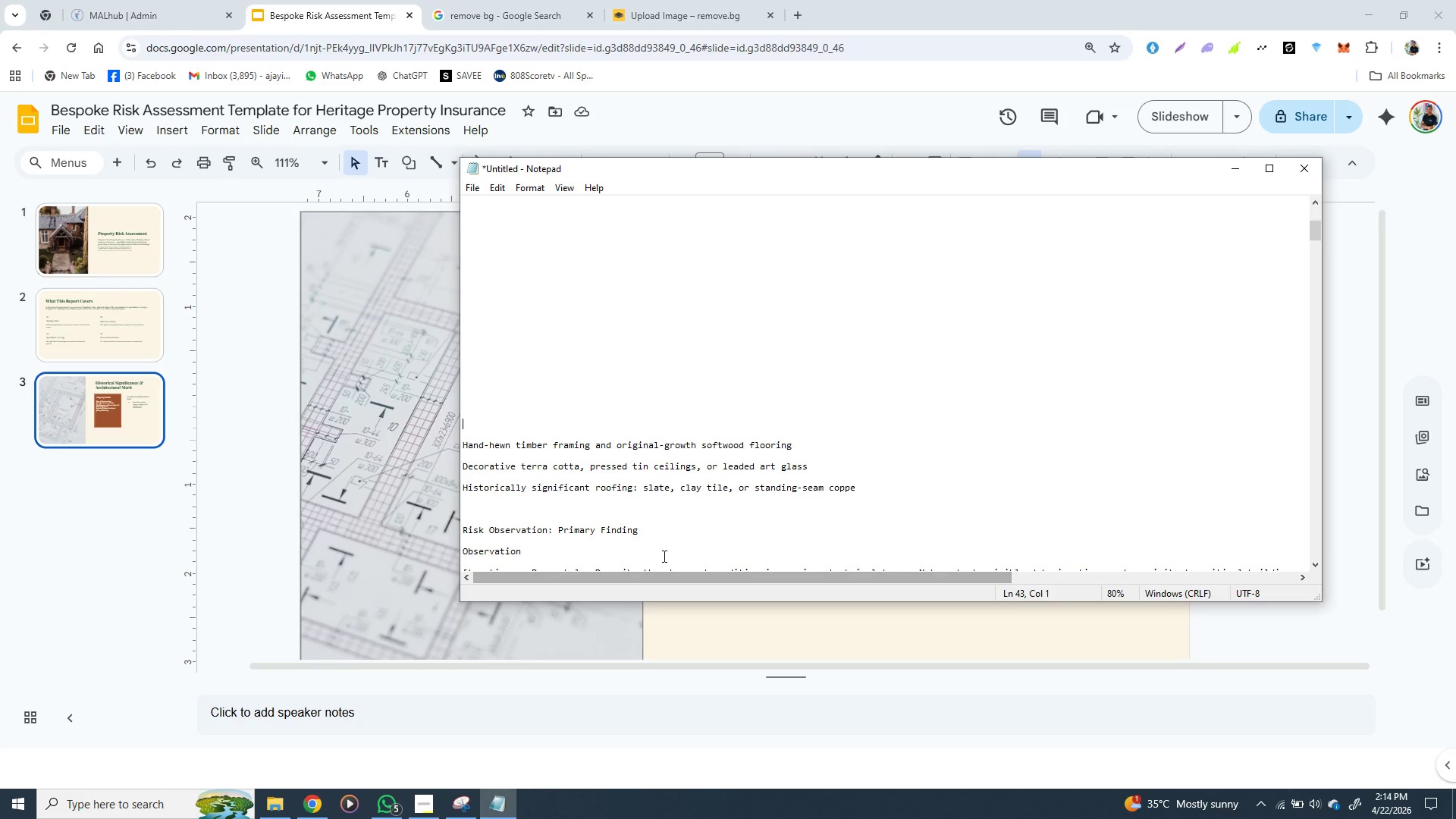 
scroll: coordinate [573, 424], scroll_direction: down, amount: 5.0
 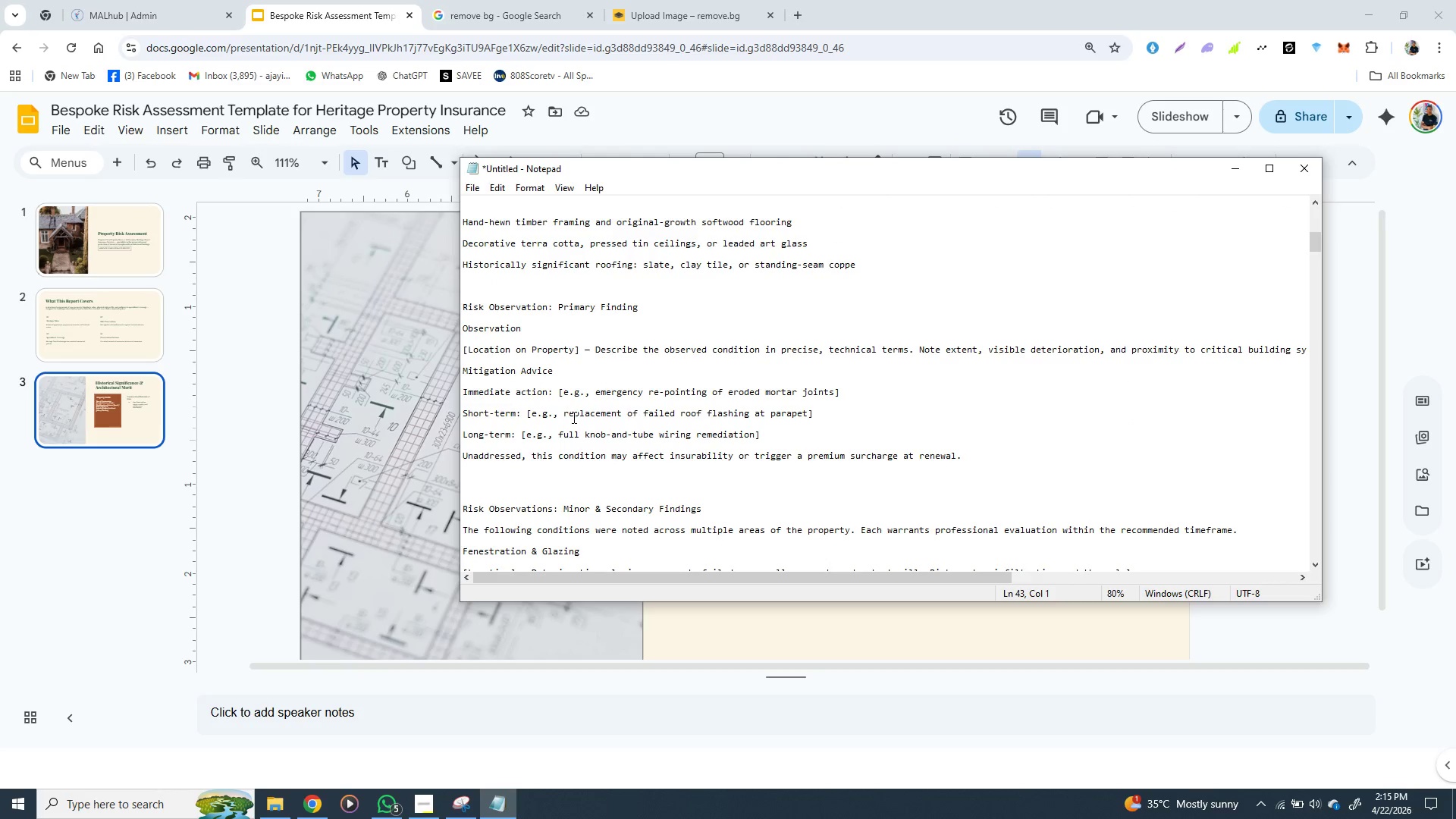 
scroll: coordinate [573, 417], scroll_direction: up, amount: 5.0
 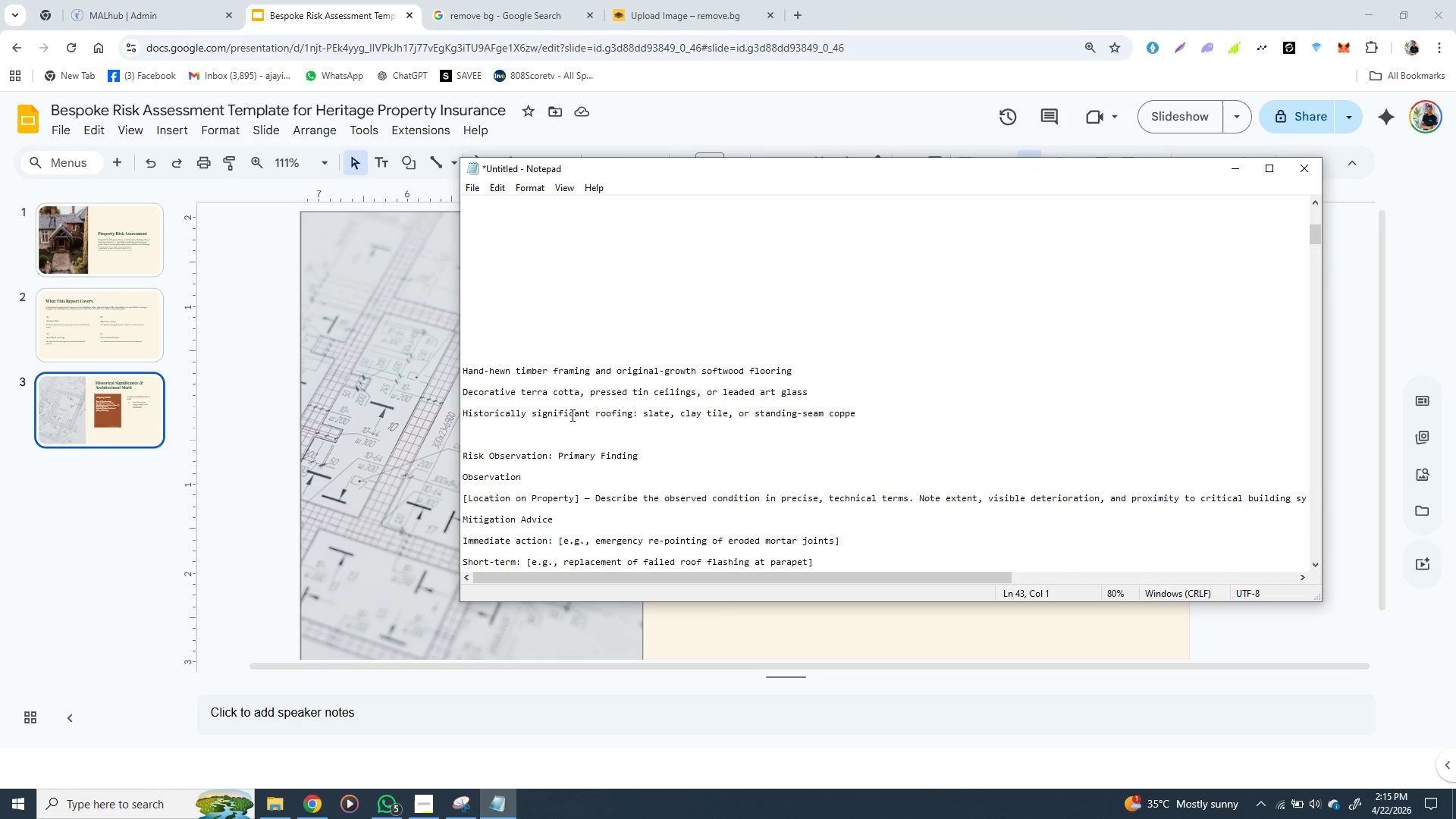 
scroll: coordinate [573, 416], scroll_direction: down, amount: 1.0
 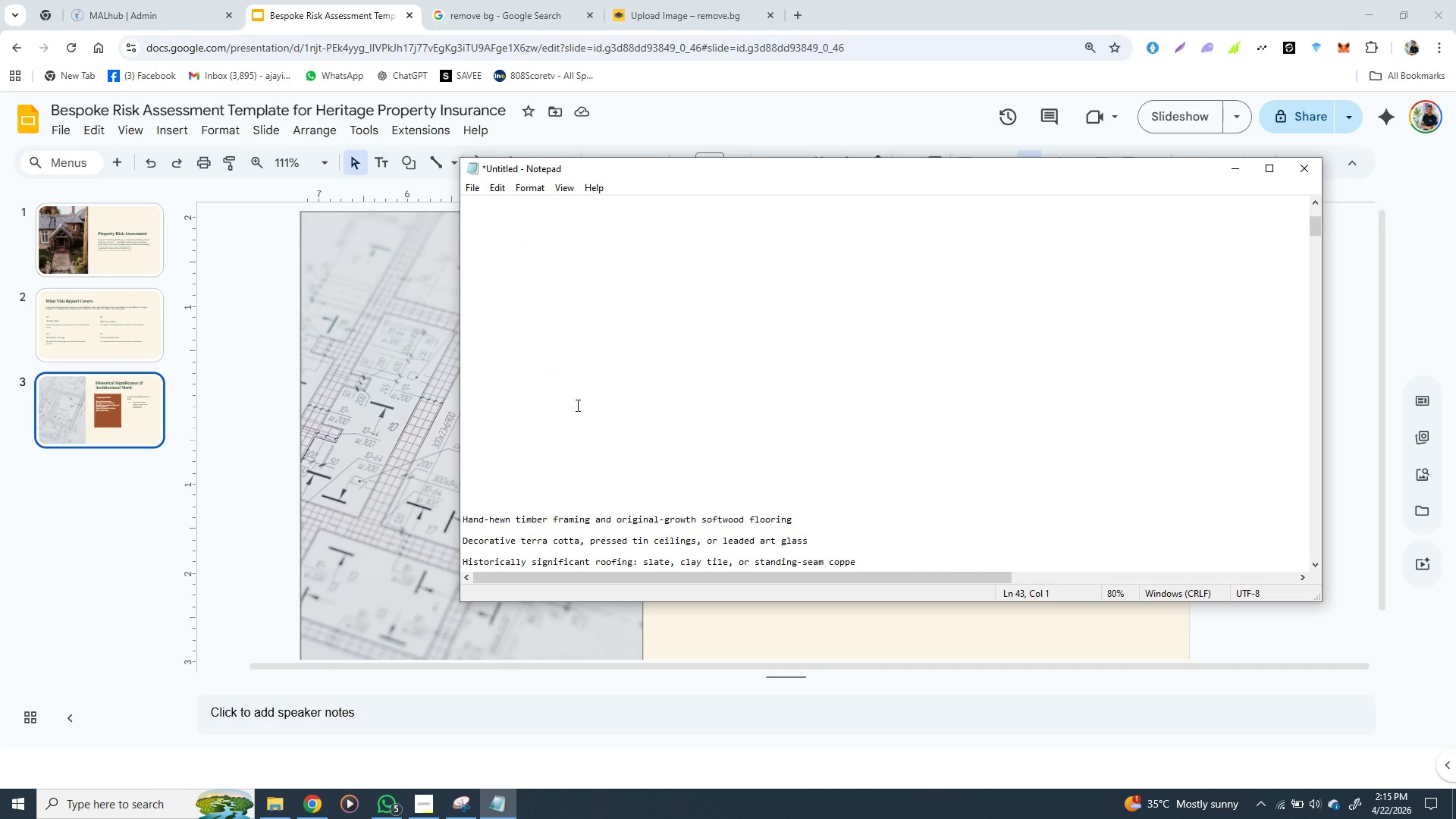 
scroll: coordinate [576, 404], scroll_direction: up, amount: 19.0
 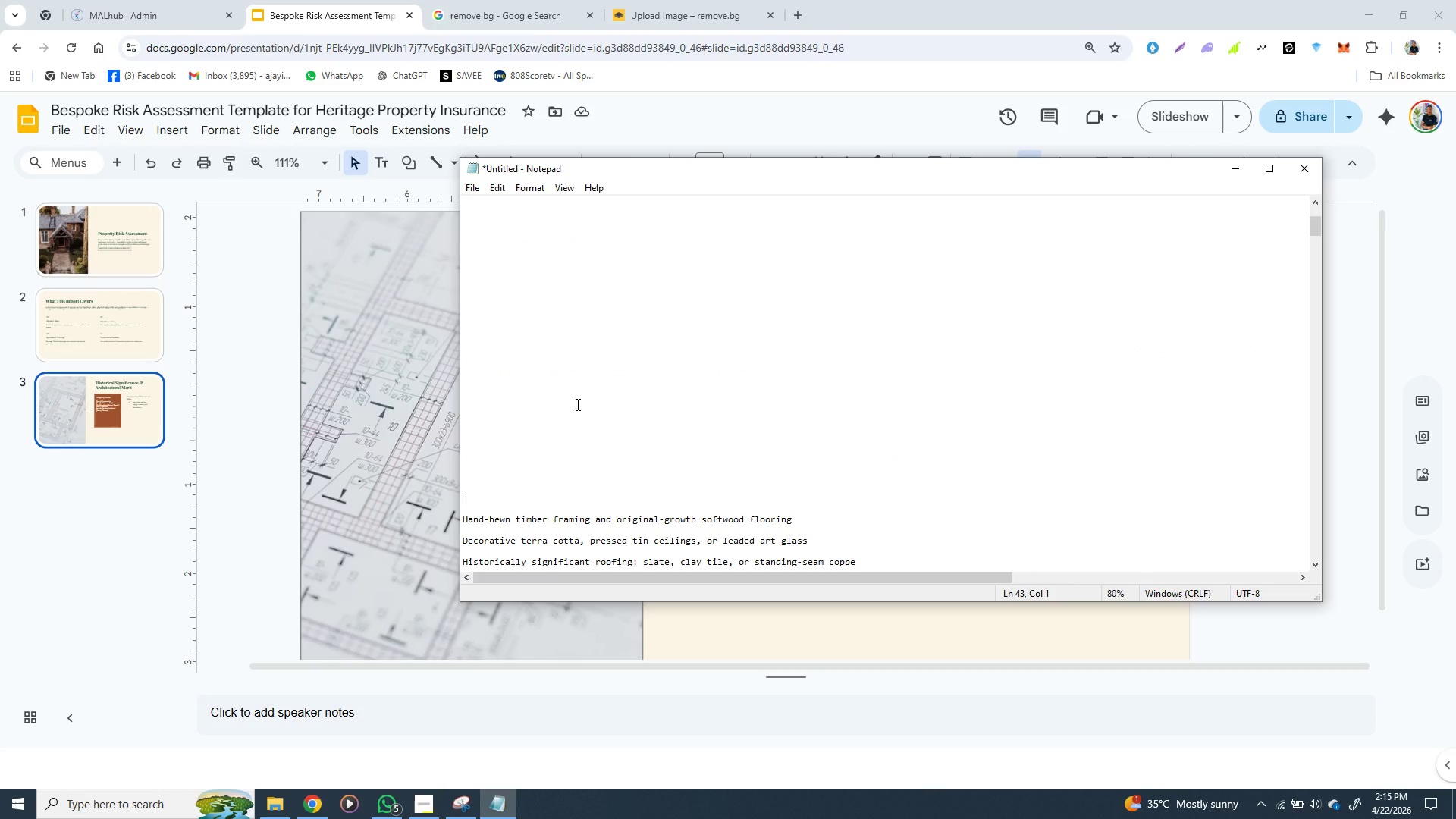 
wait(13.97)
 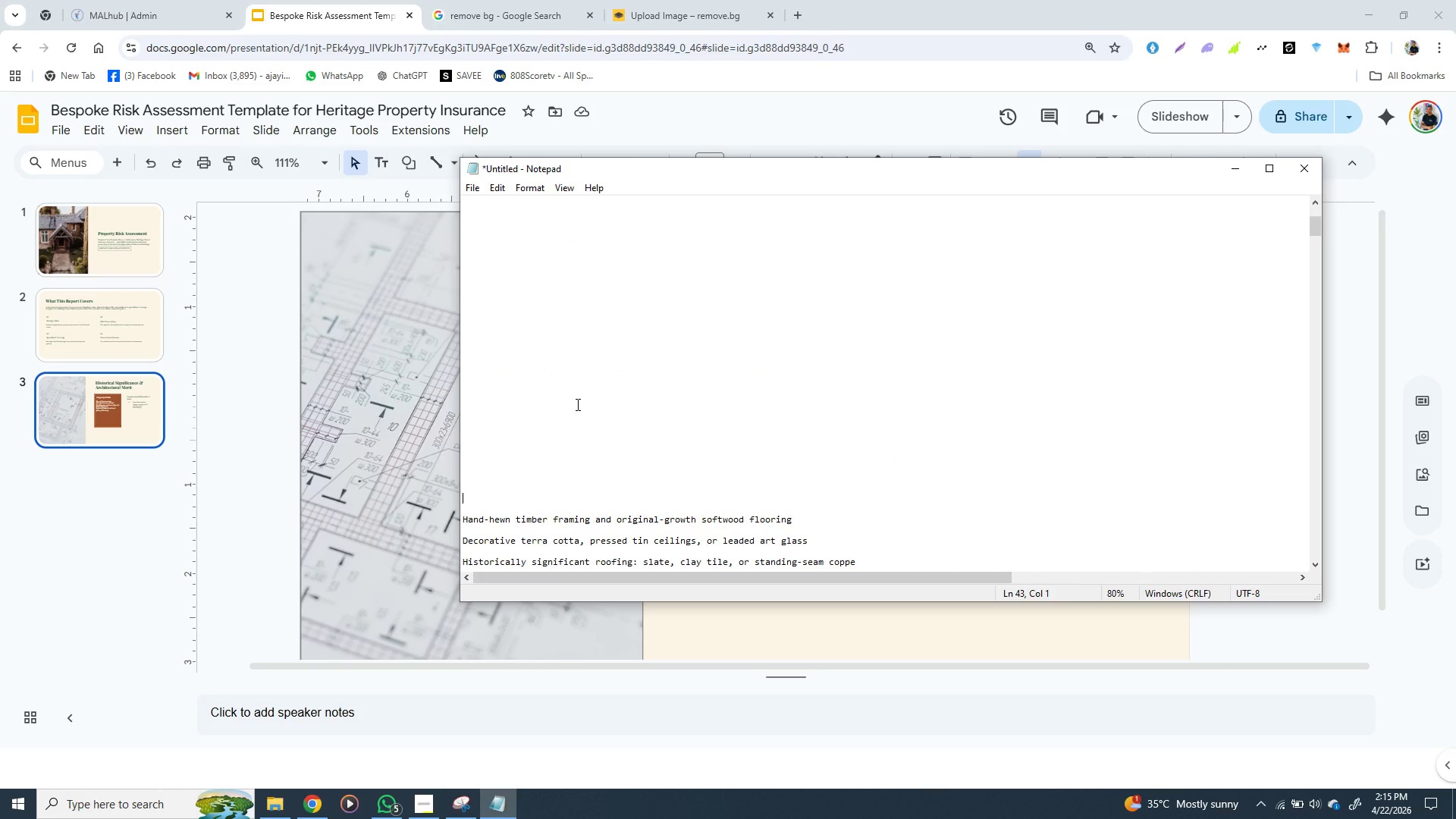 
key(Control+Z)
 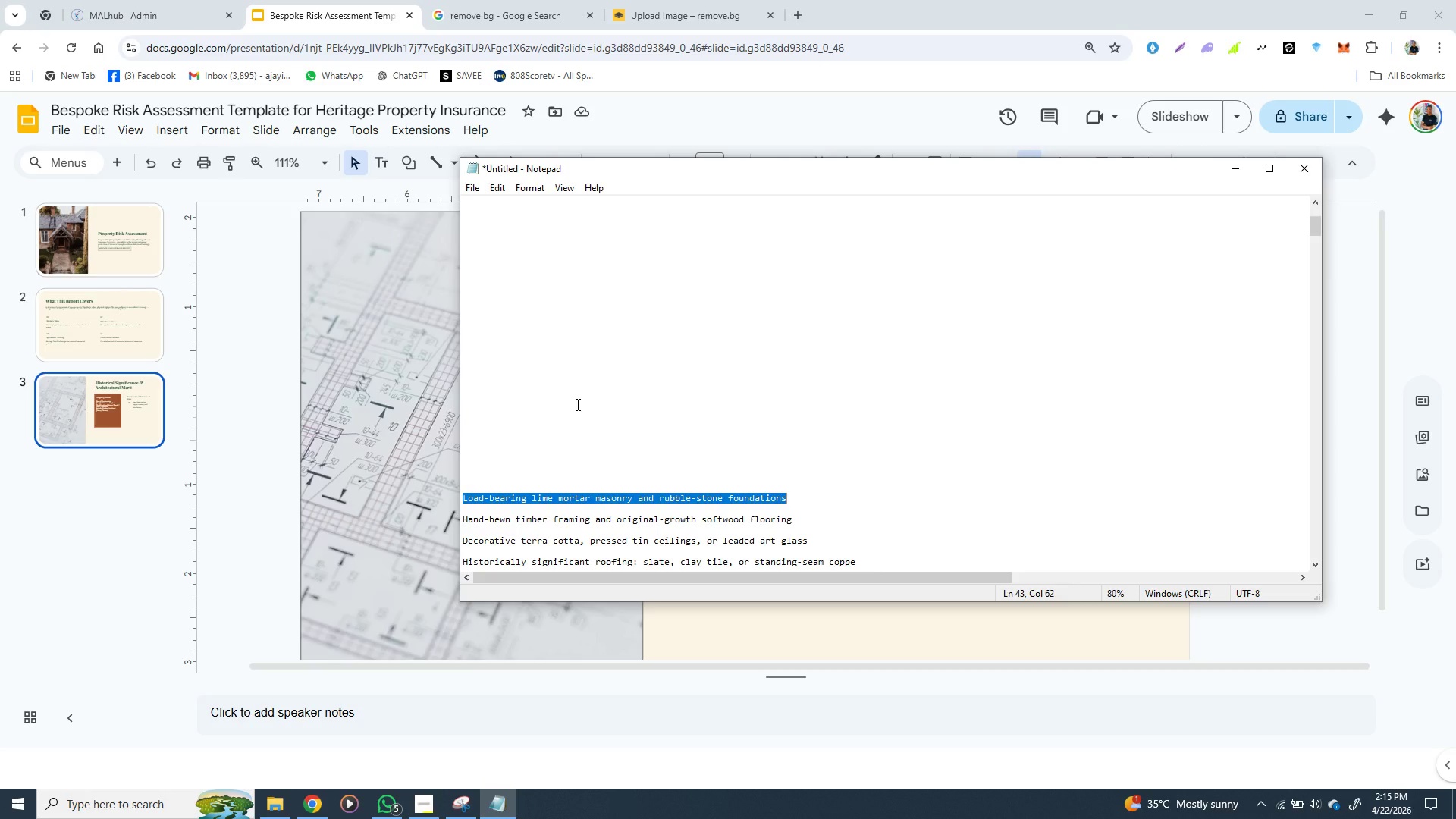 
wait(8.66)
 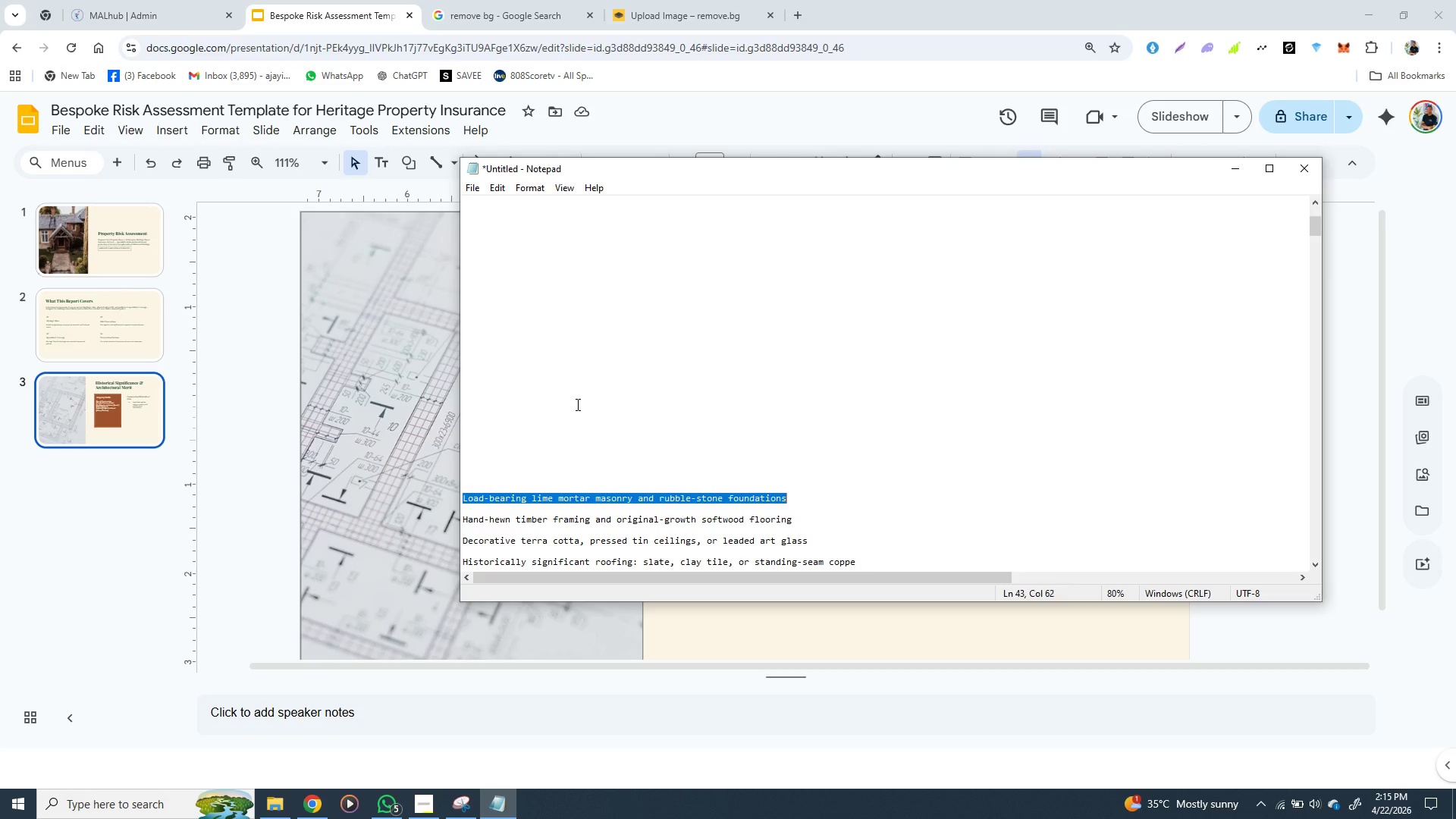 
key(Control+Z)
 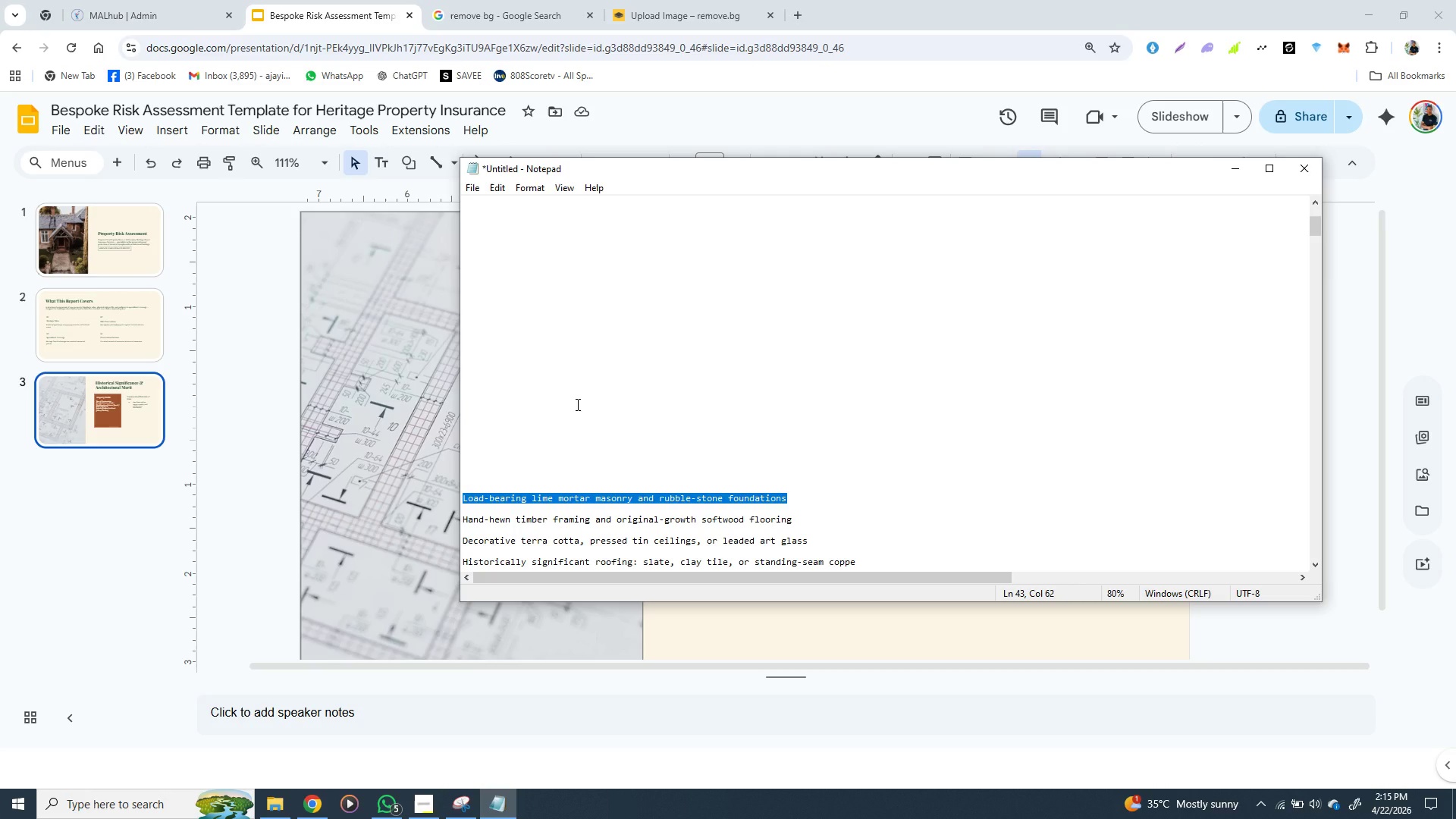 
key(Control+Z)
 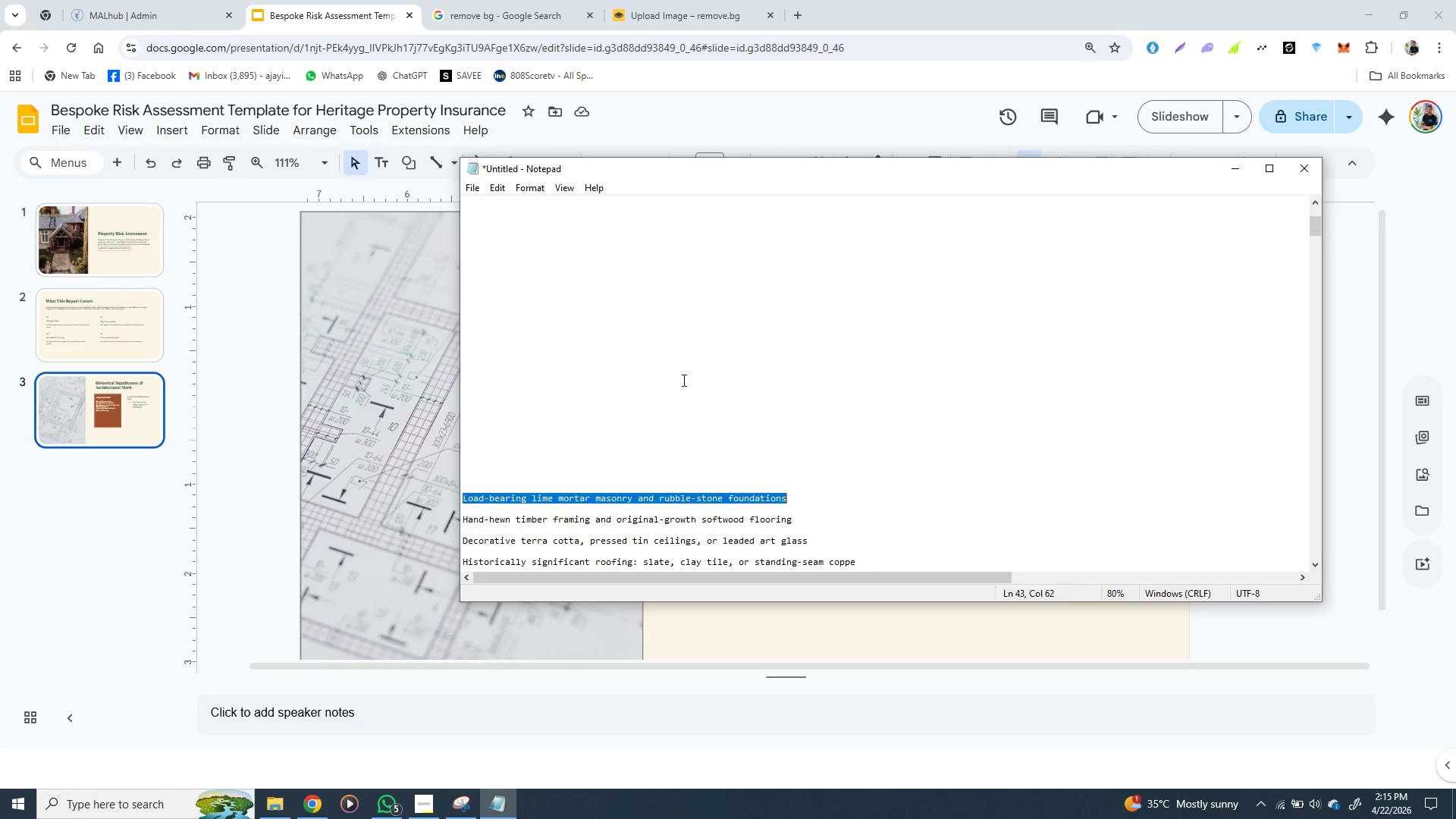 
wait(5.89)
 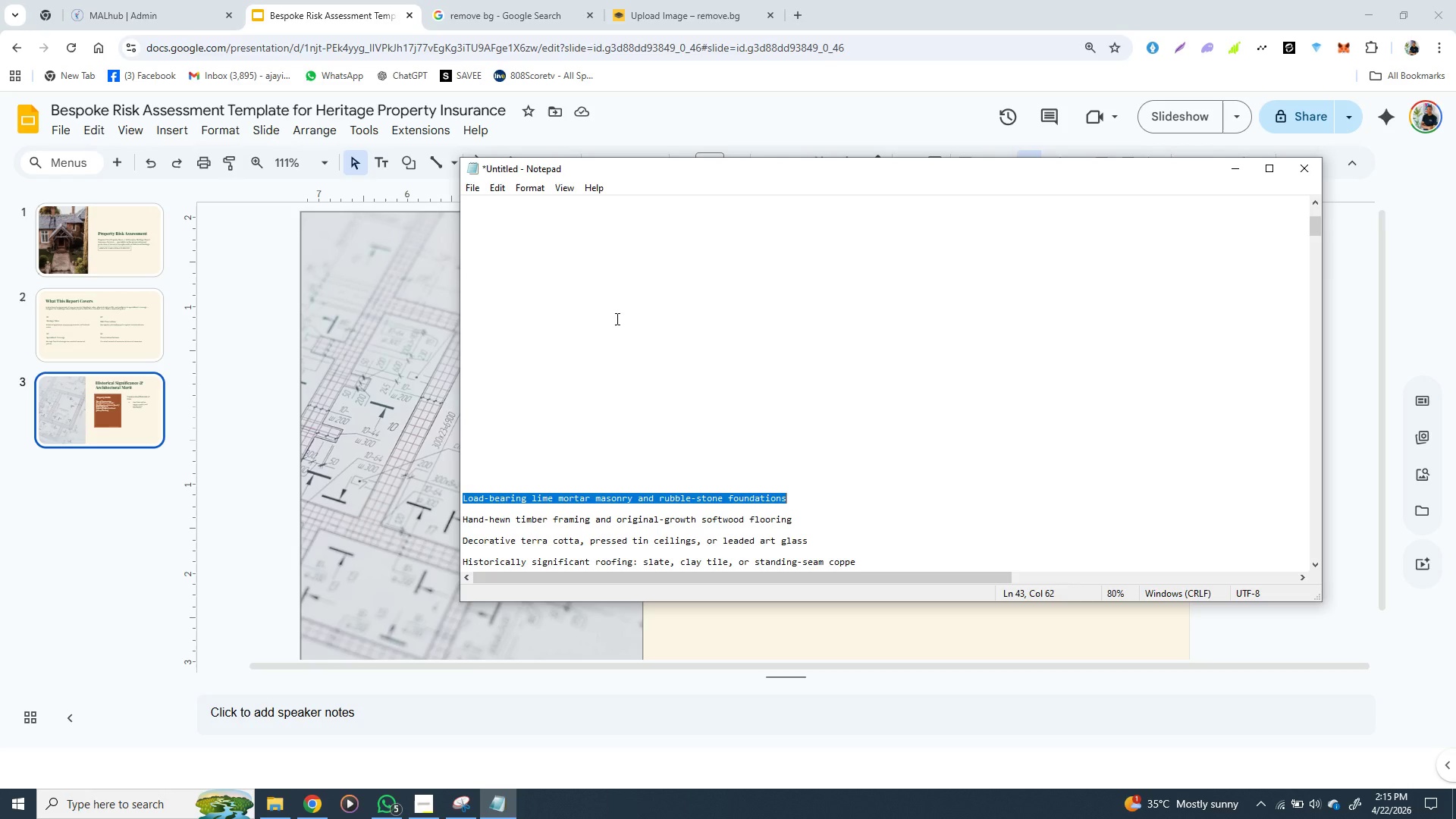 
key(Control+X)
 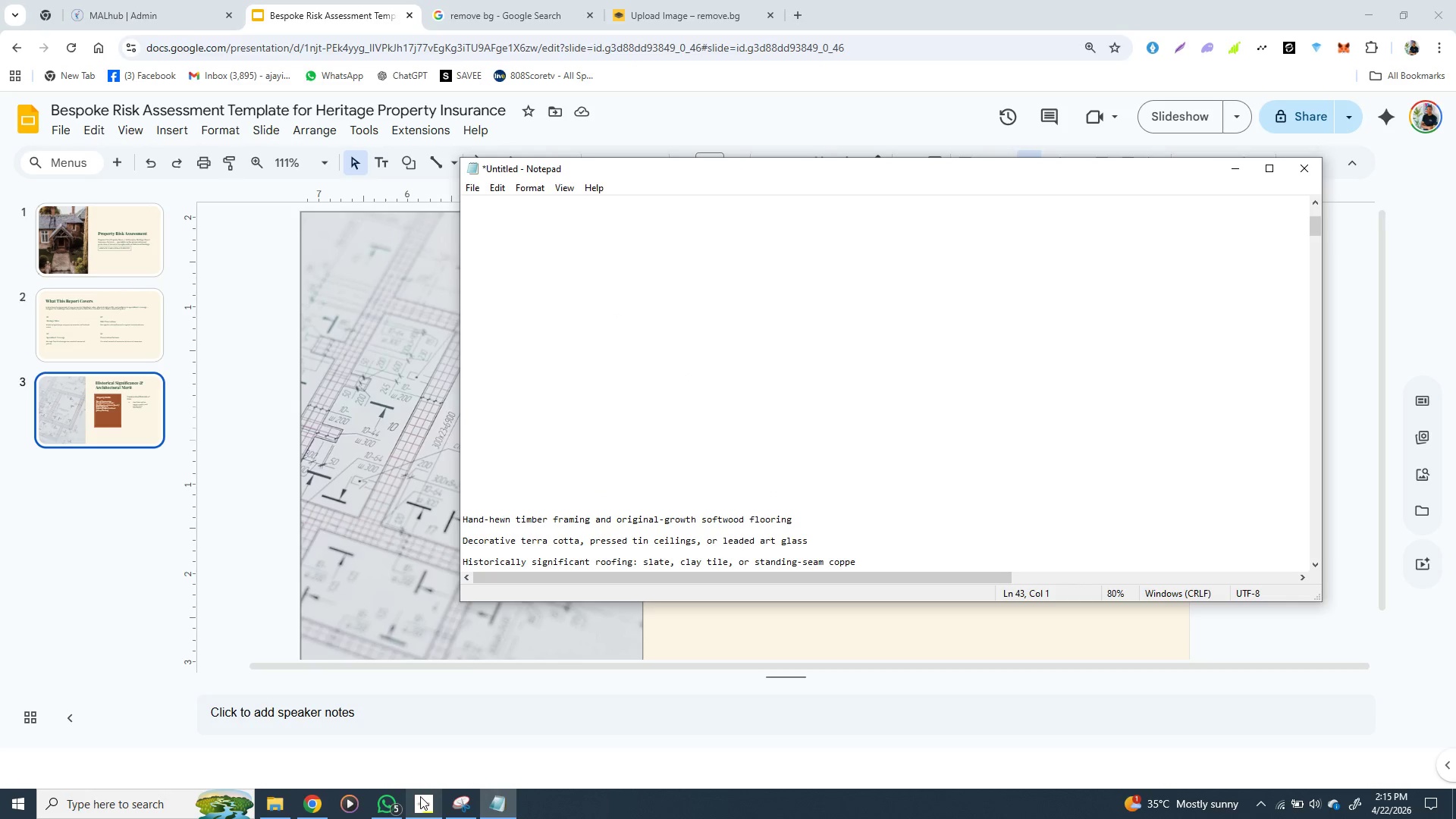 
mouse_move([401, 792])
 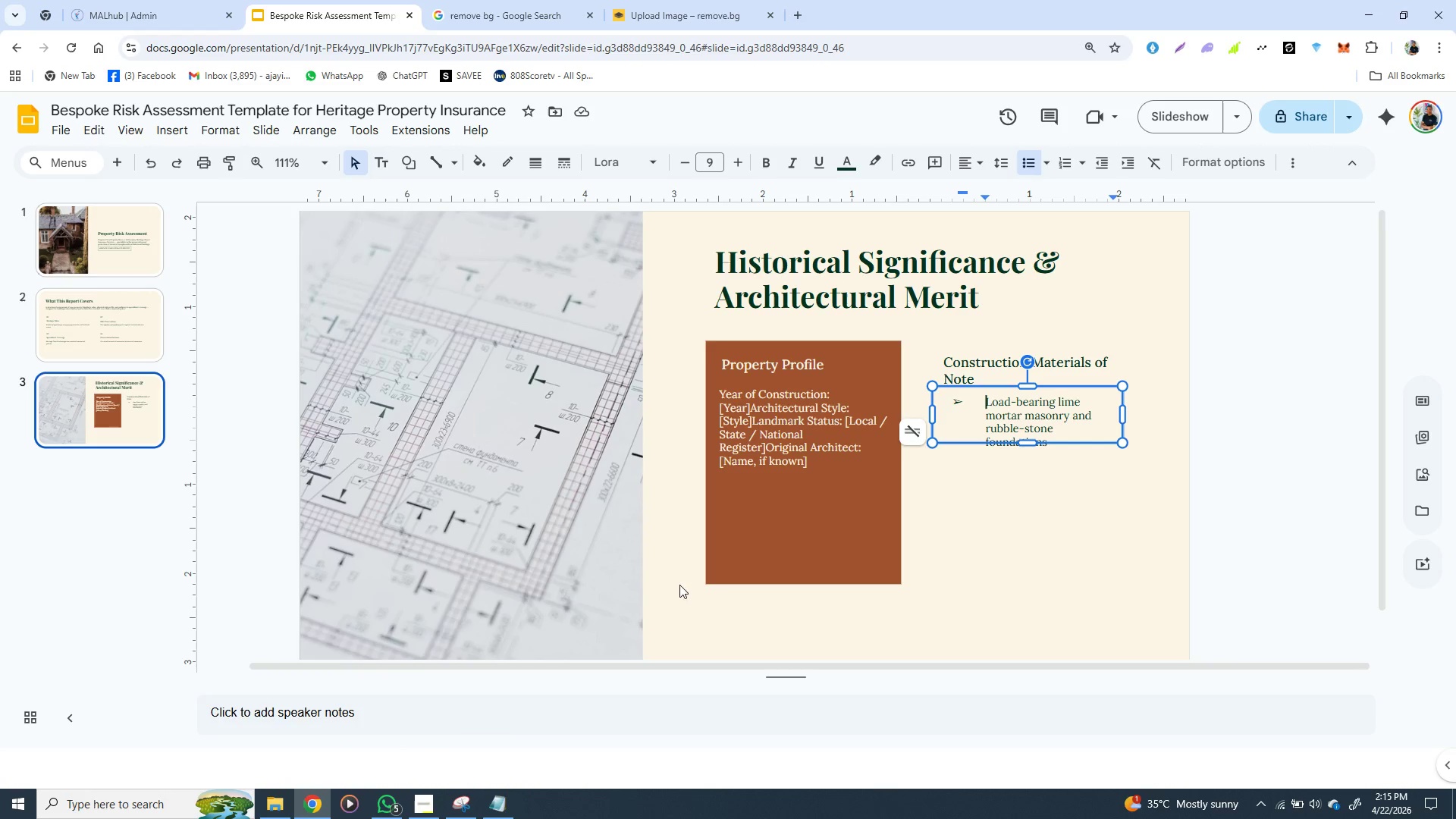 
left_click([308, 808])
 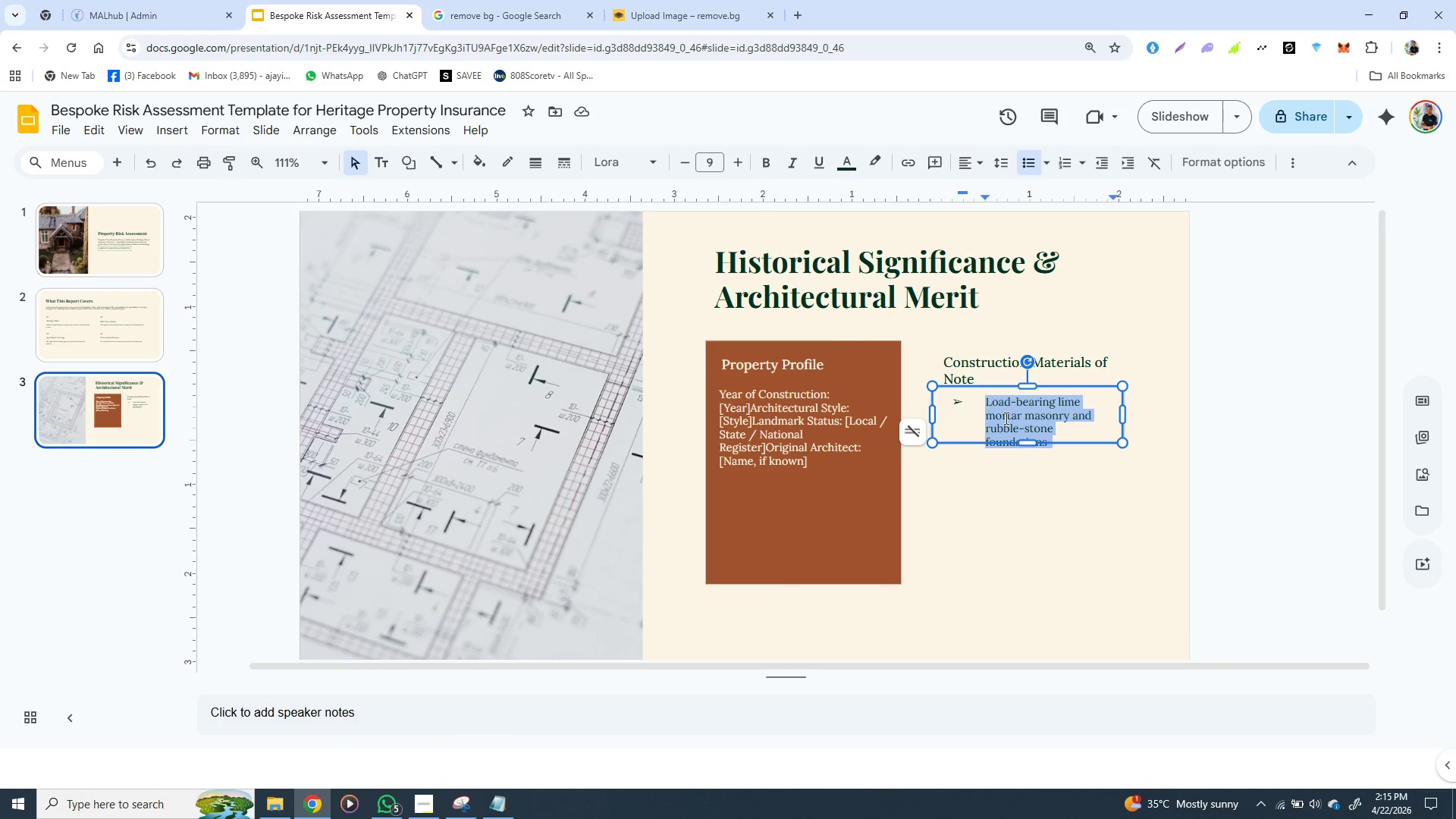 
double_click([1005, 418])
 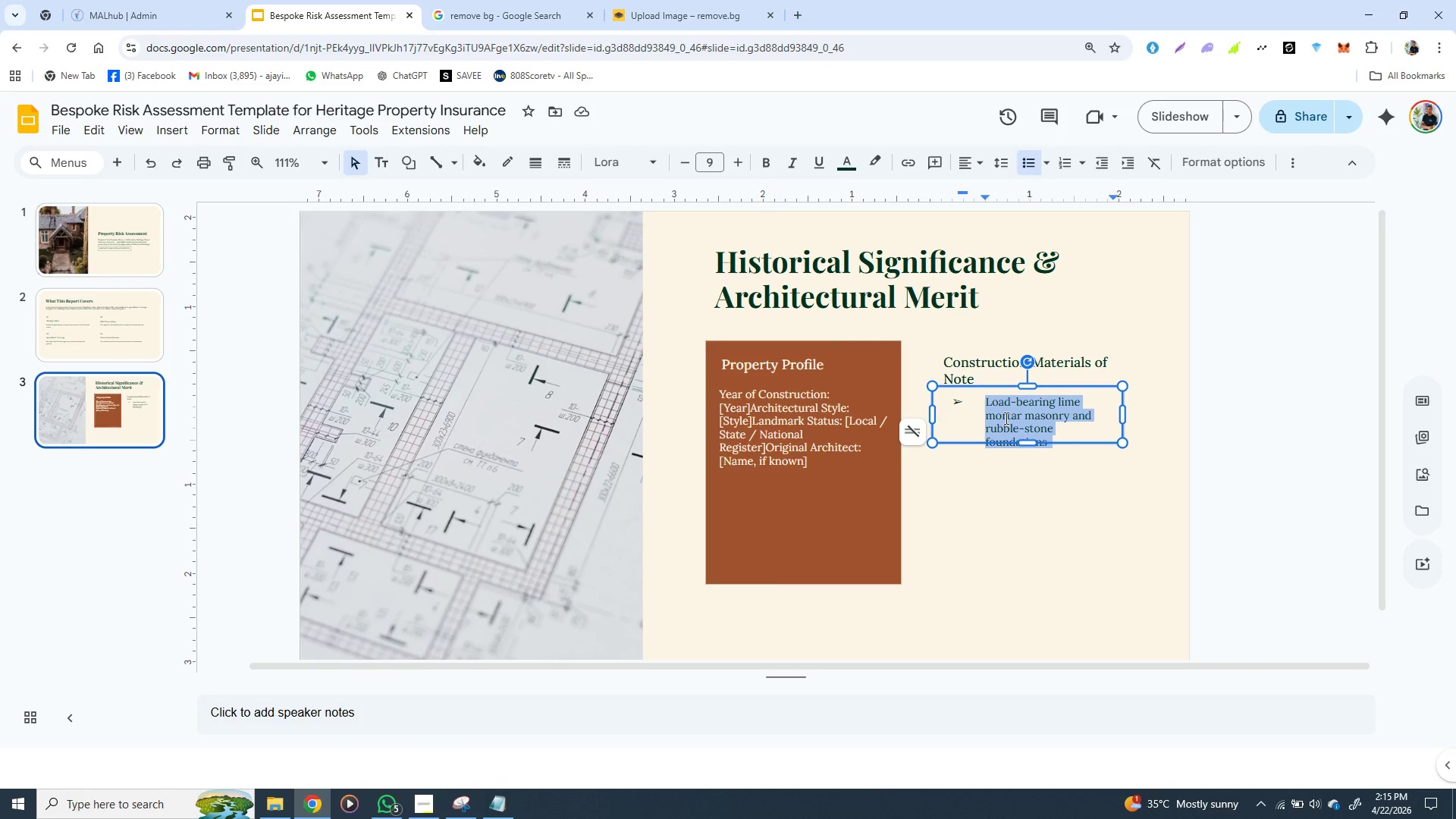 
triple_click([1005, 418])
 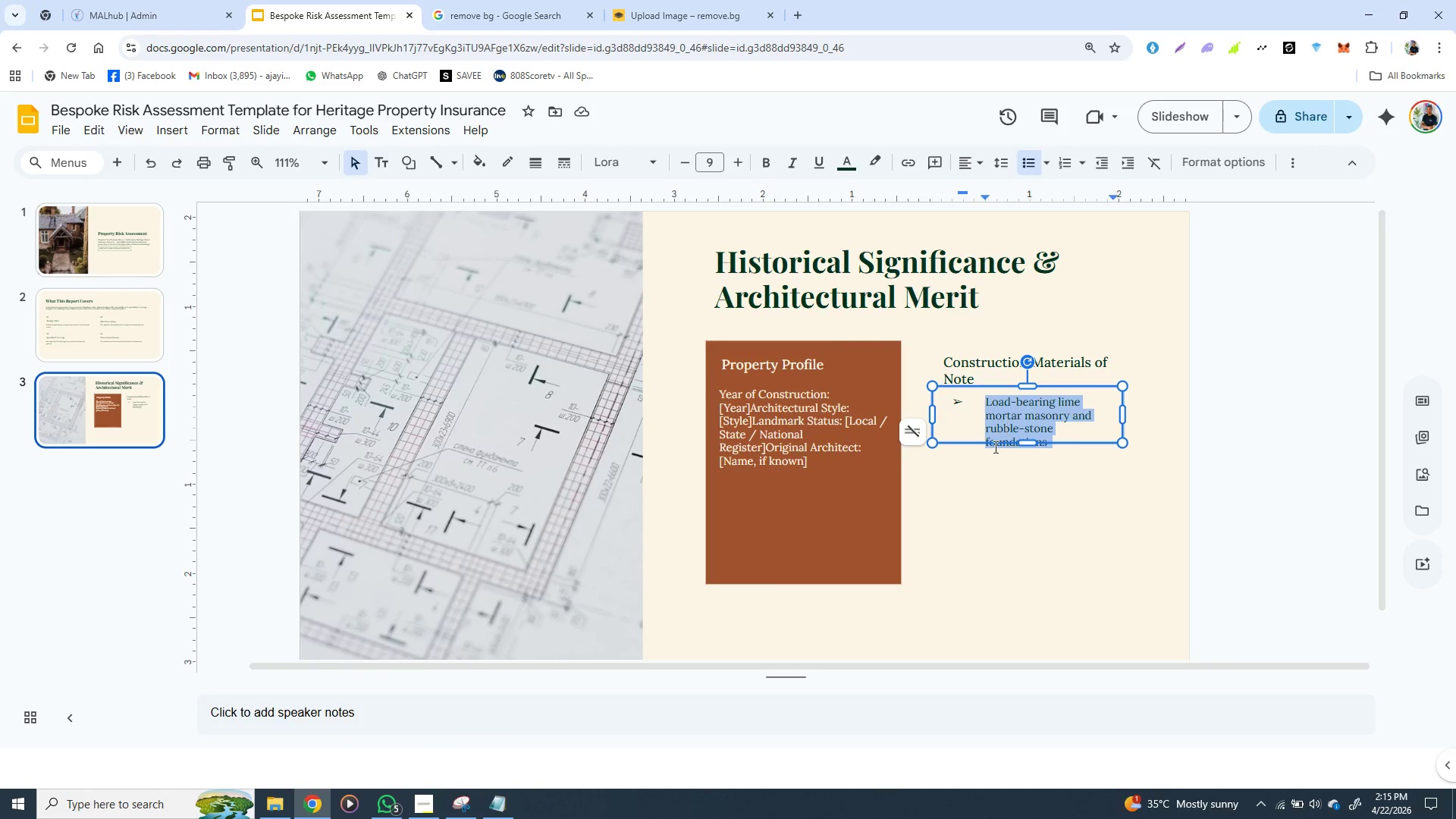 
triple_click([1005, 418])
 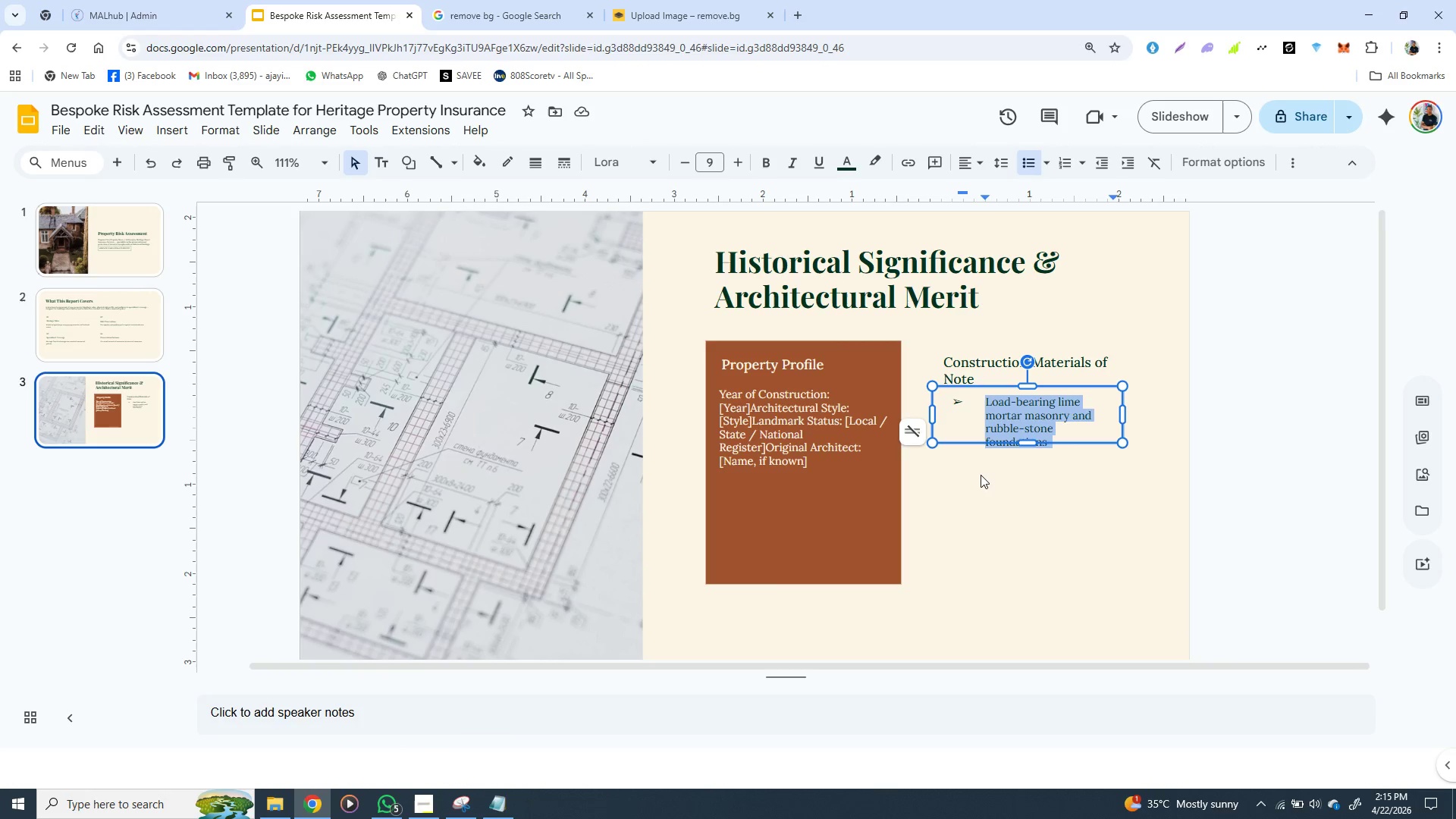 
triple_click([1005, 418])
 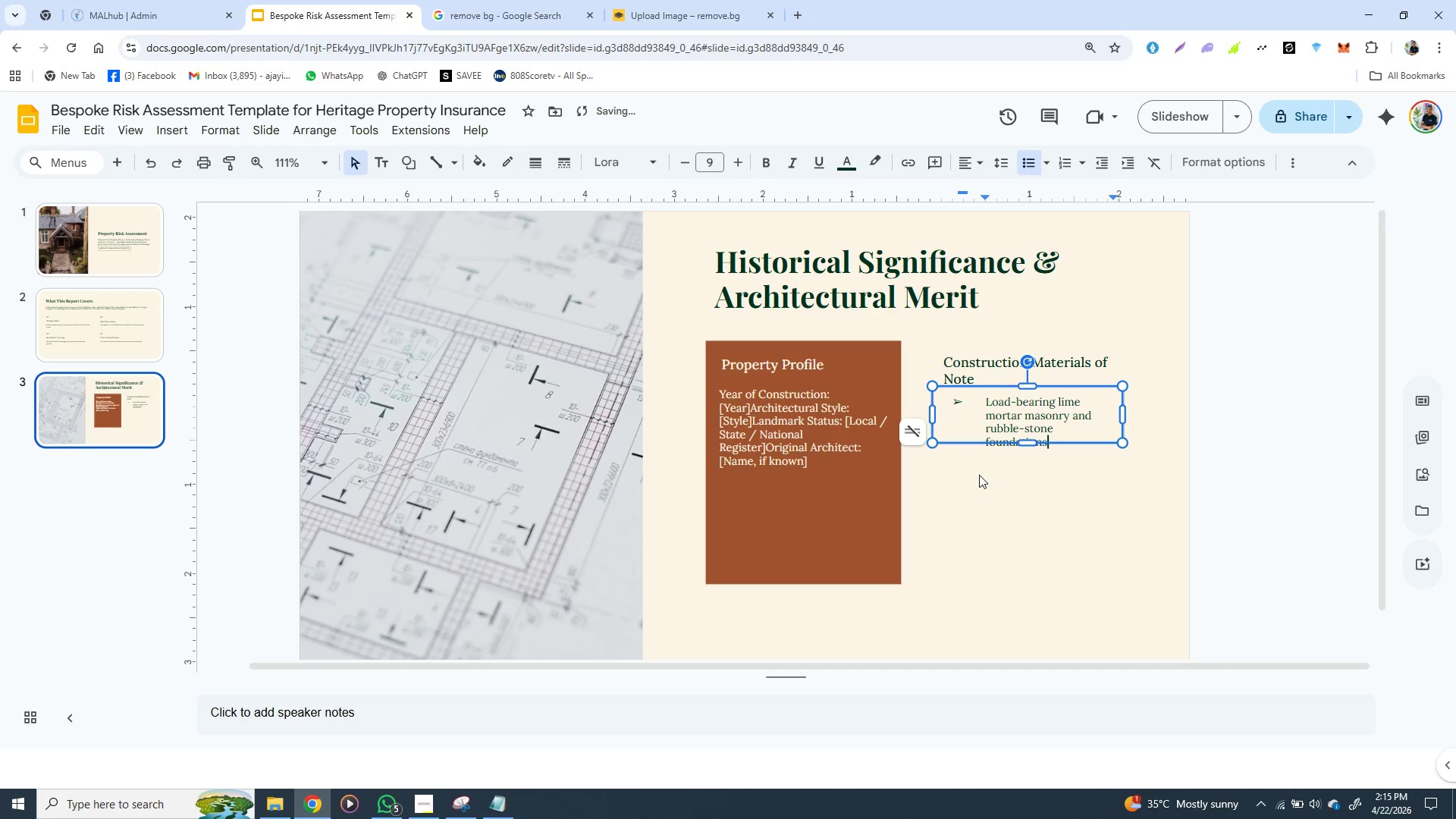 
key(Control+V)
 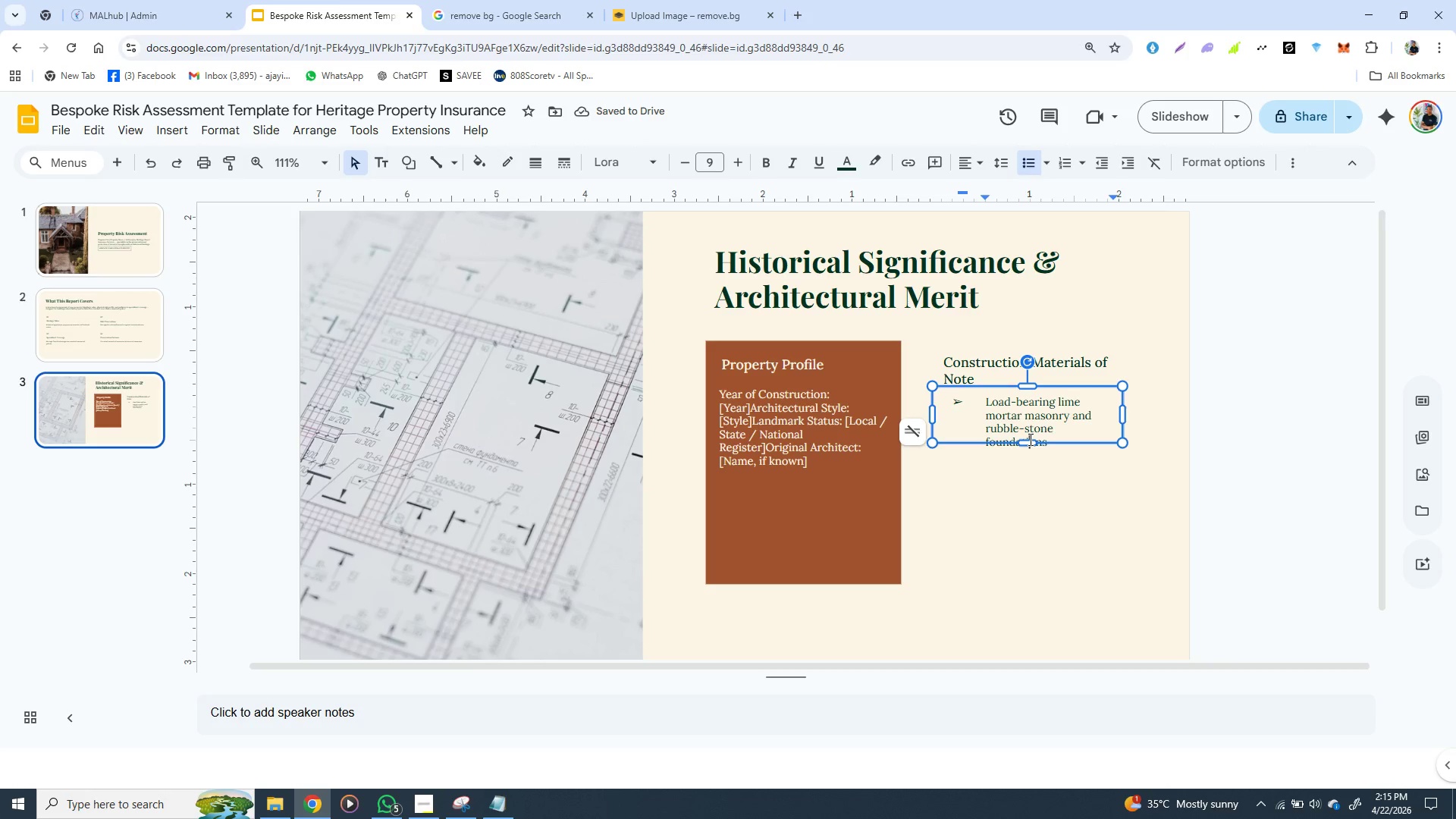 
left_click_drag(start_coordinate=[1029, 439], to_coordinate=[1033, 450])
 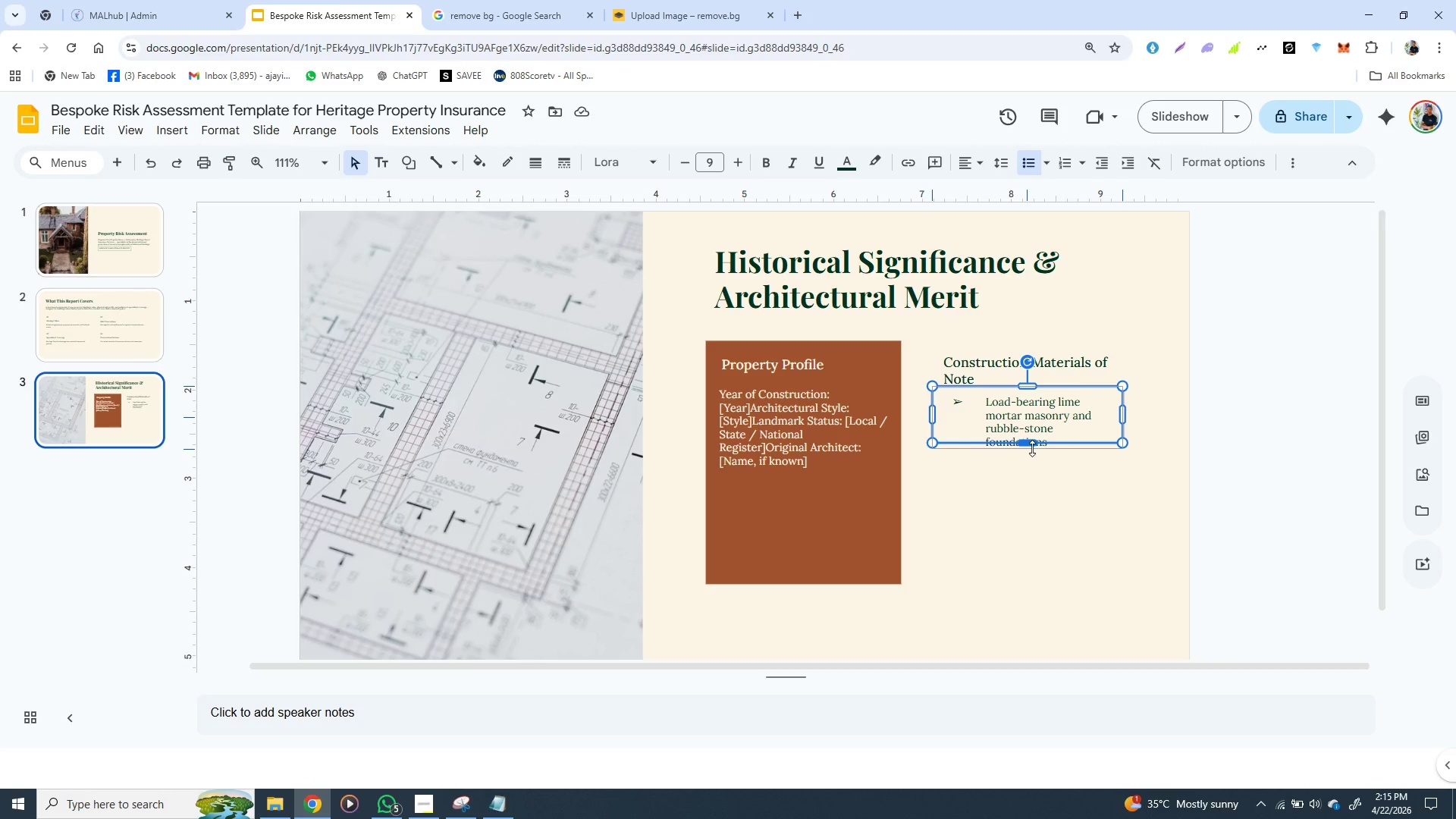 
left_click_drag(start_coordinate=[1031, 440], to_coordinate=[1032, 448])
 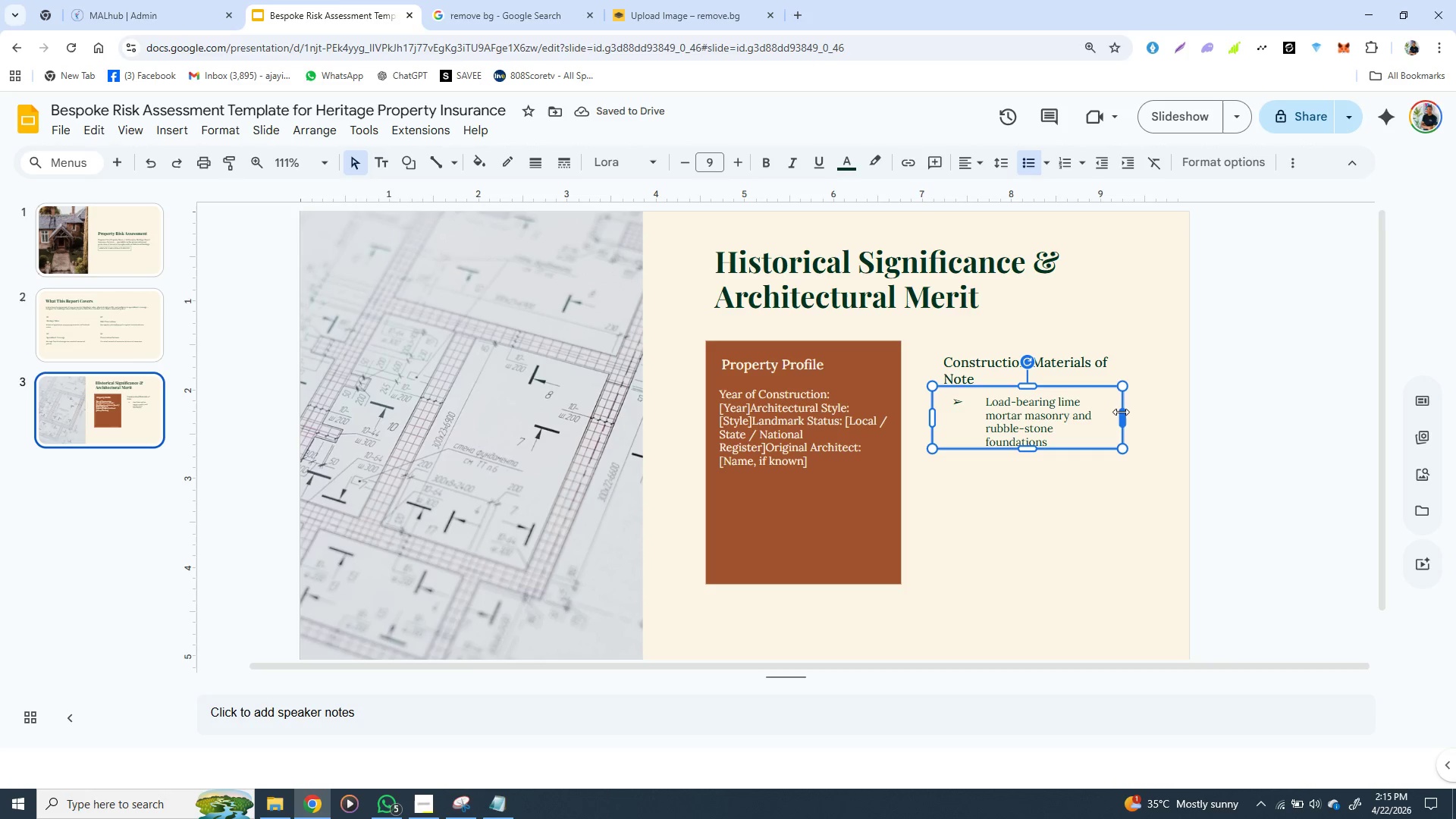 
wait(5.24)
 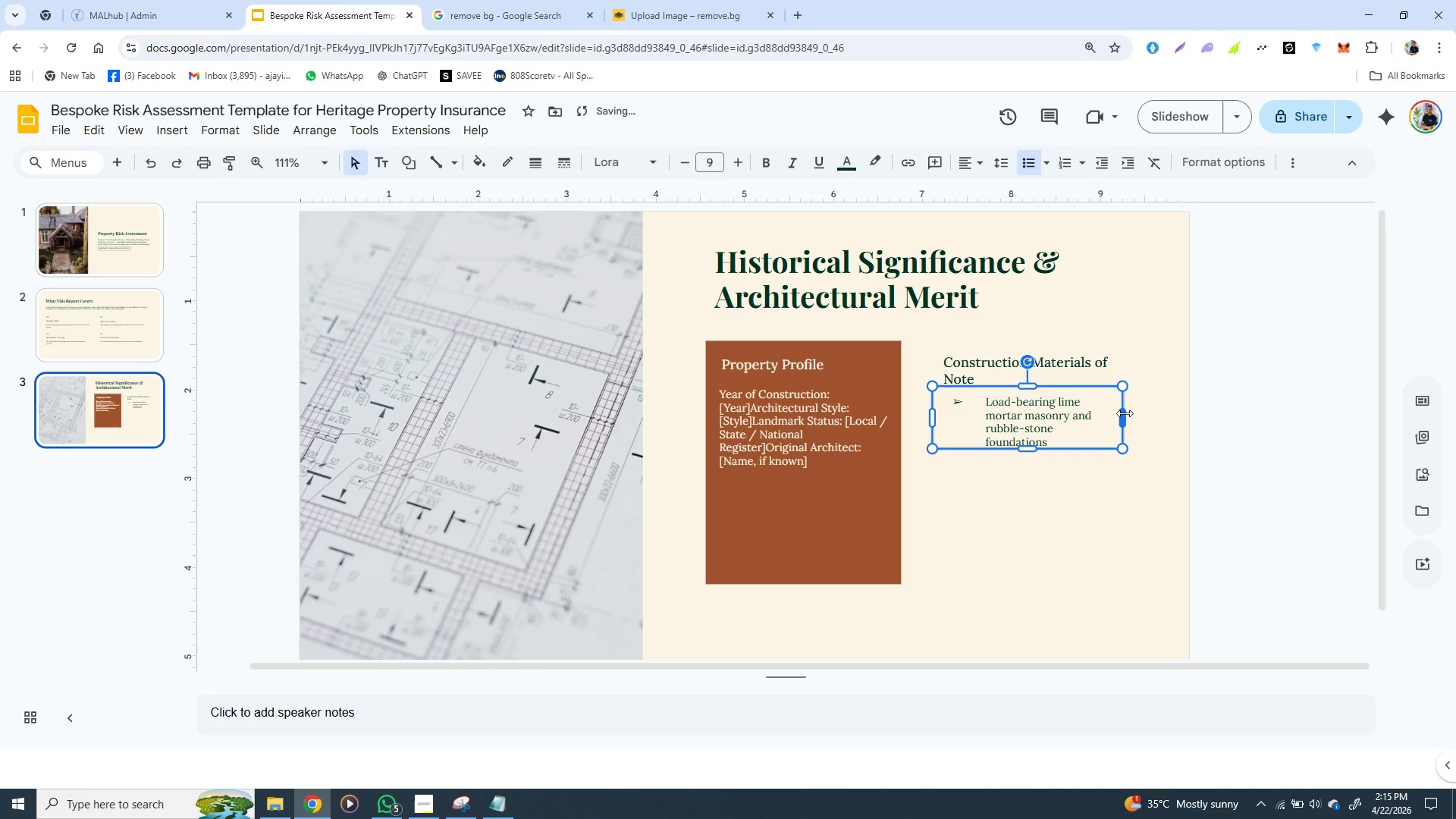 
left_click_drag(start_coordinate=[1119, 415], to_coordinate=[1140, 417])
 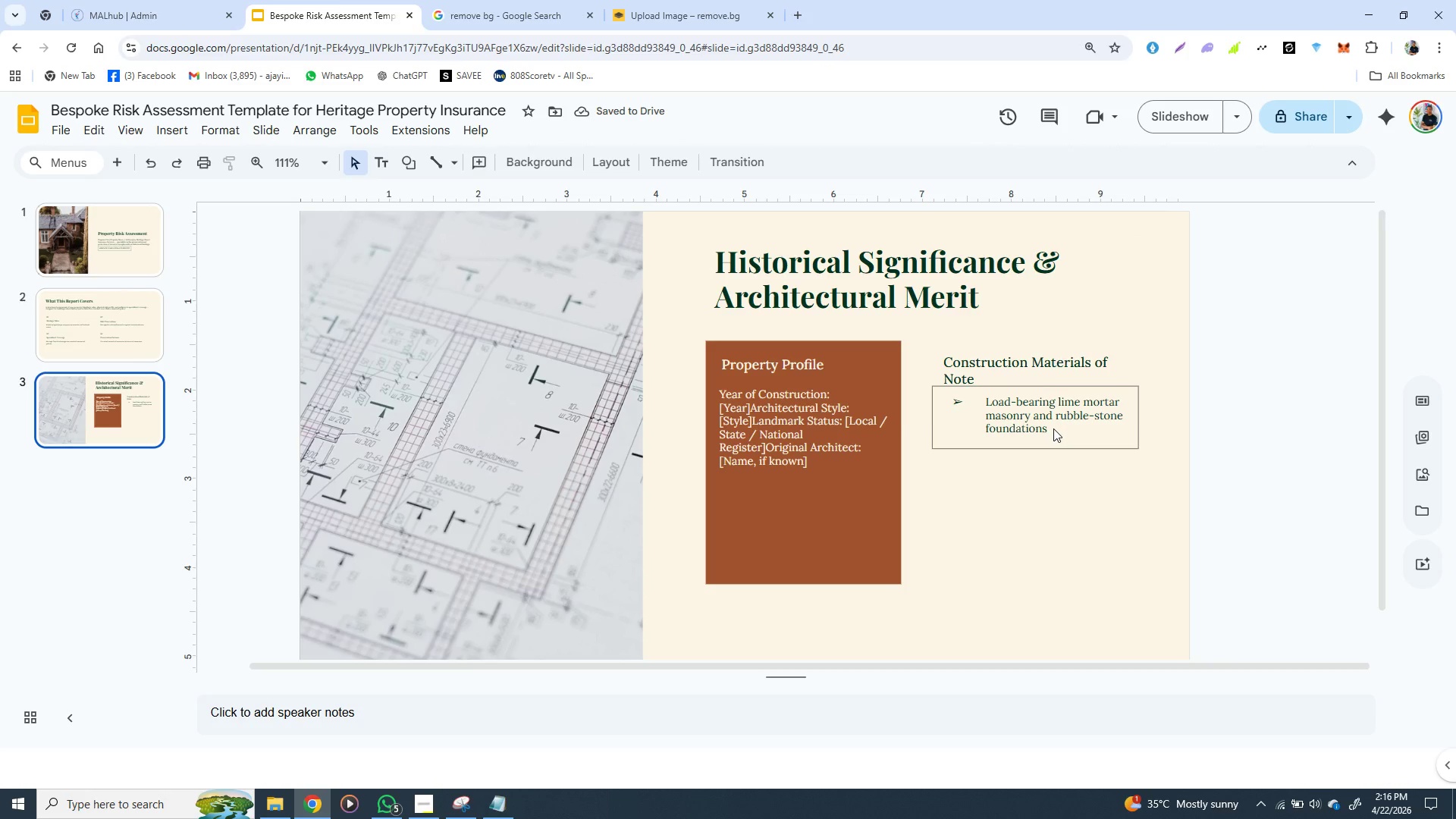 
left_click([1053, 428])
 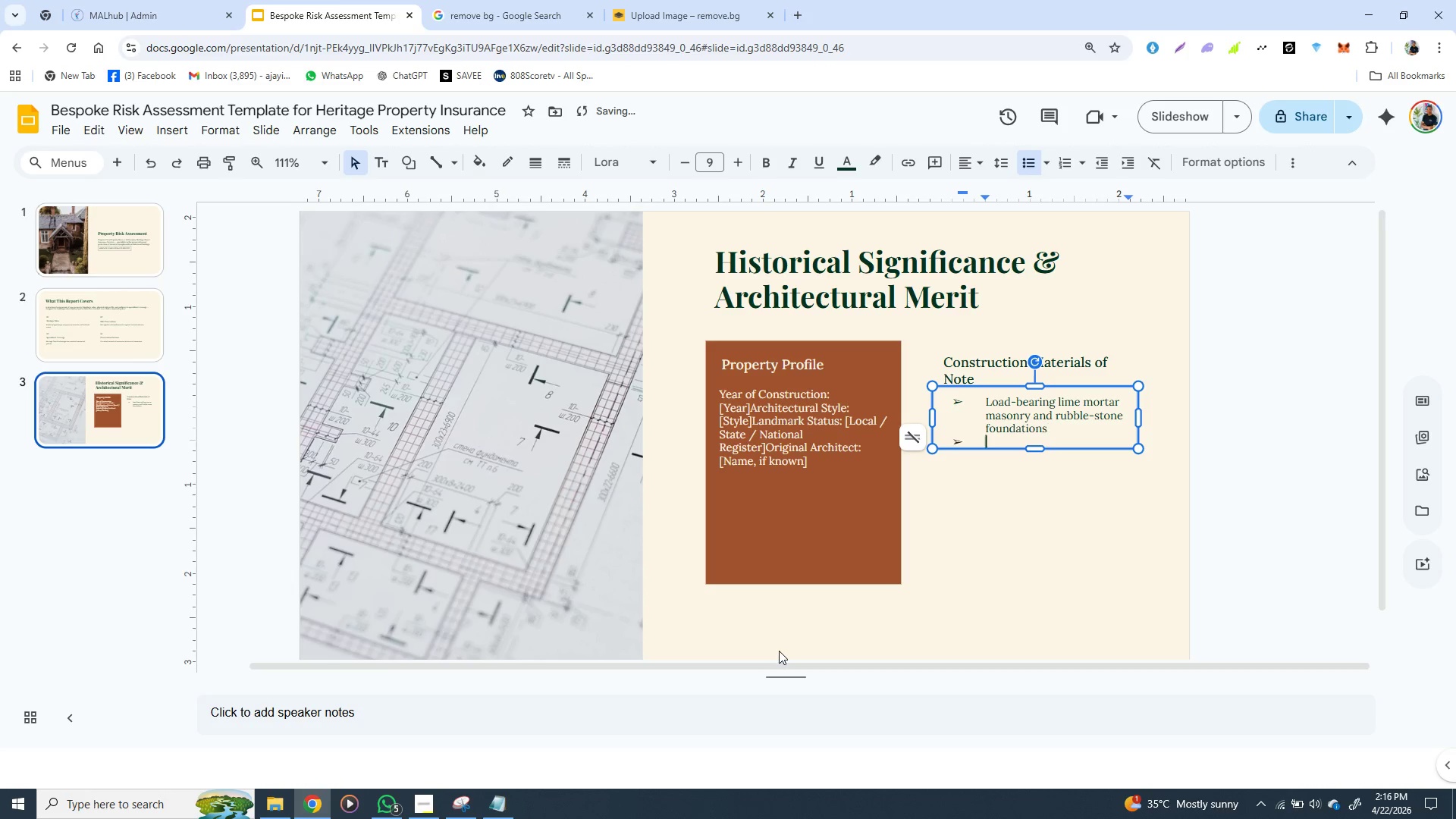 
key(Enter)
 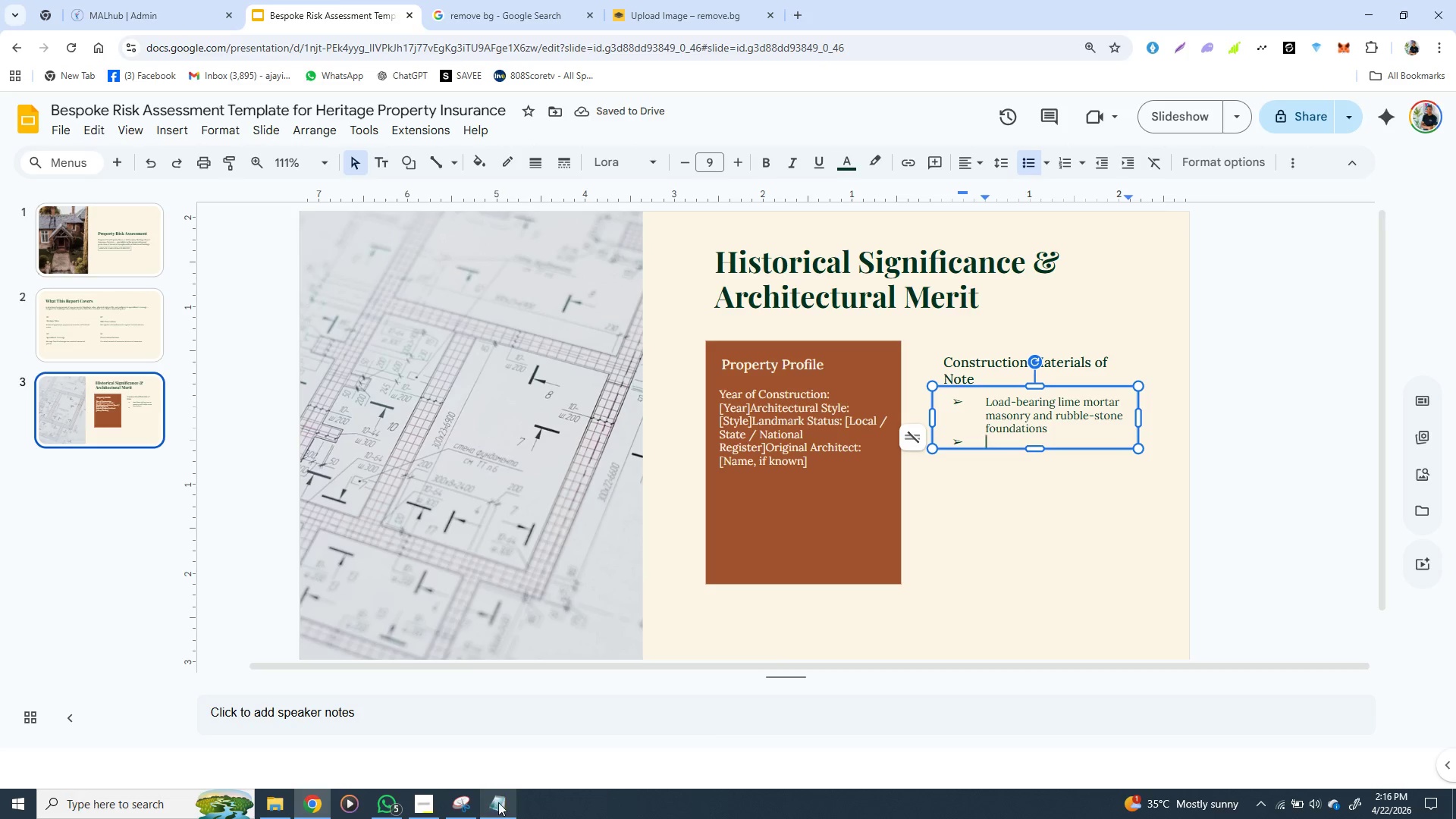 
left_click([501, 802])
 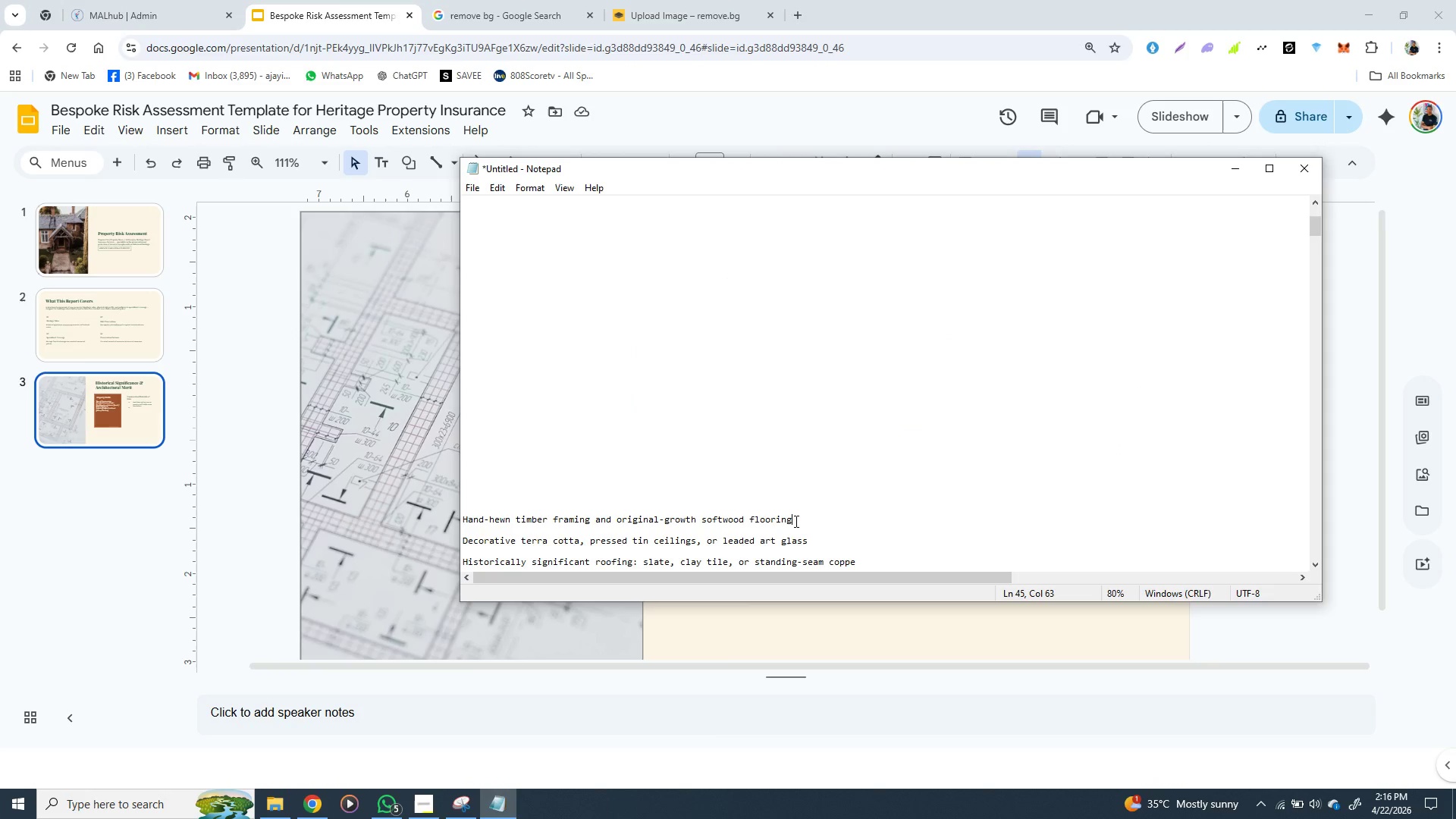 
left_click_drag(start_coordinate=[795, 521], to_coordinate=[463, 518])
 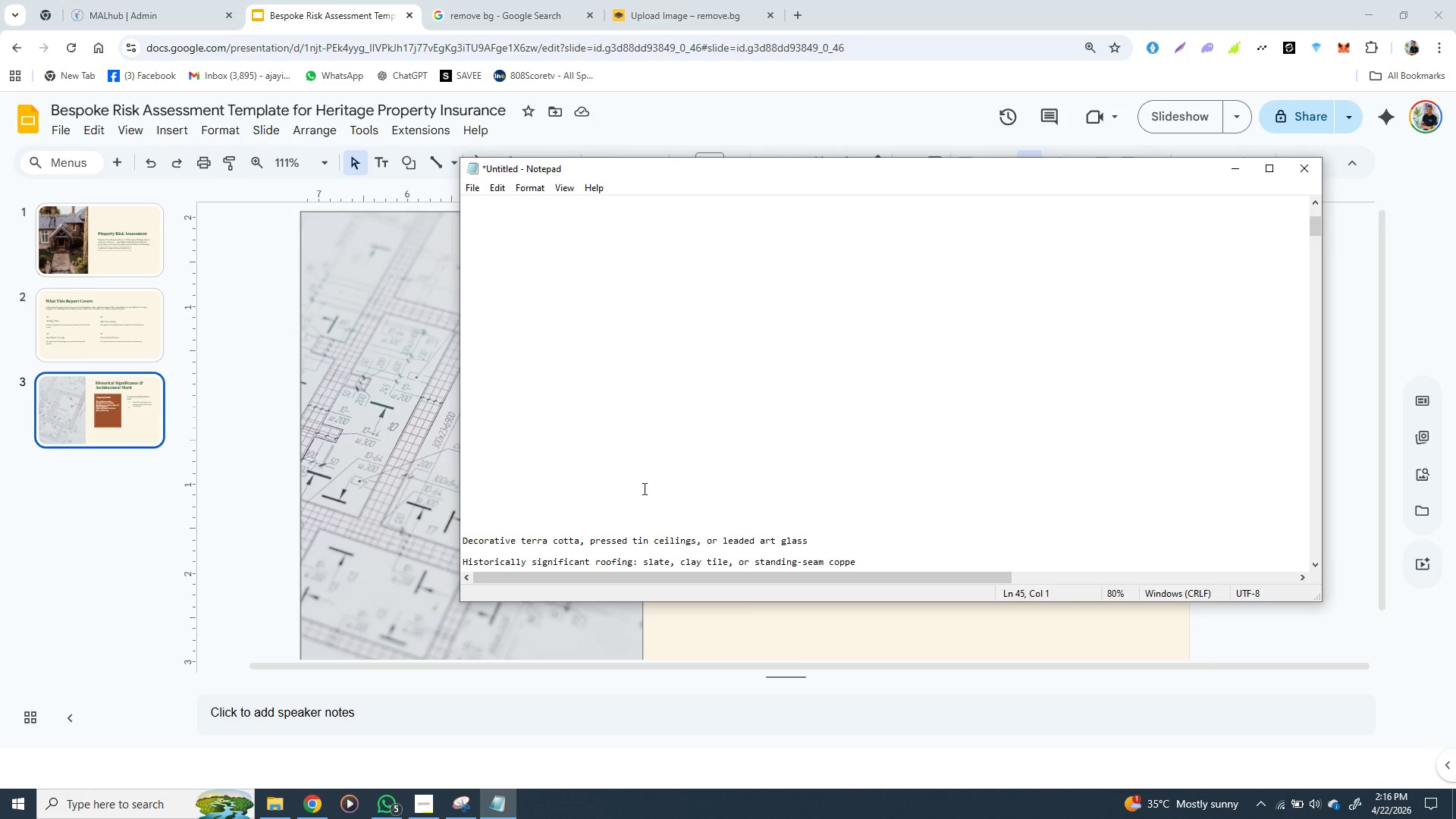 
key(Control+X)
 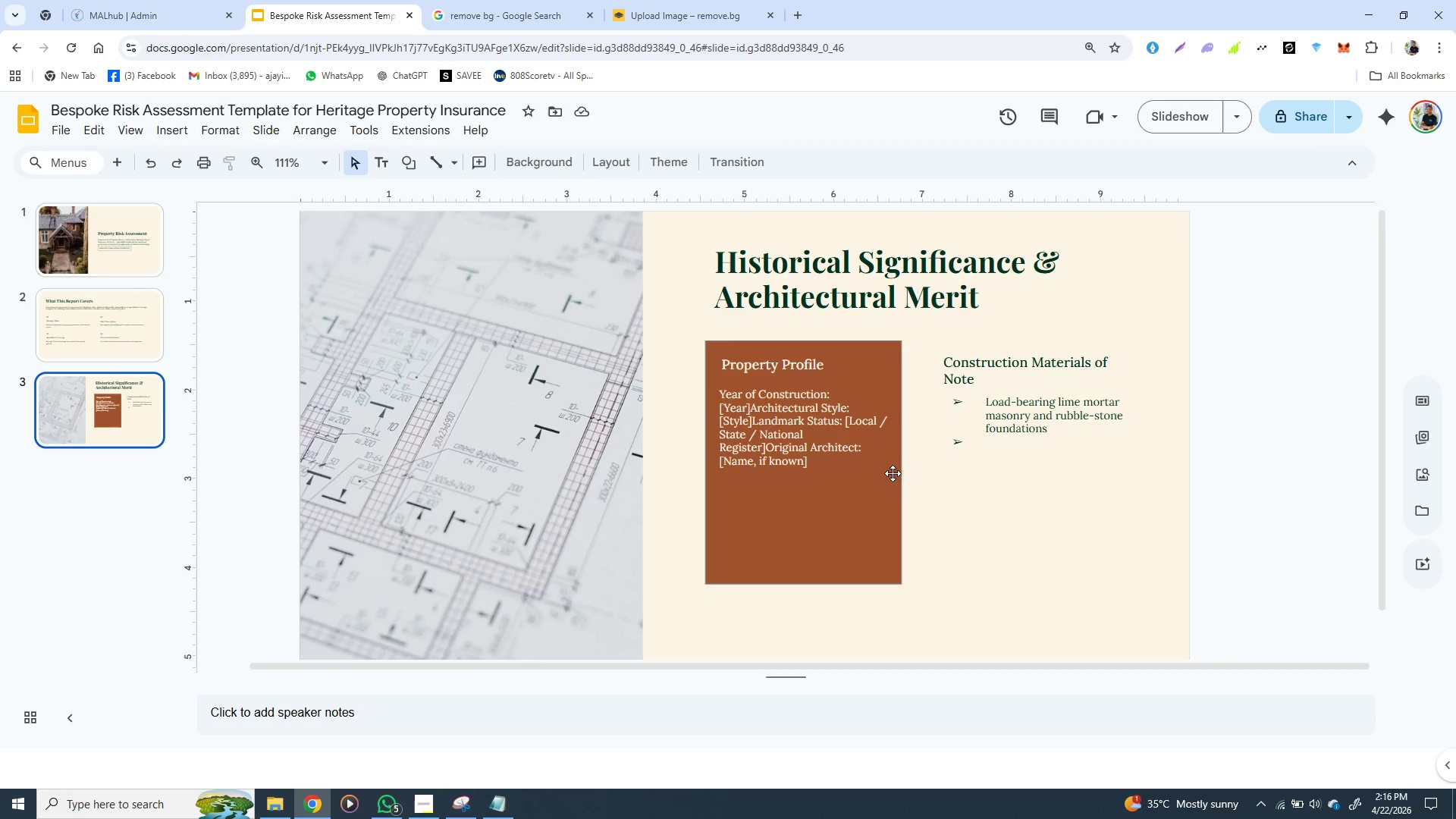 
left_click_drag(start_coordinate=[674, 637], to_coordinate=[680, 636])
 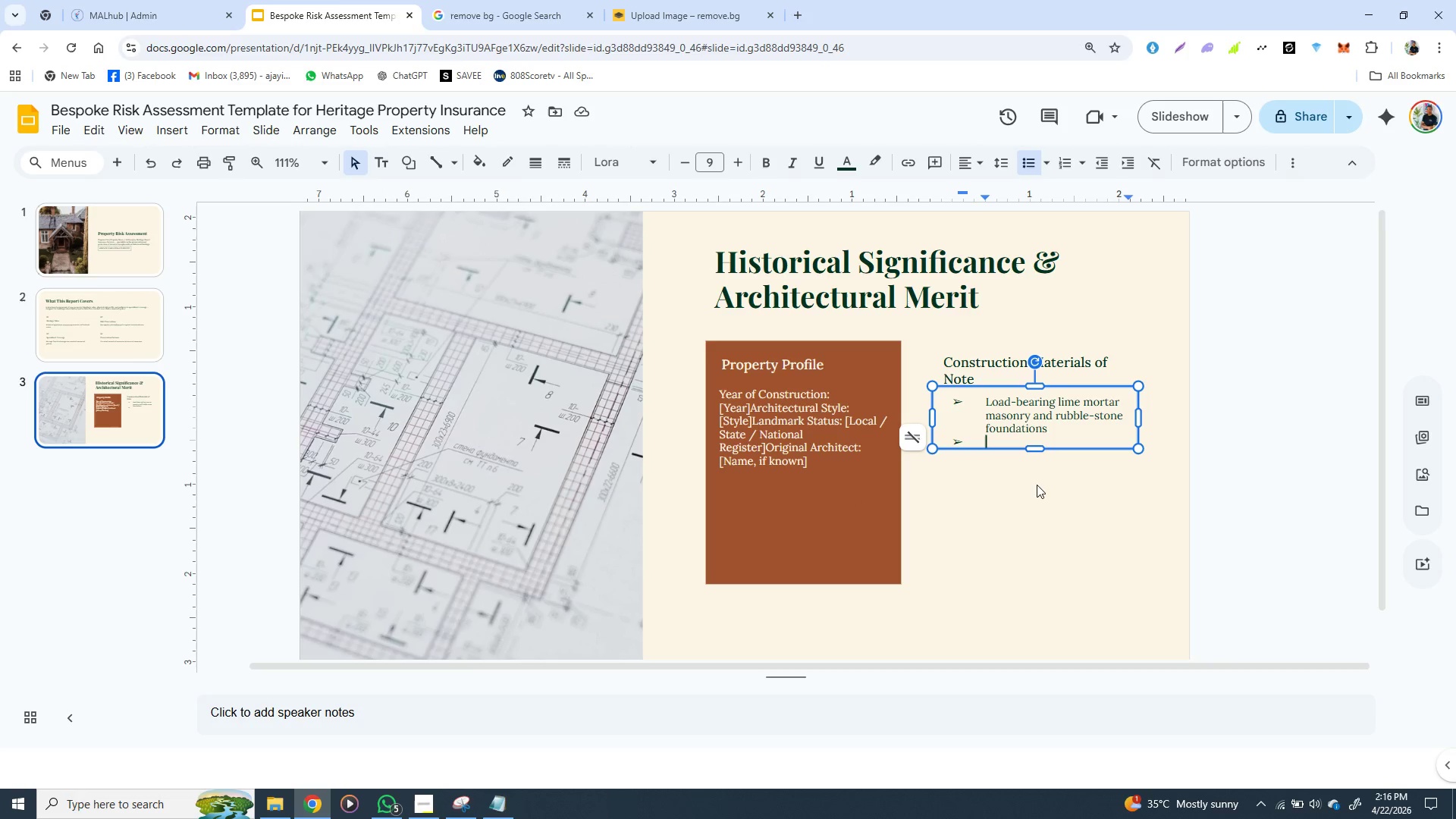 
left_click([985, 444])
 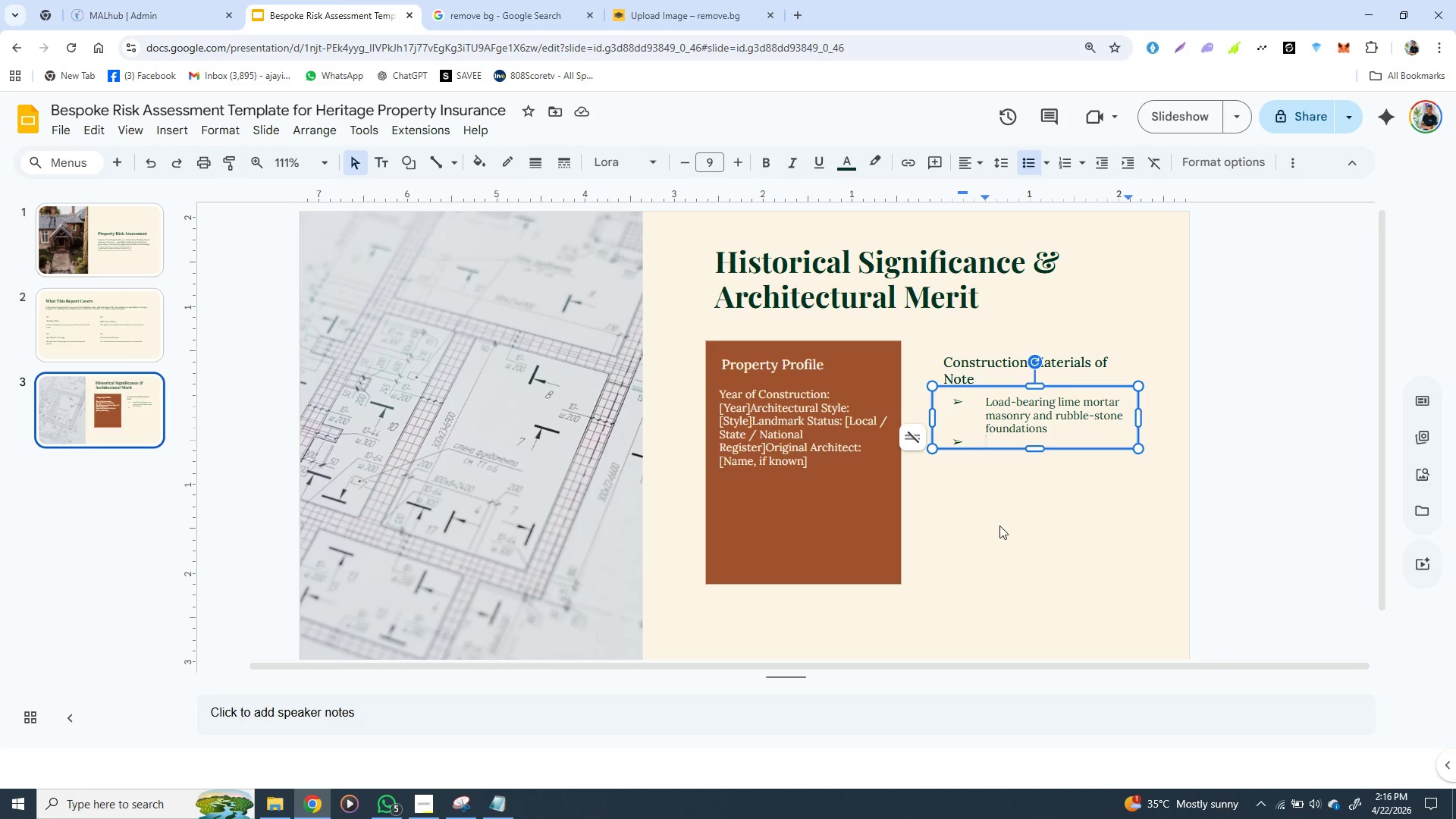 
key(Control+V)
 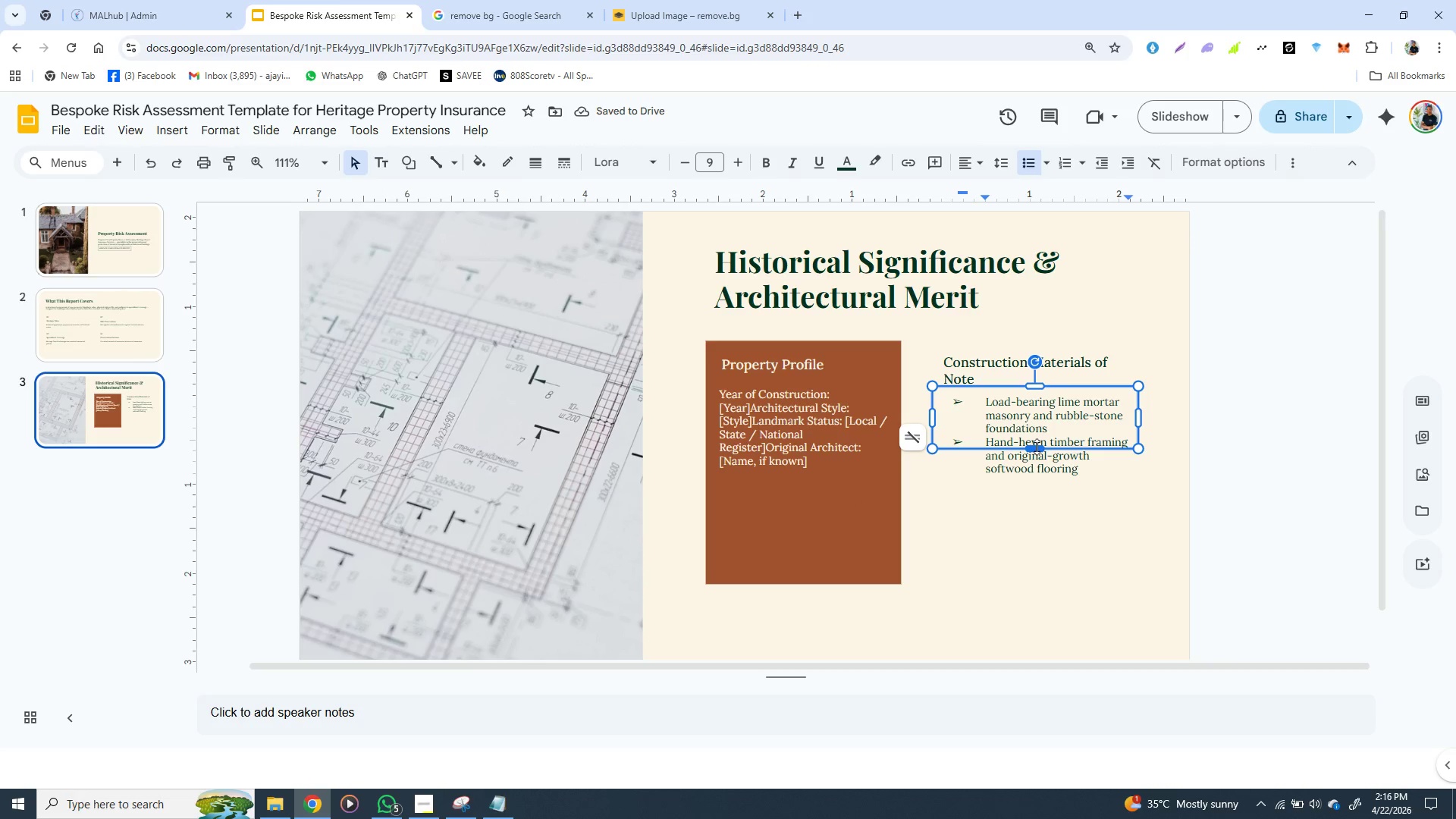 
left_click_drag(start_coordinate=[1037, 447], to_coordinate=[1068, 582])
 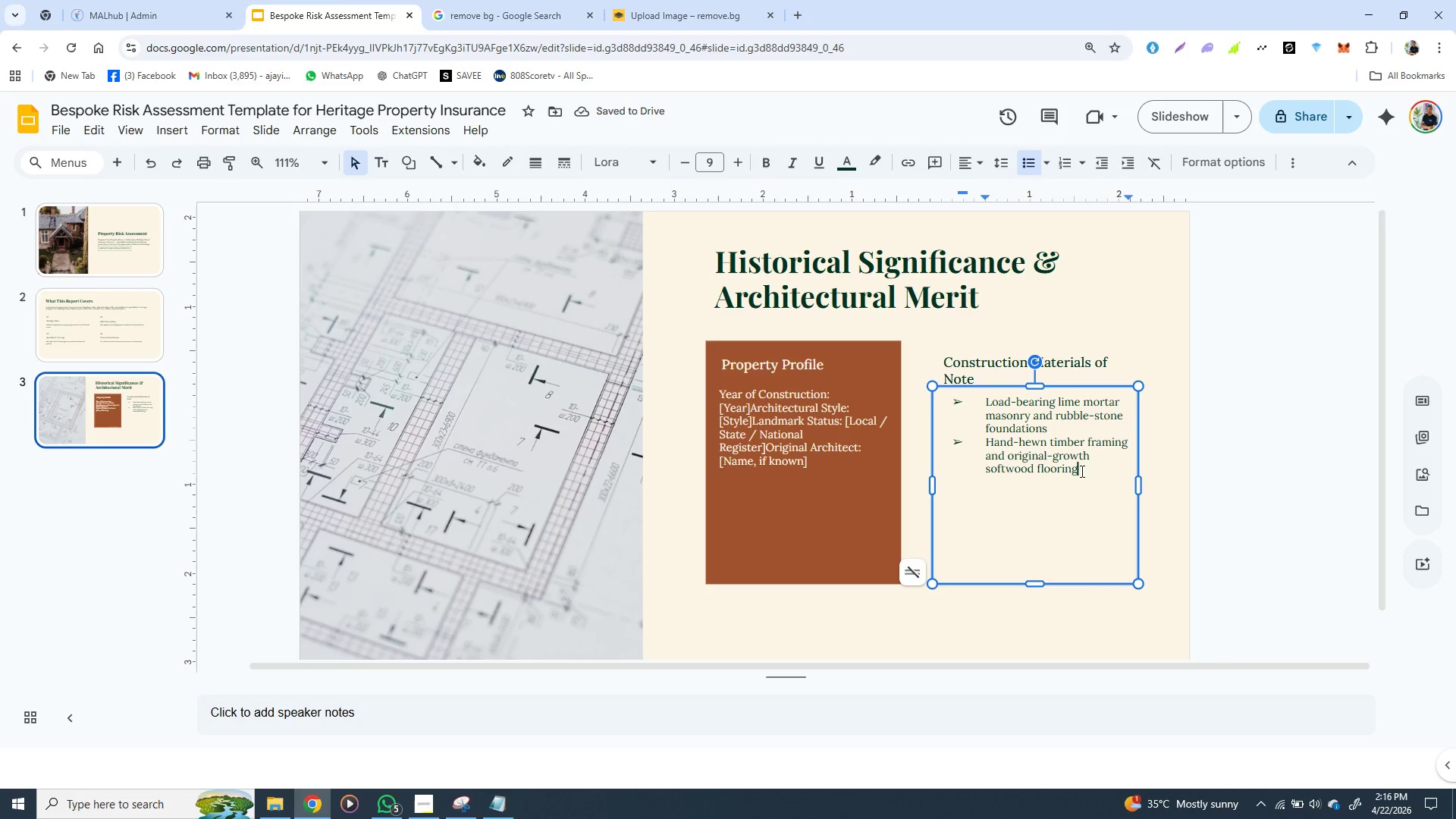 
left_click([1081, 471])
 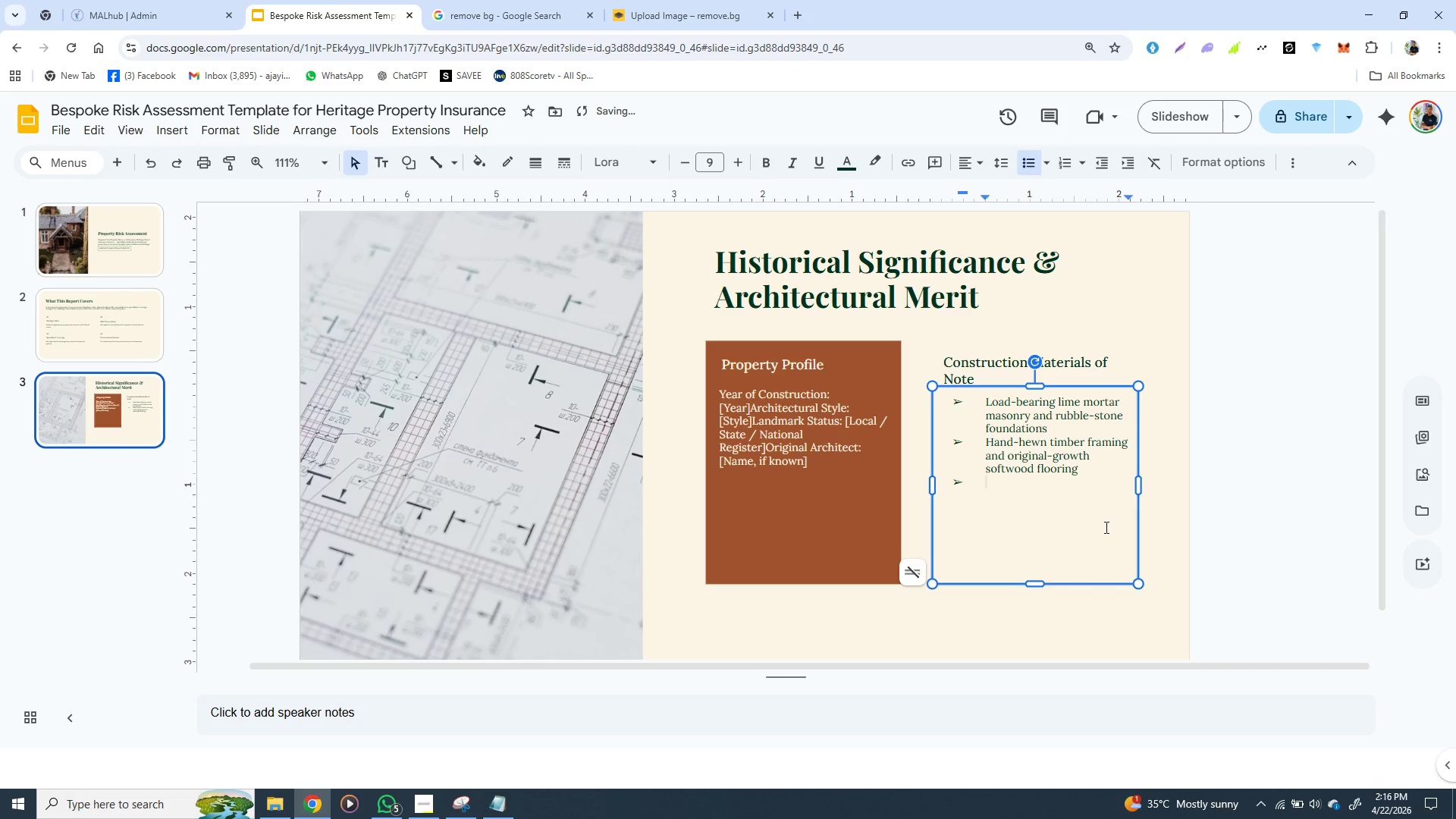 
key(Enter)
 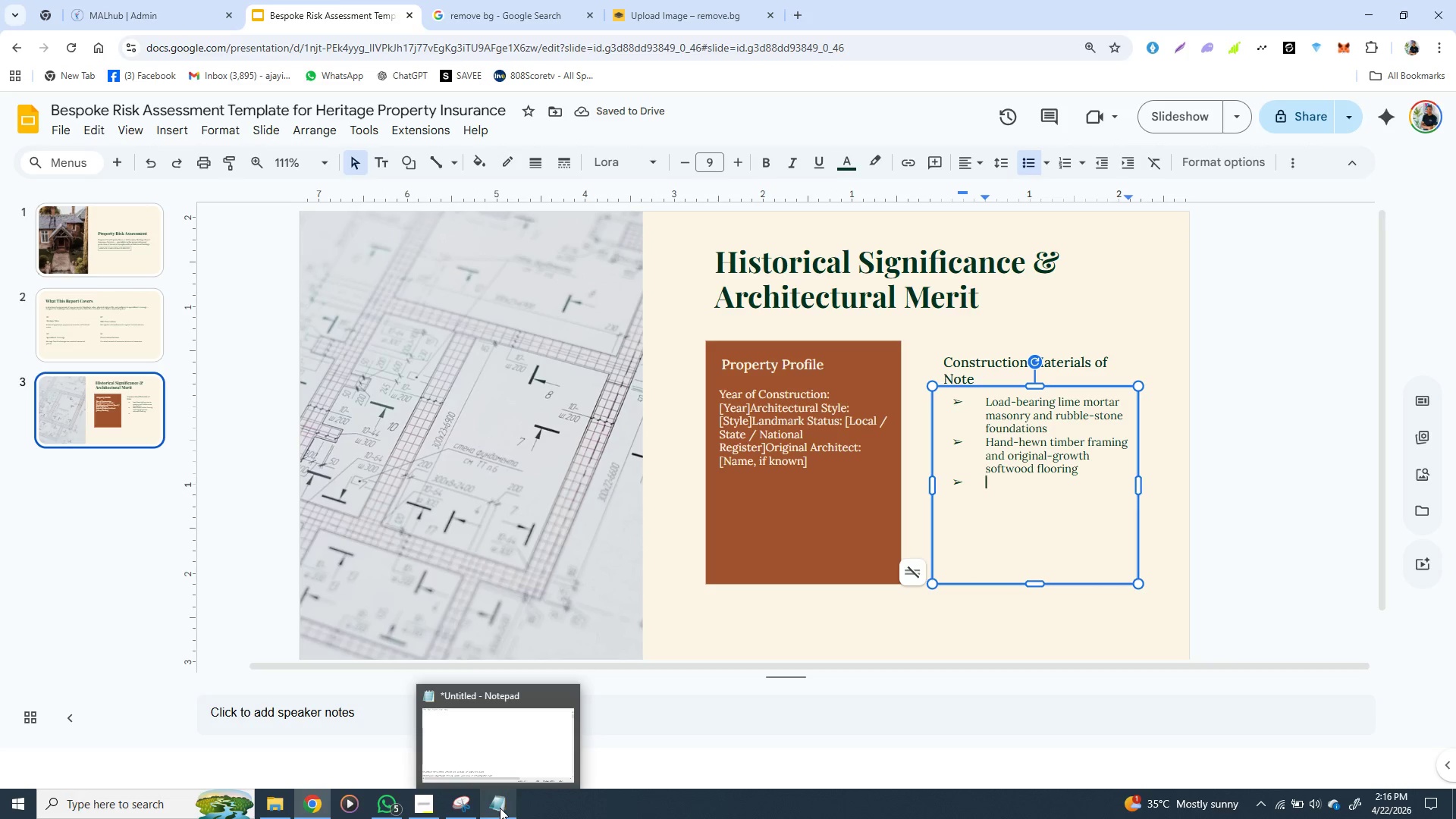 
wait(8.2)
 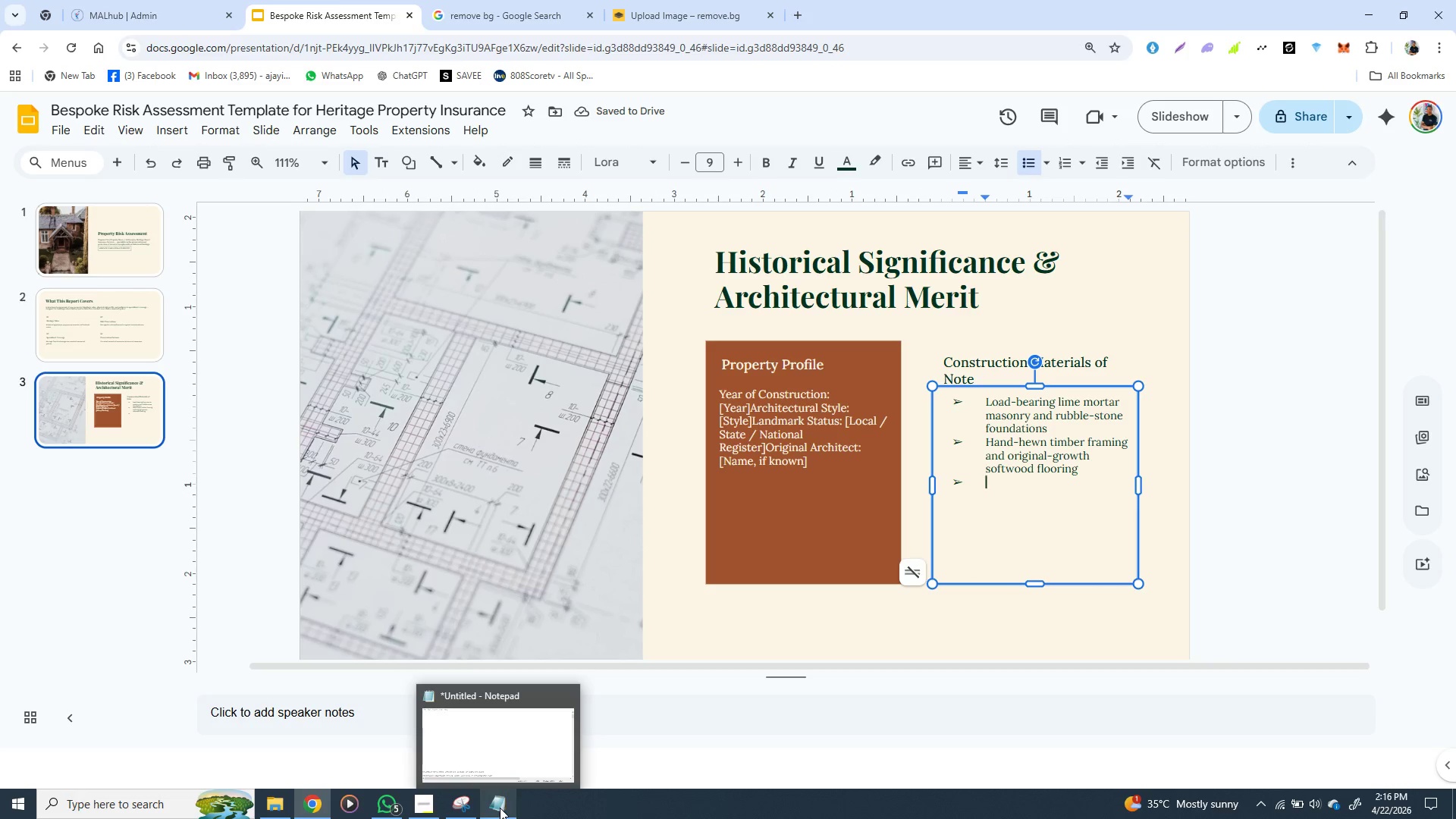 
left_click([501, 808])
 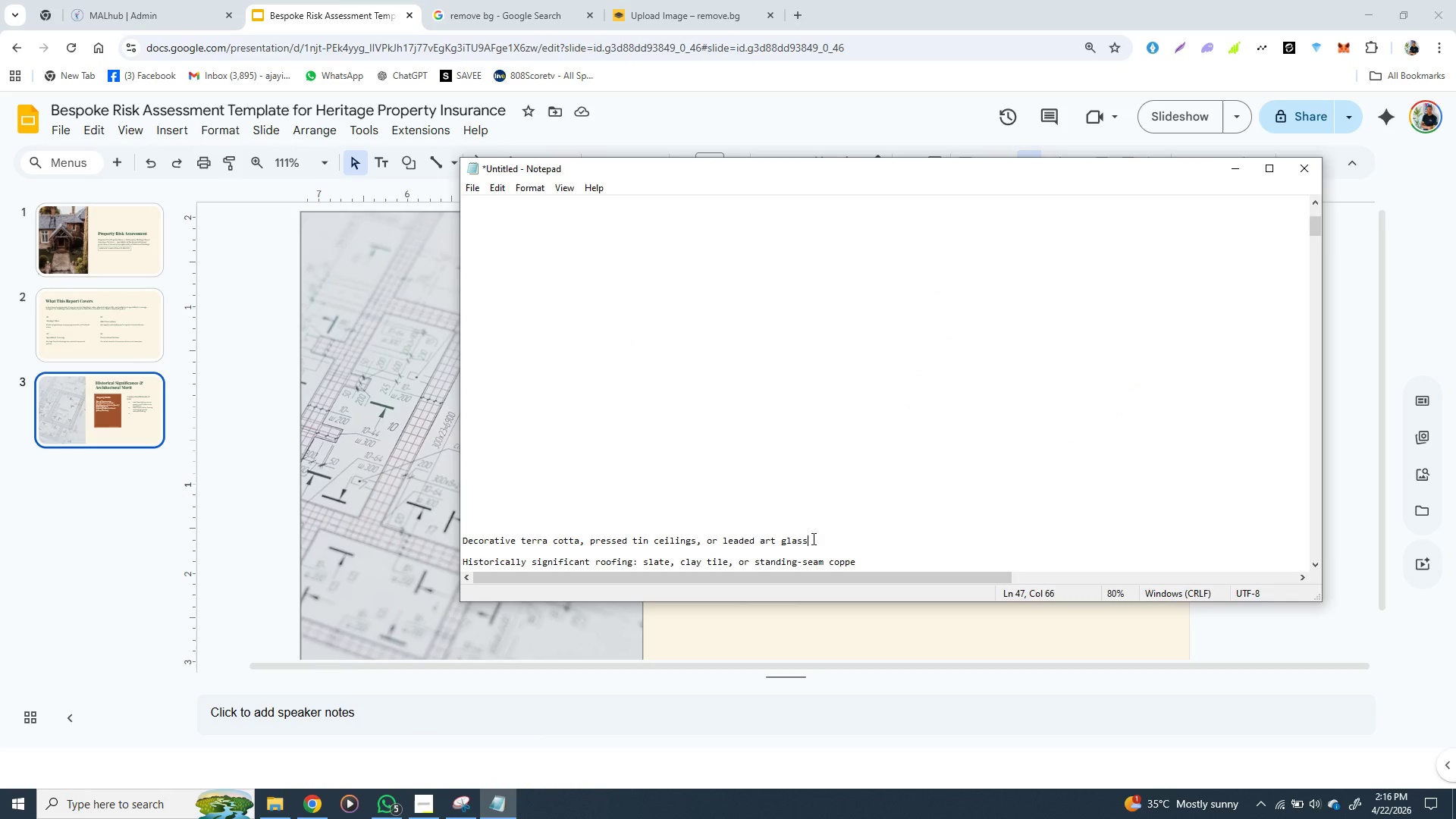 
left_click_drag(start_coordinate=[814, 538], to_coordinate=[464, 542])
 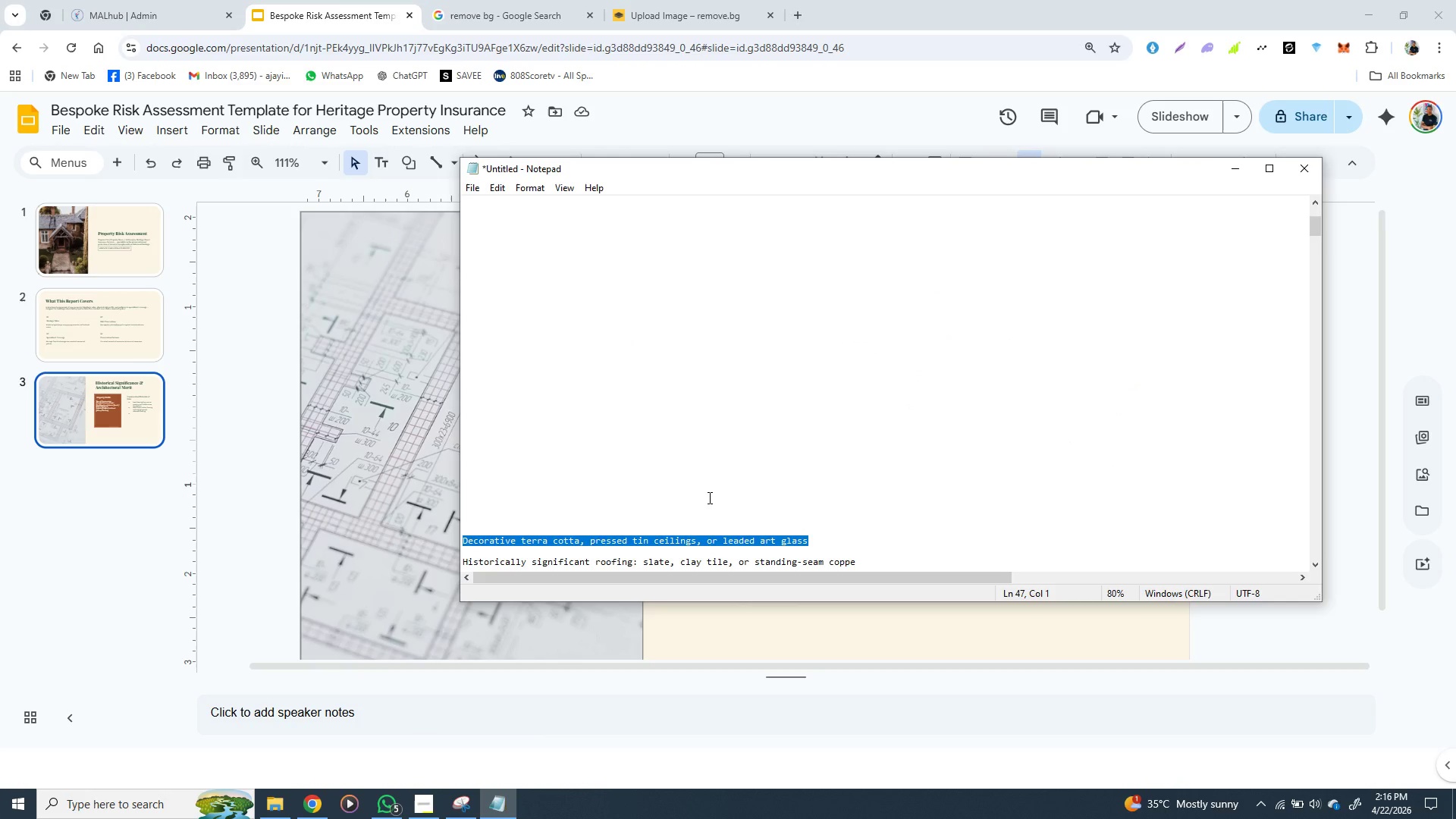 
key(Control+X)
 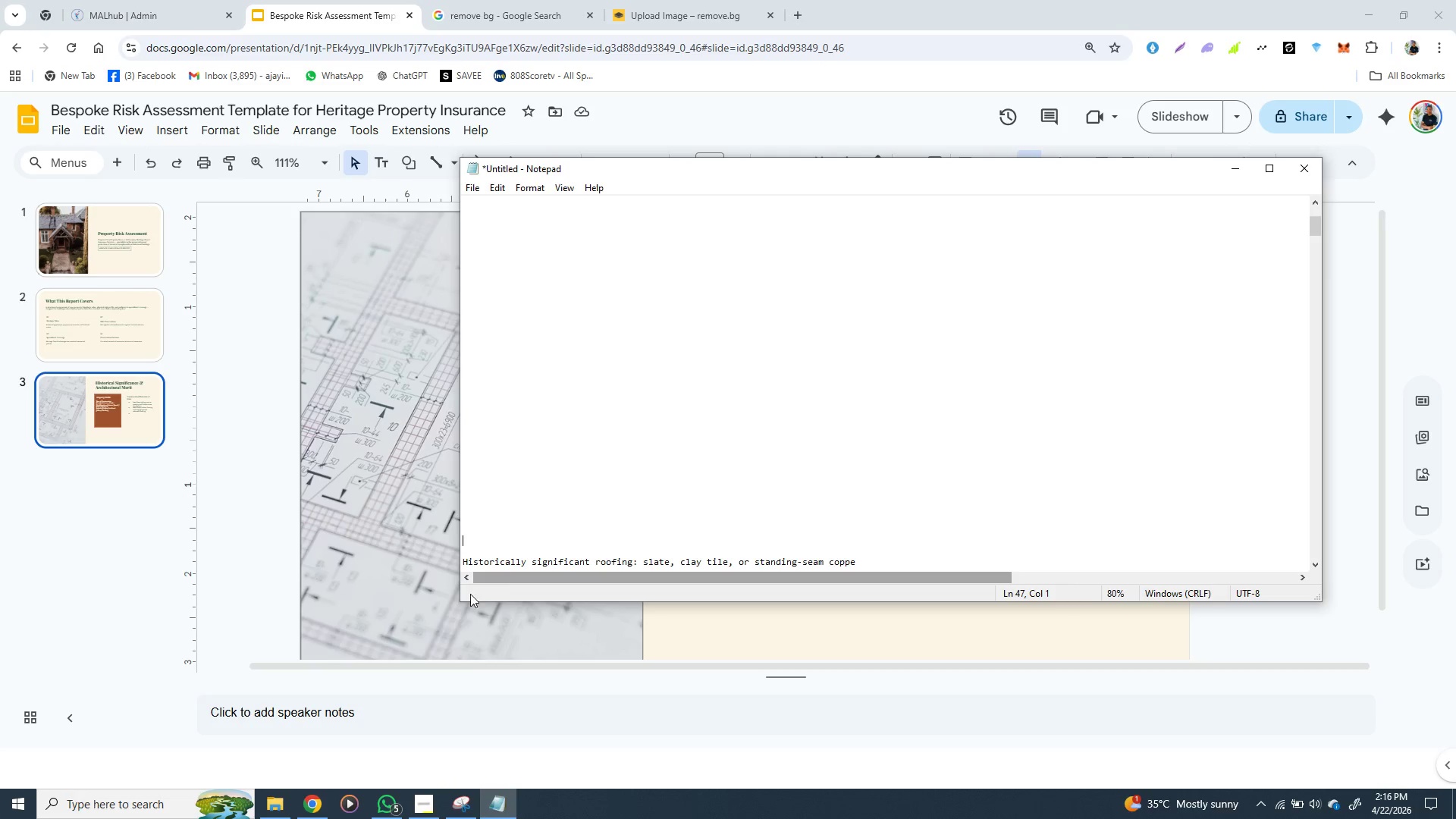 
left_click([466, 604])
 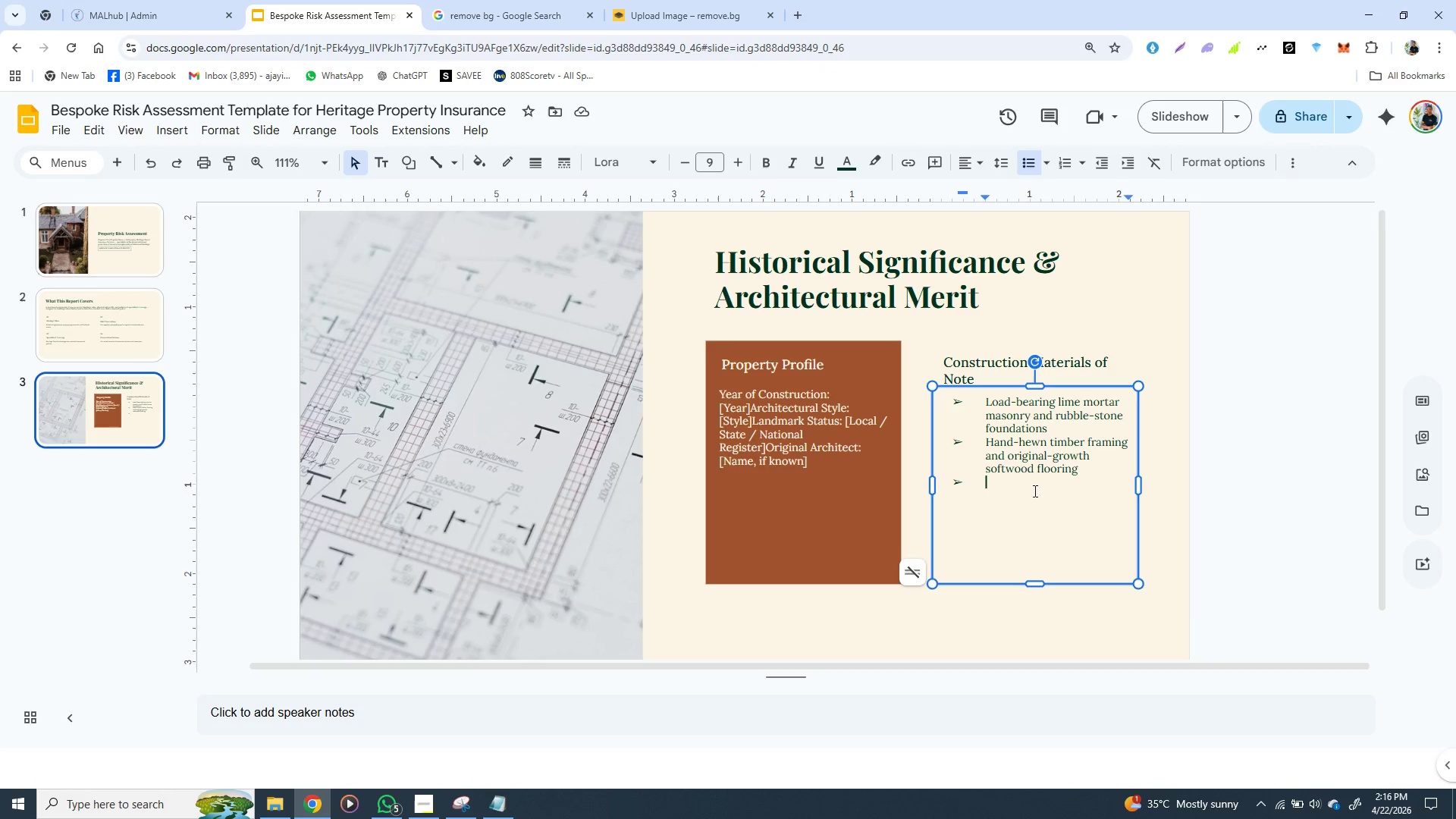 
left_click([987, 483])
 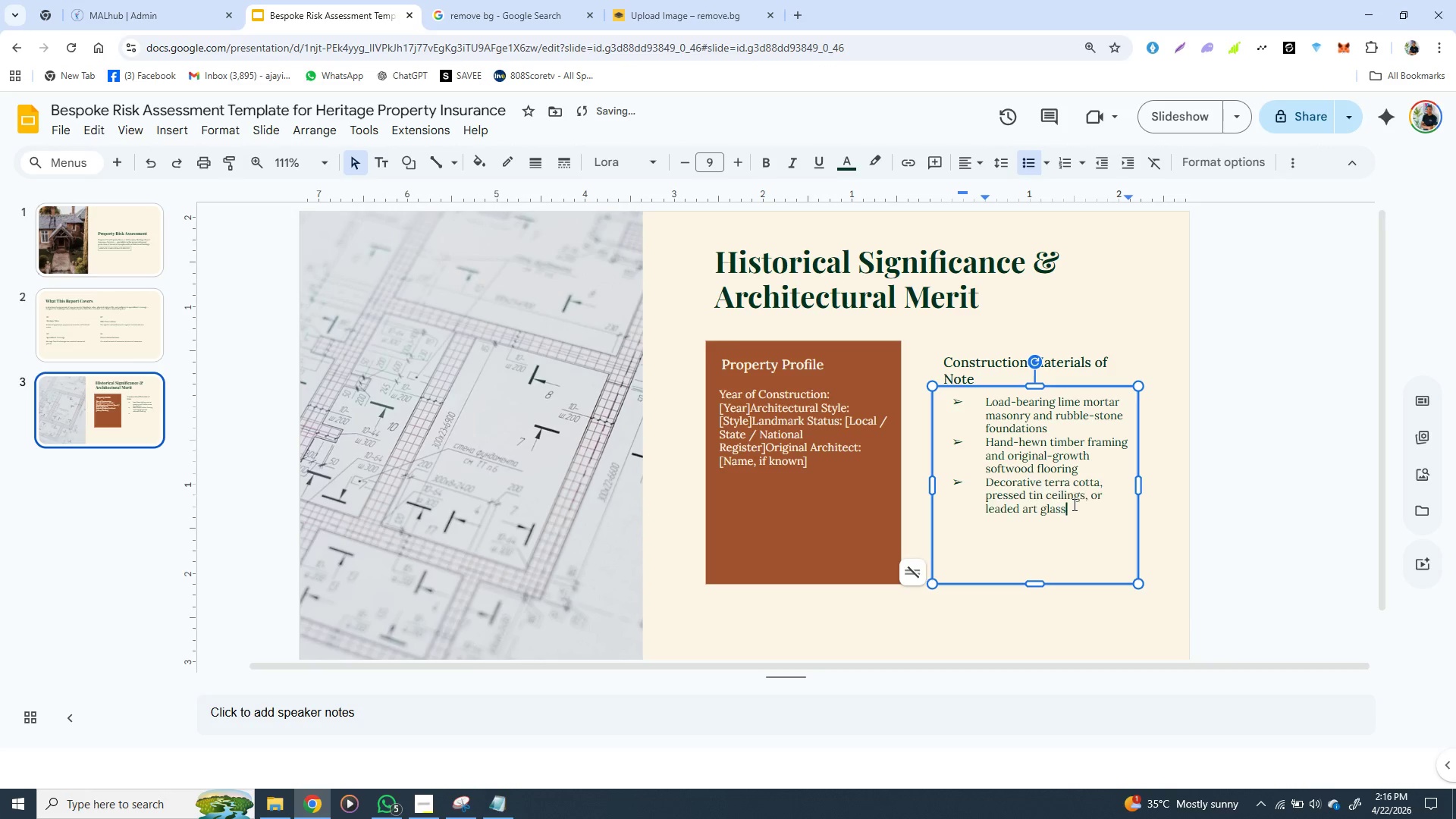 
key(Control+V)
 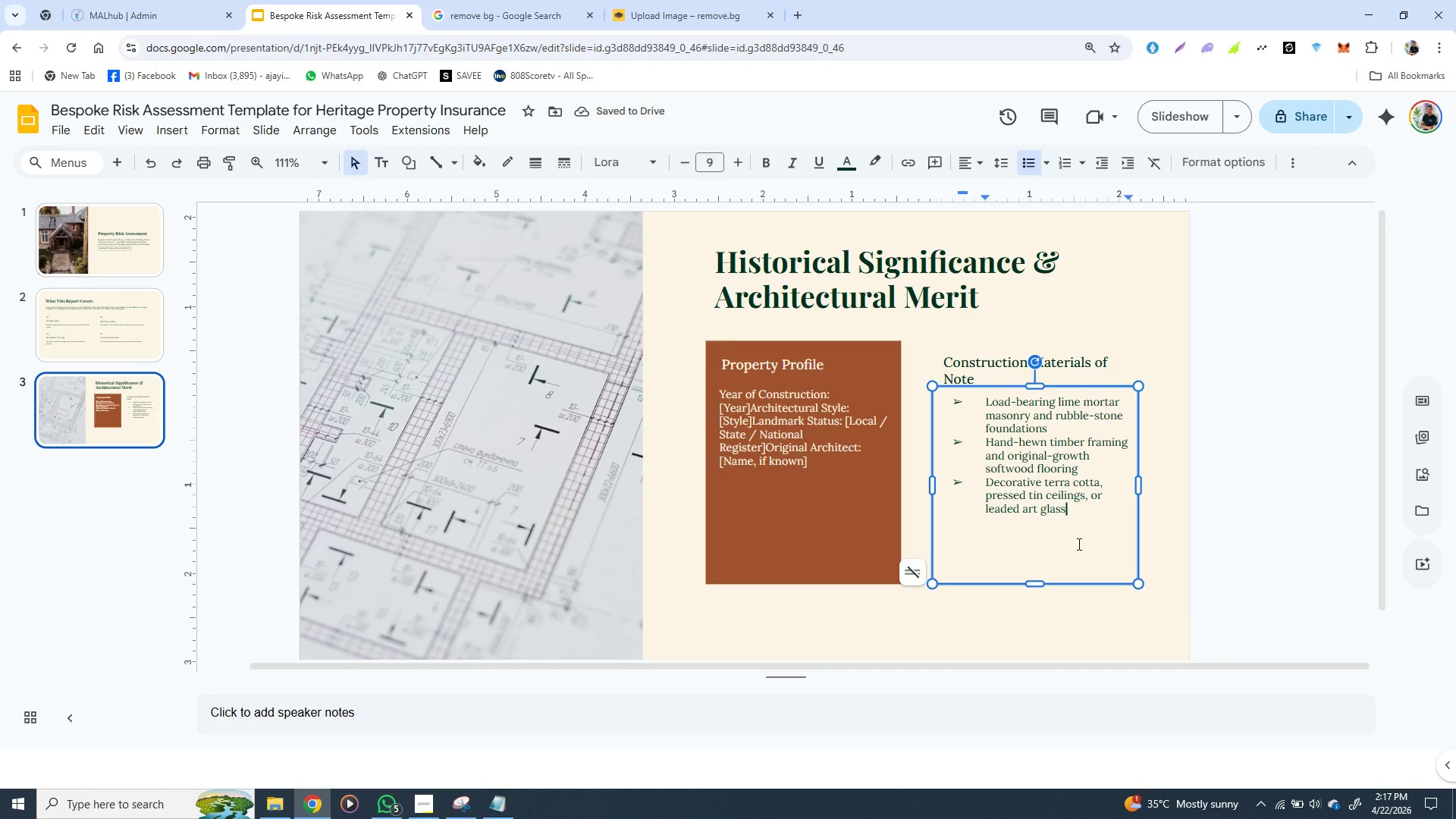 
left_click([1074, 510])
 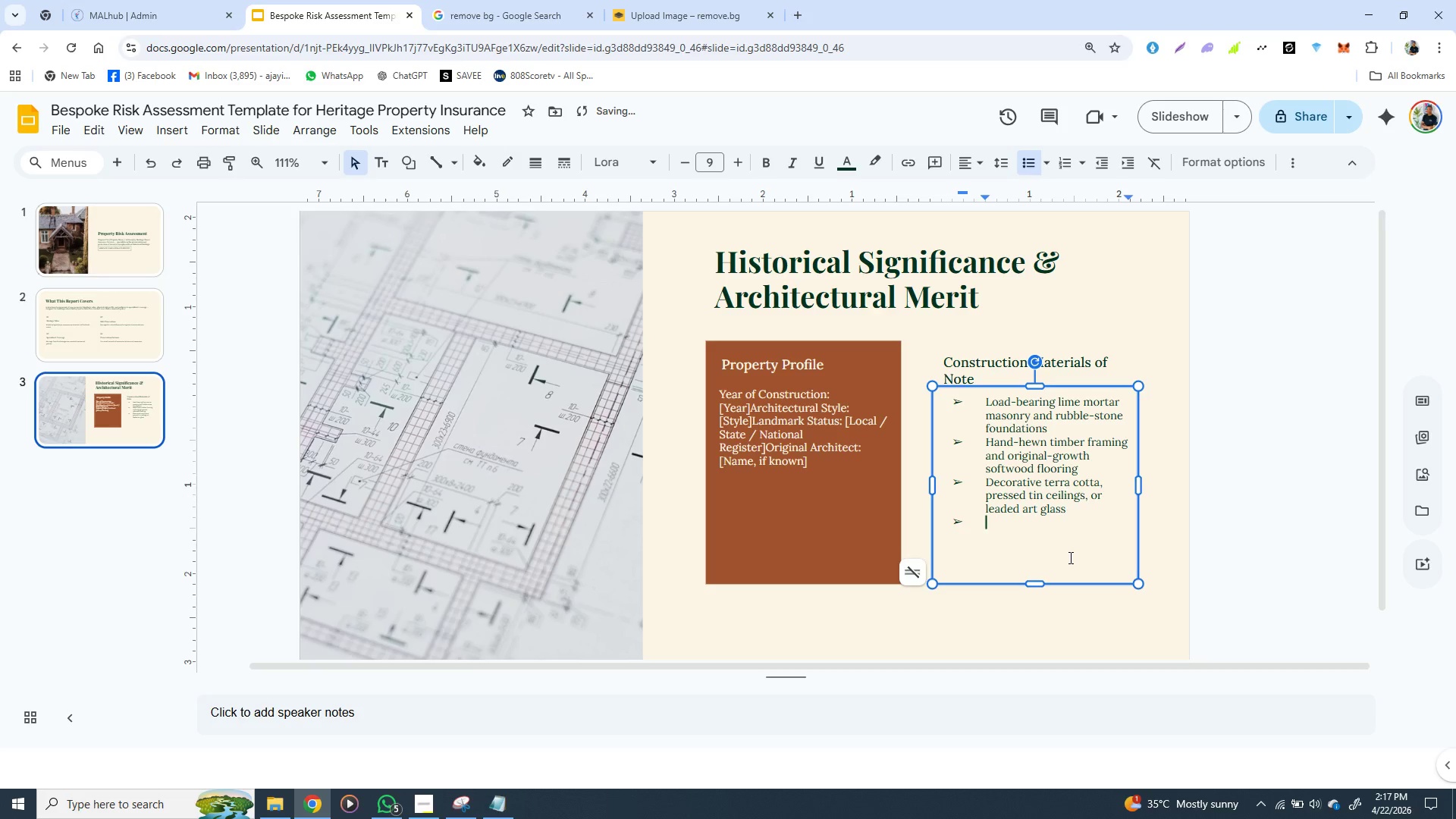 
key(Enter)
 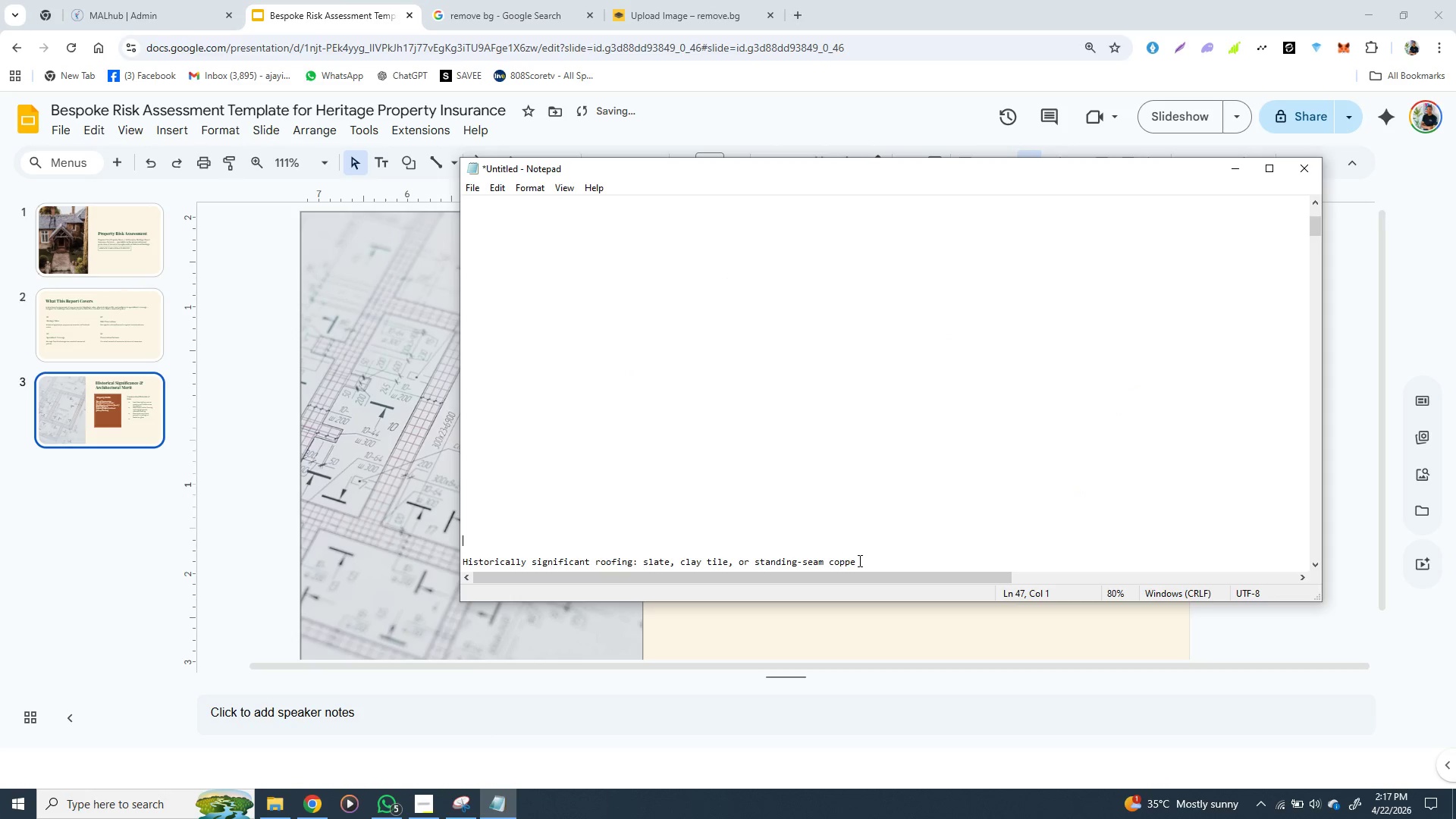 
left_click_drag(start_coordinate=[858, 560], to_coordinate=[460, 390])
 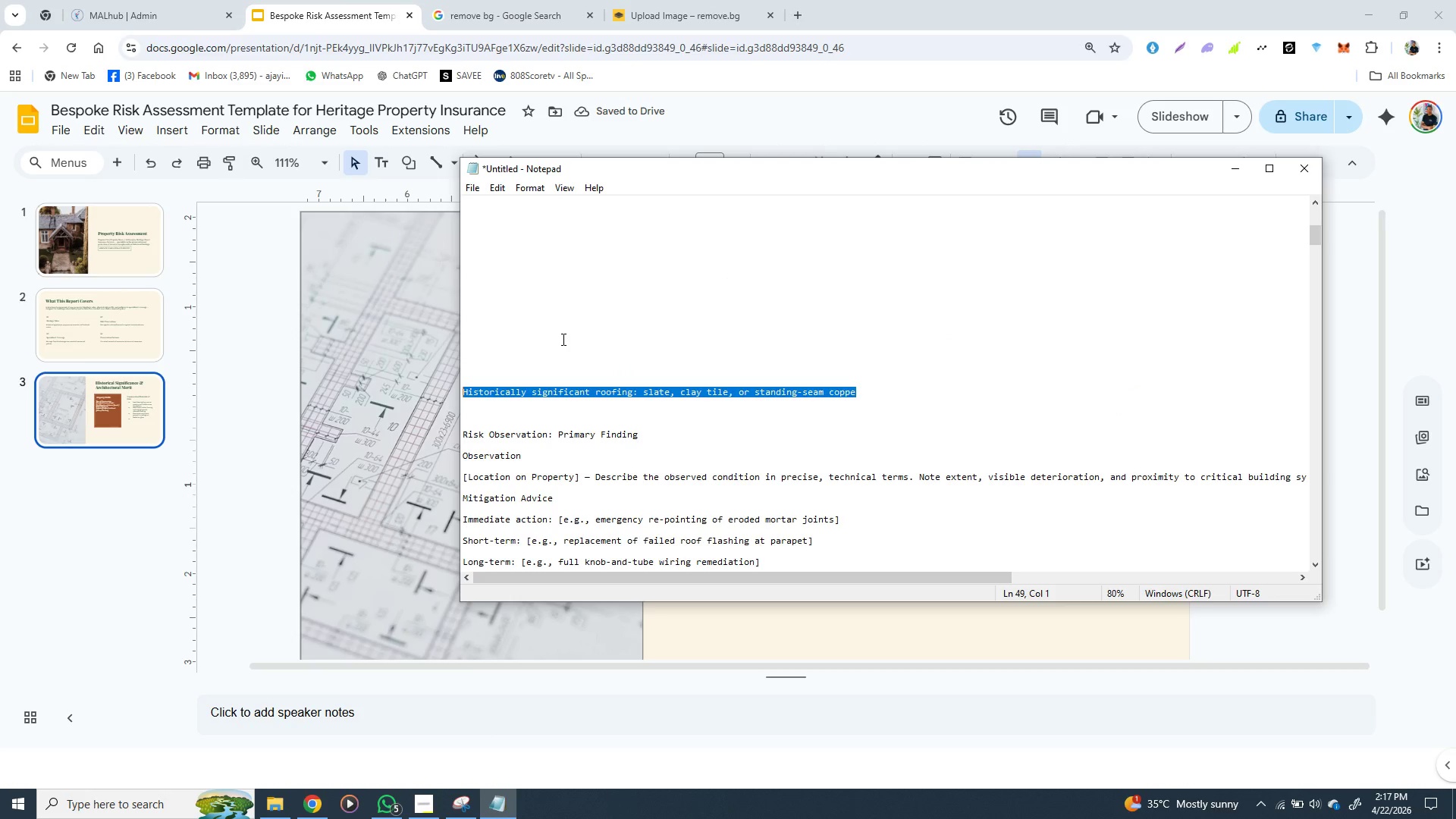 
key(Control+X)
 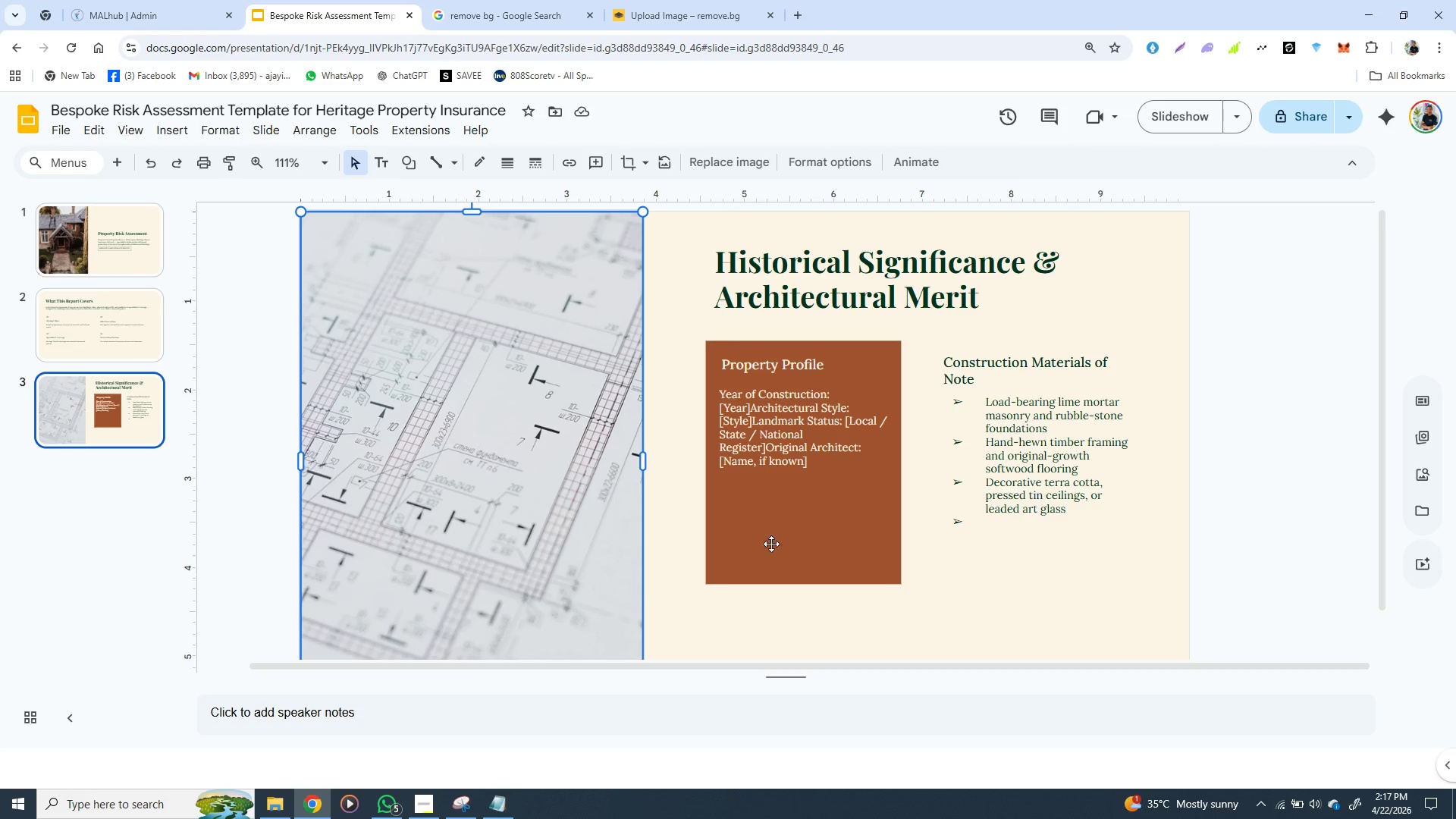 
left_click([467, 620])
 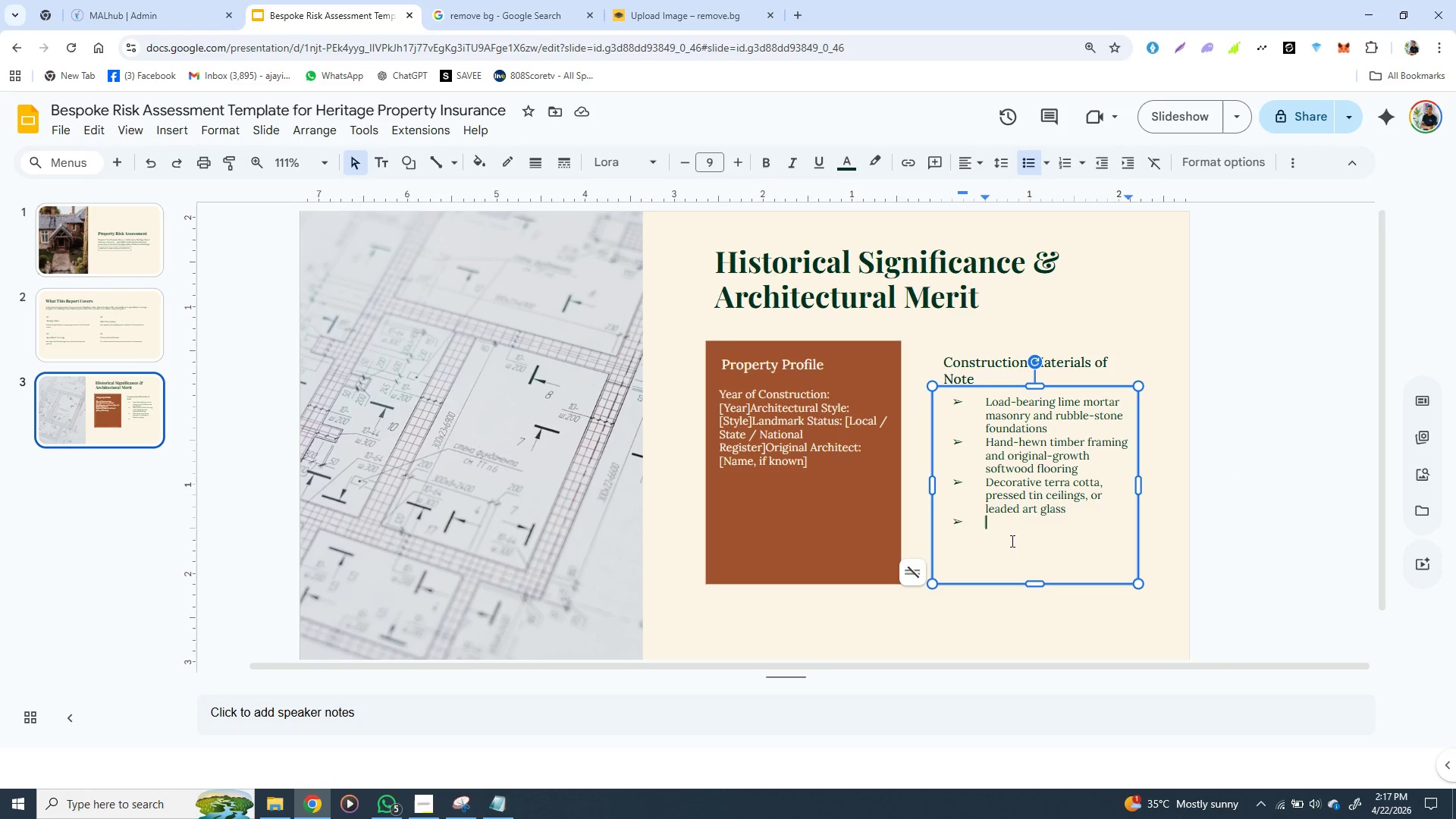 
key(Control+V)
 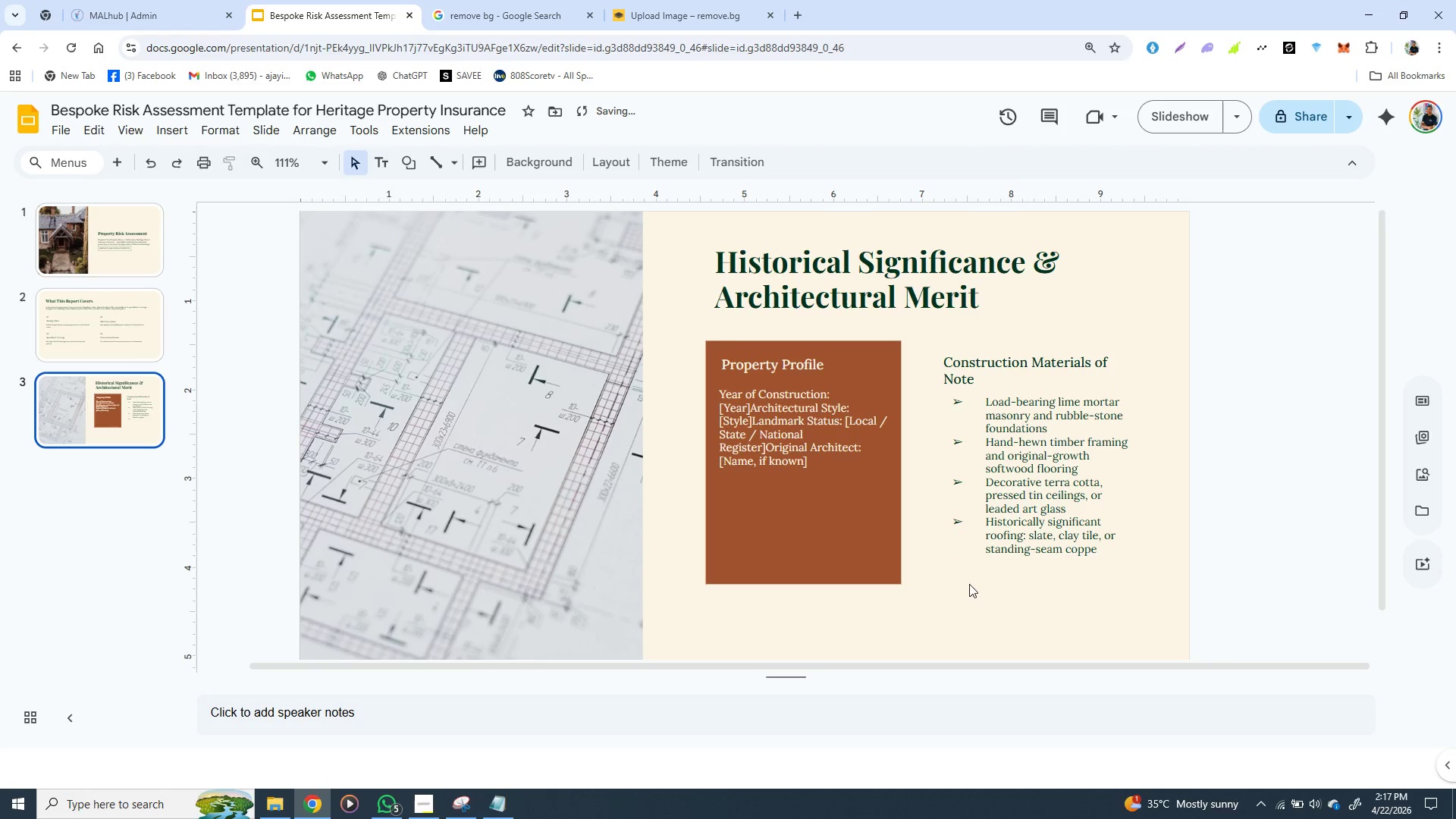 
left_click([956, 597])
 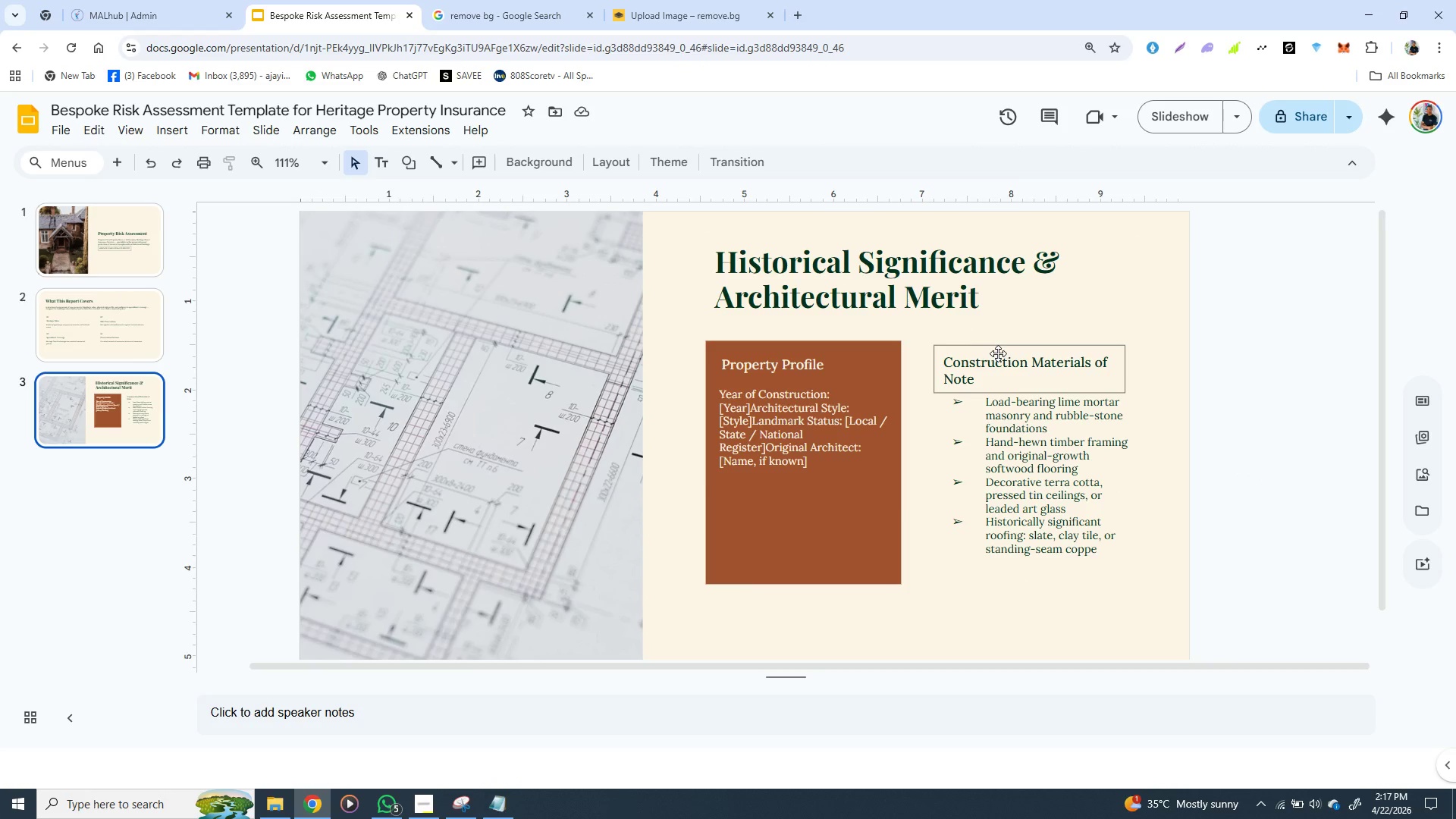 
left_click([999, 353])
 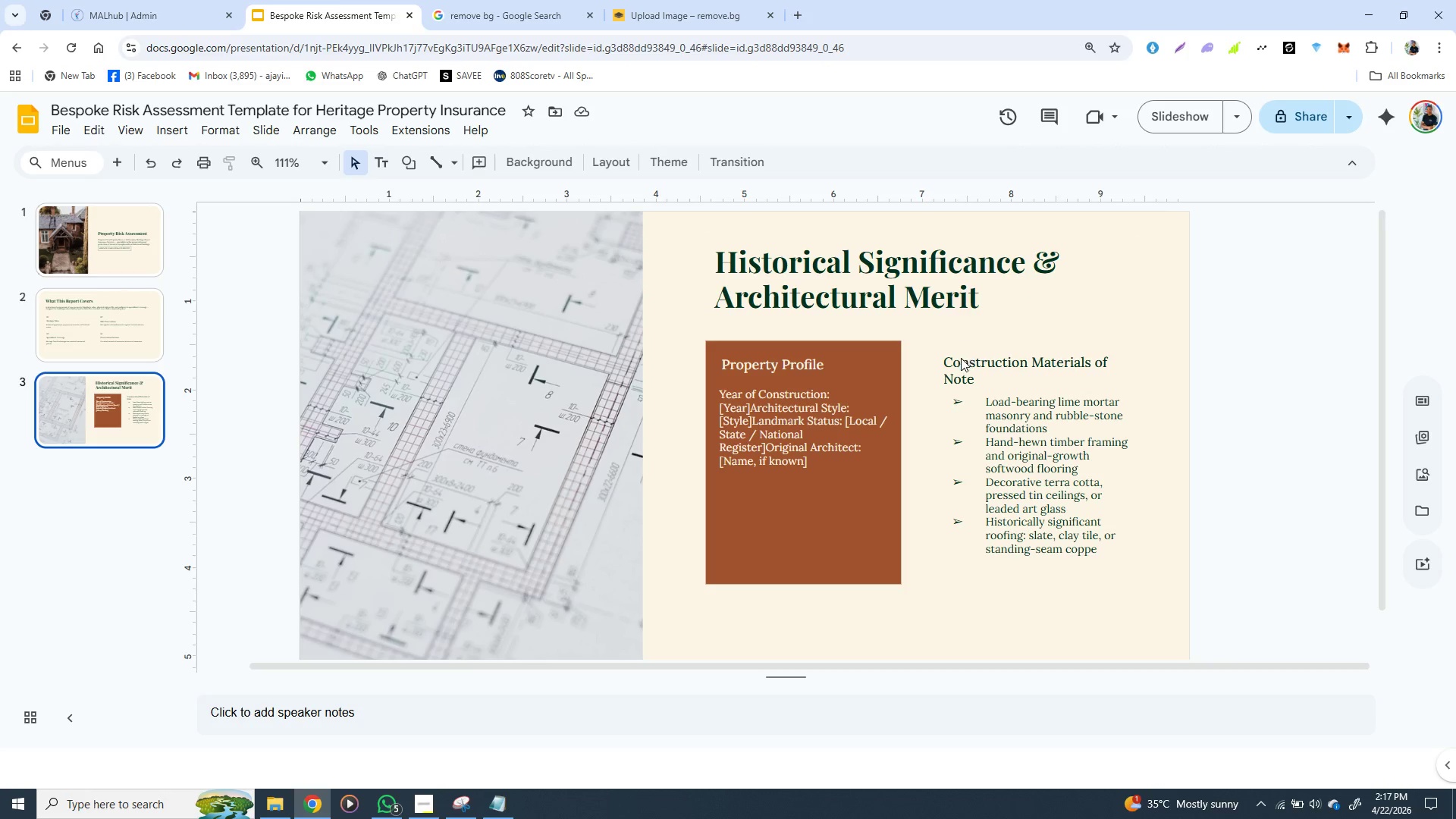 
wait(5.47)
 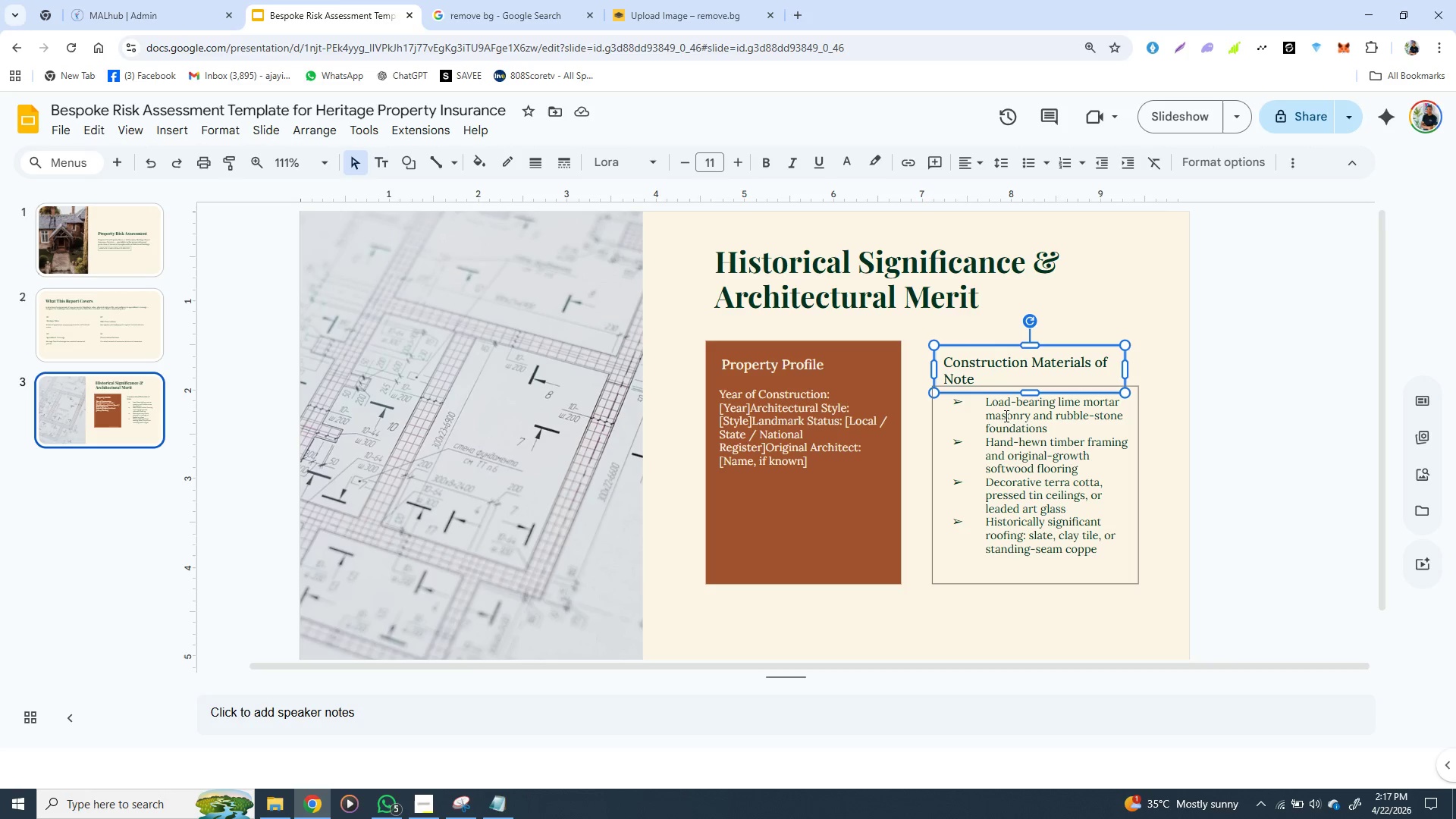 
left_click([944, 354])
 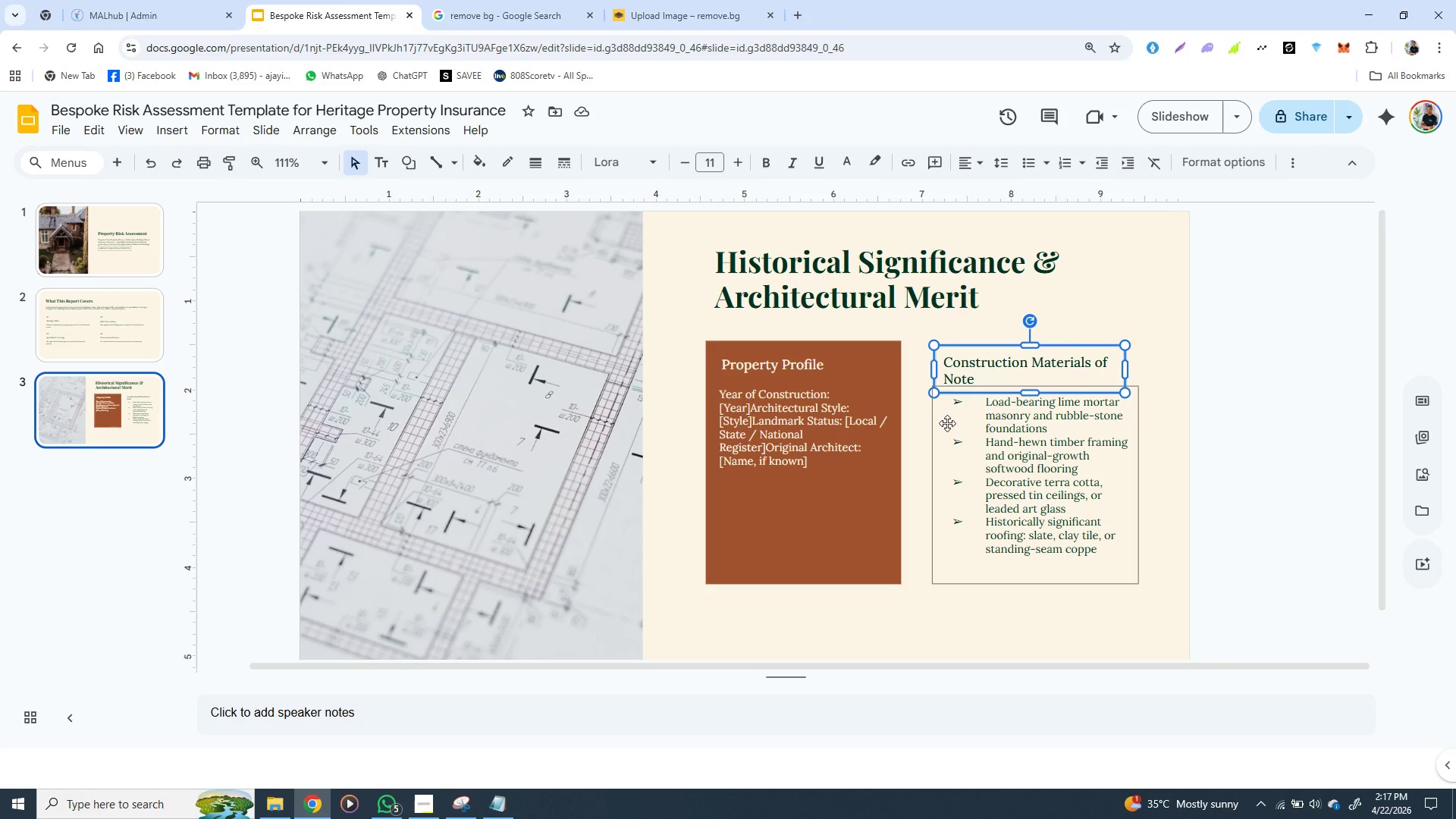 
hold_key(key=ShiftLeft, duration=1.5)
 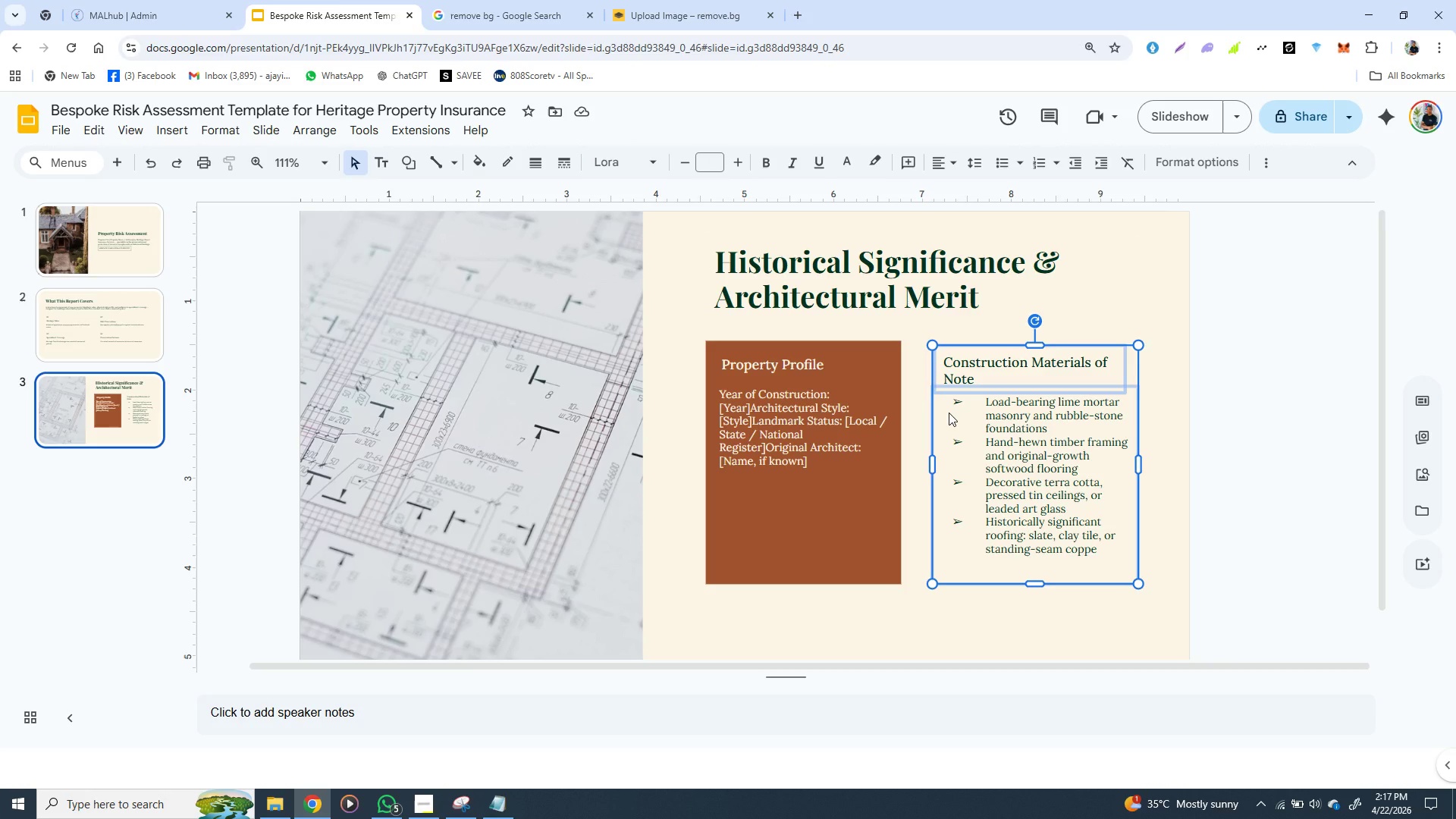 
hold_key(key=ShiftLeft, duration=1.51)
 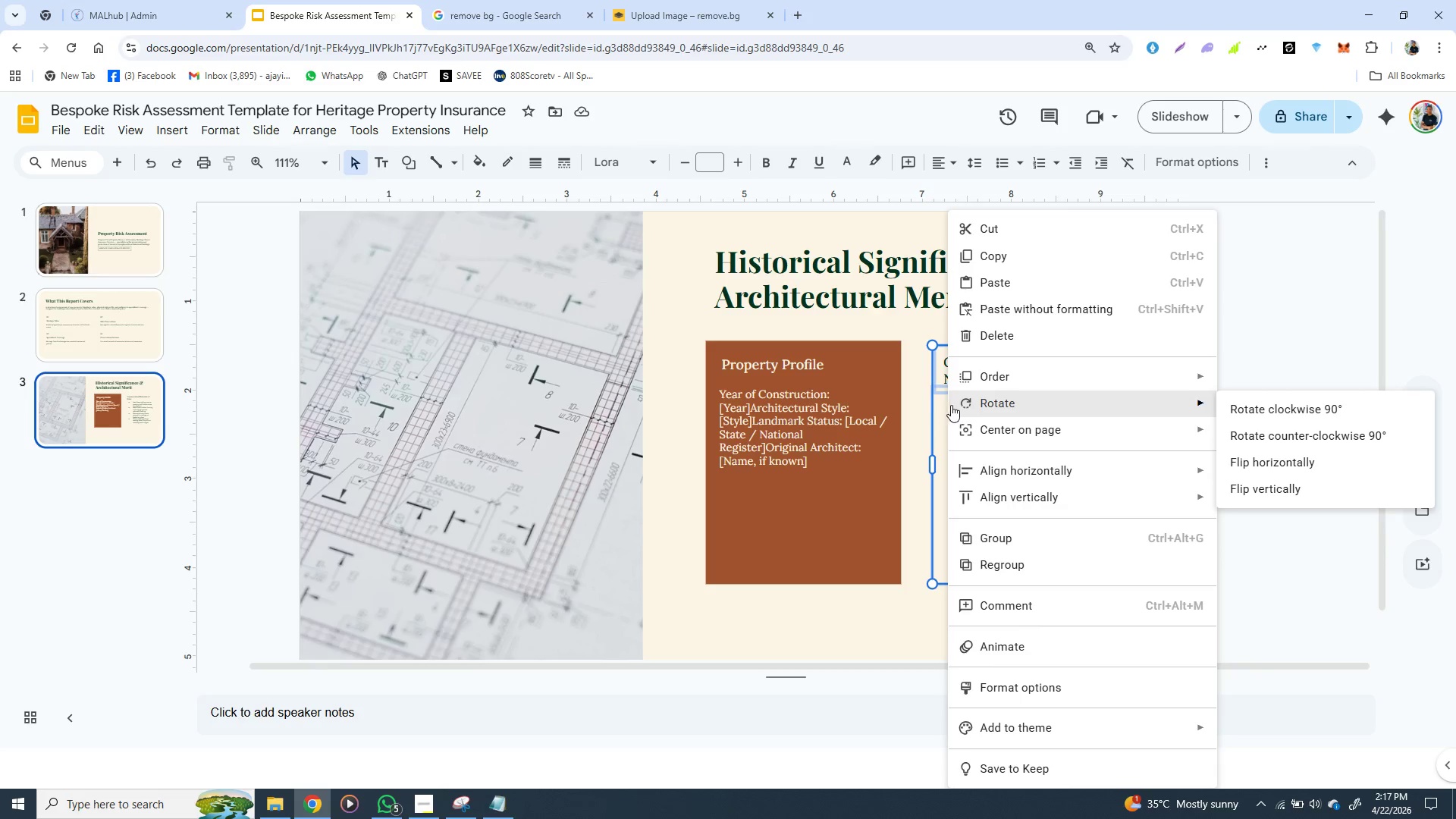 
hold_key(key=ShiftLeft, duration=0.55)
 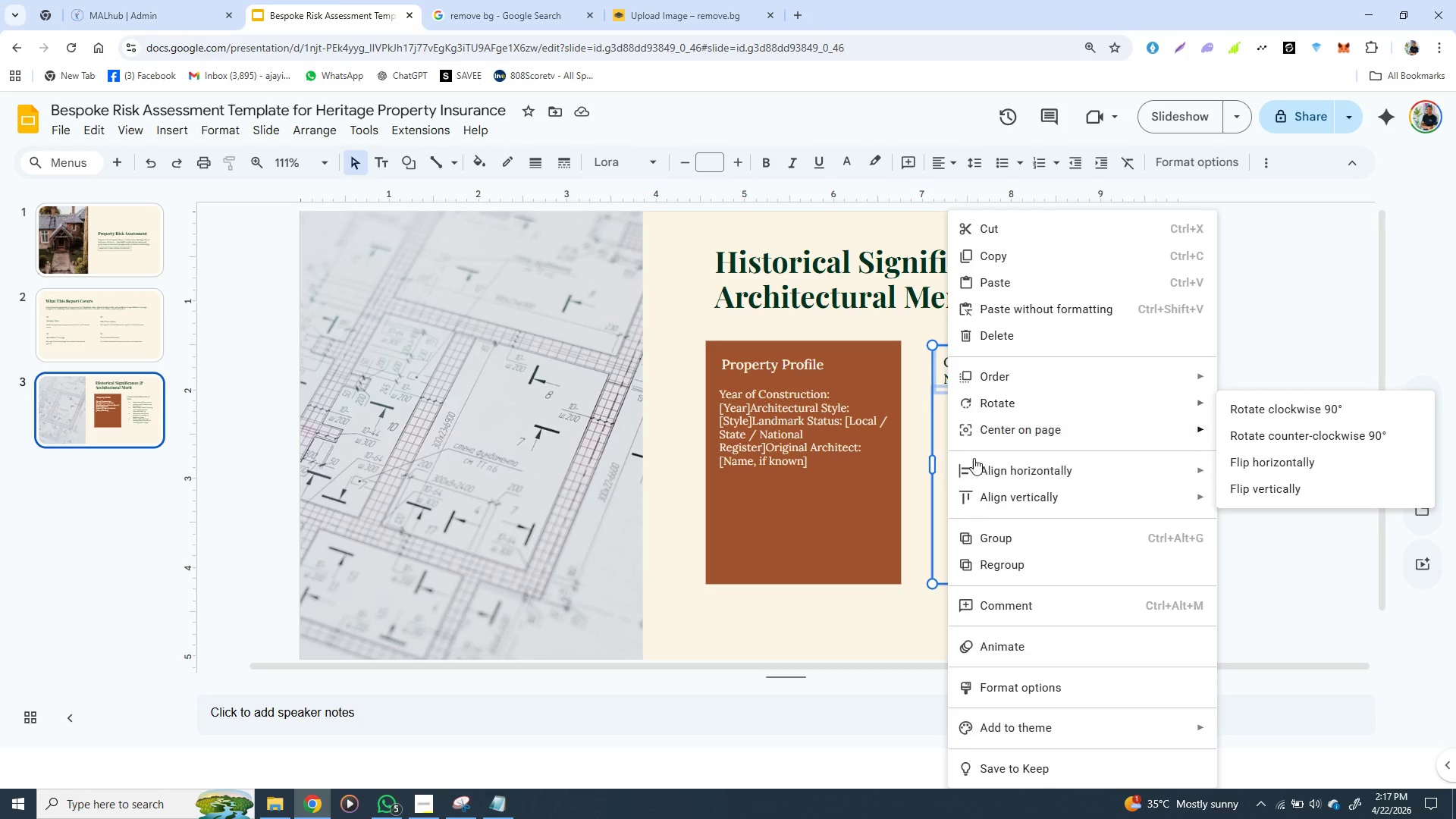 
right_click([948, 406])
 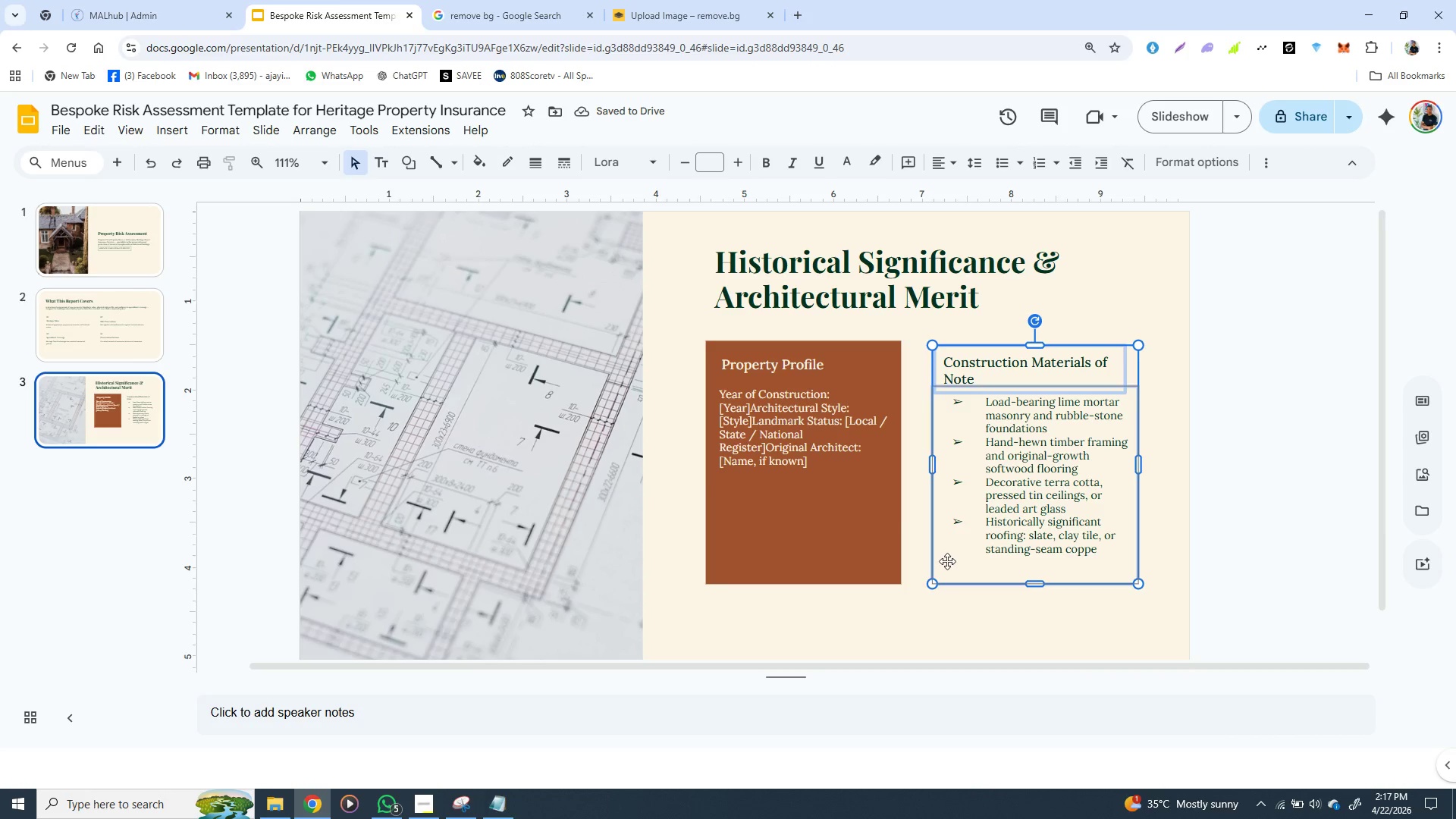 
wait(7.62)
 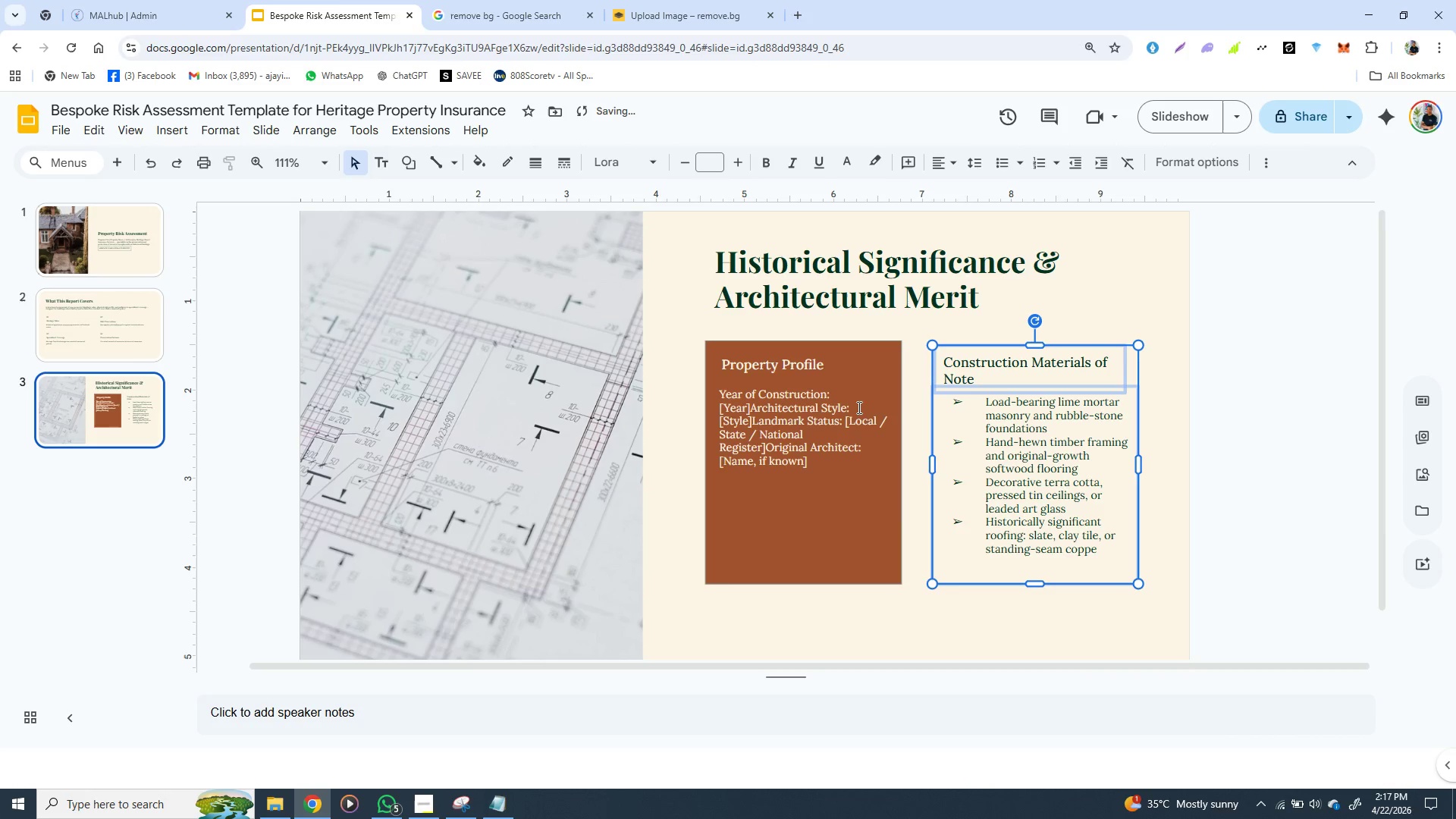 
key(ArrowUp)
 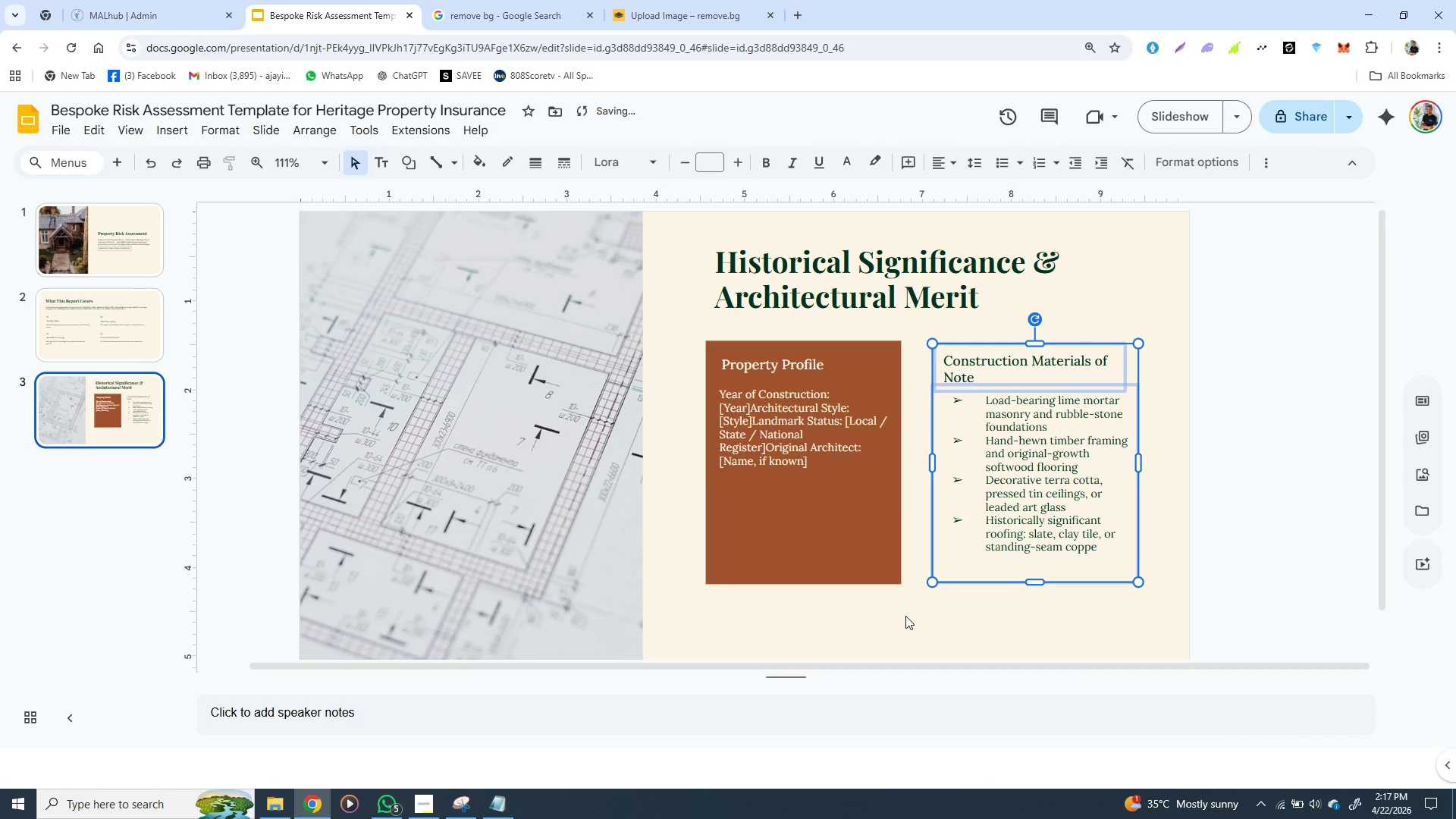 
key(ArrowUp)
 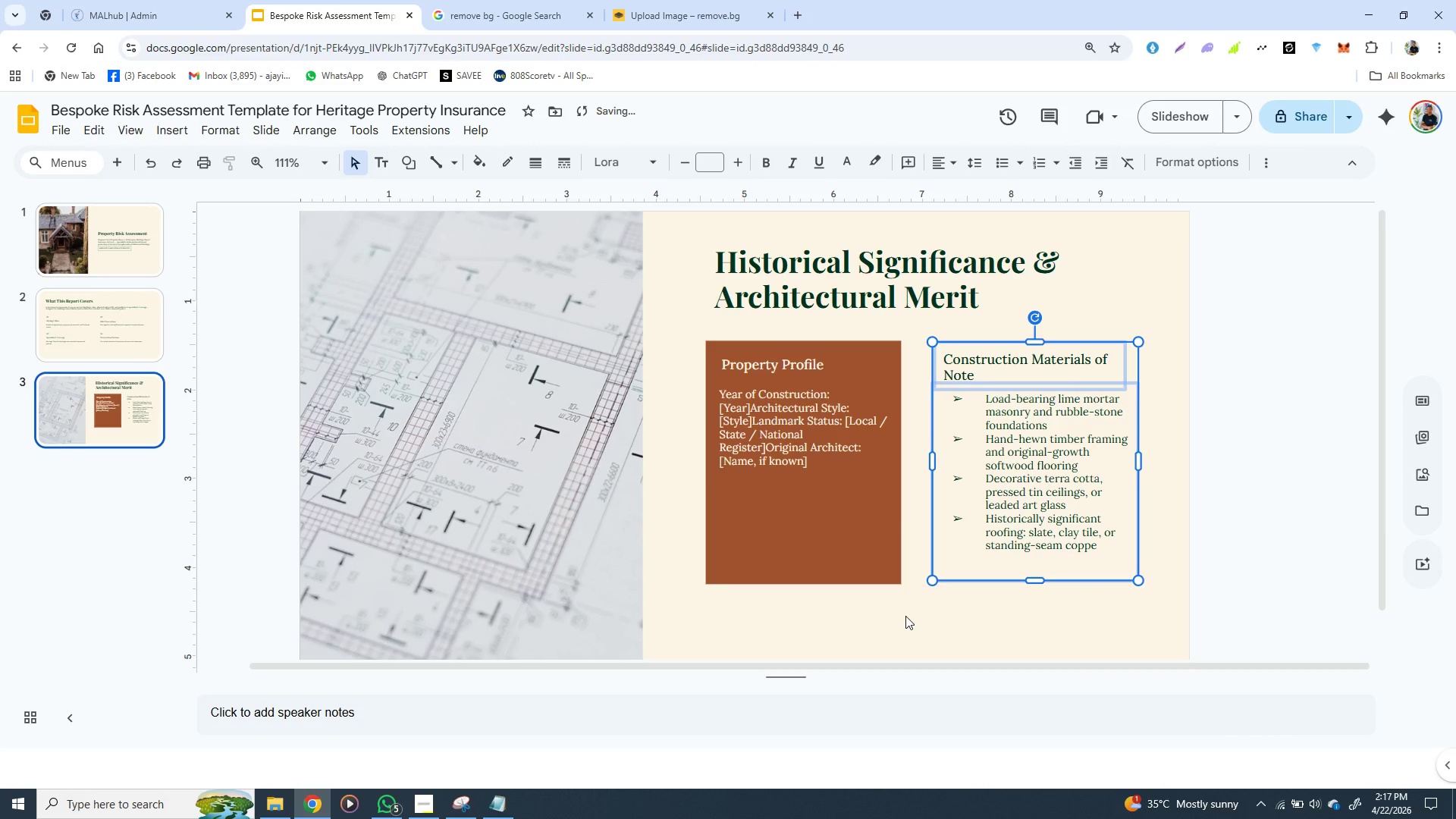 
key(ArrowUp)
 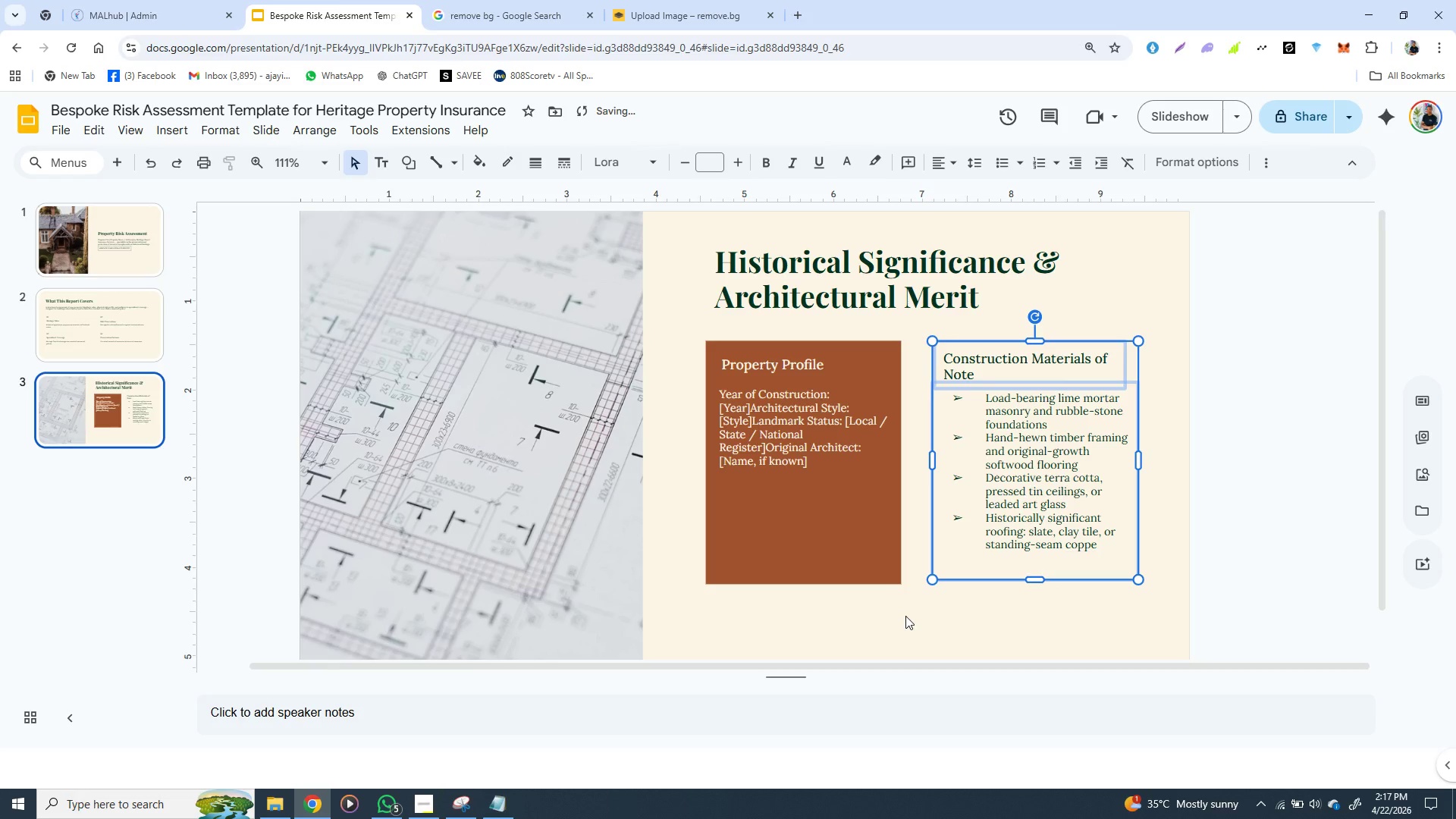 
key(ArrowUp)
 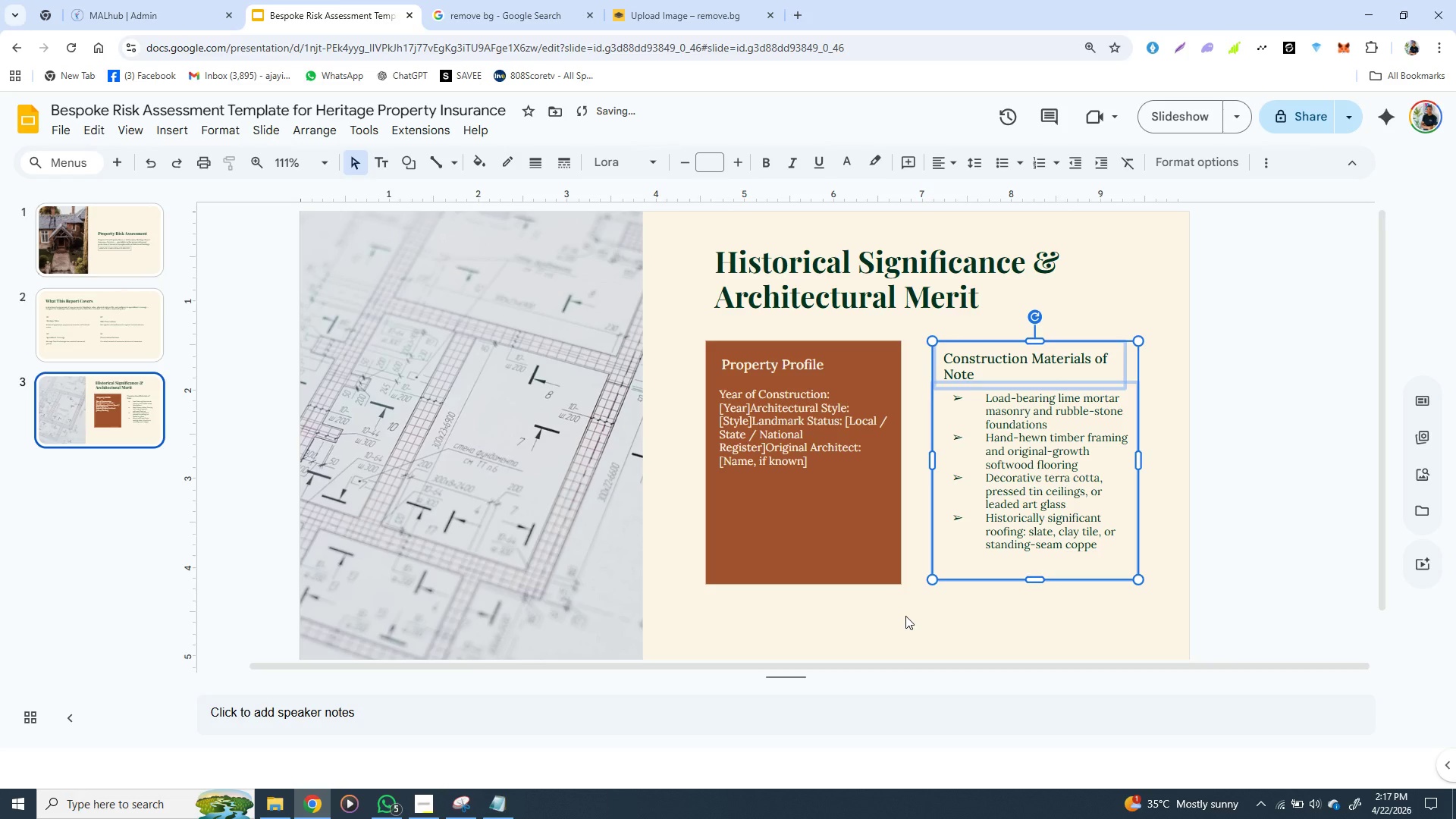 
key(ArrowUp)
 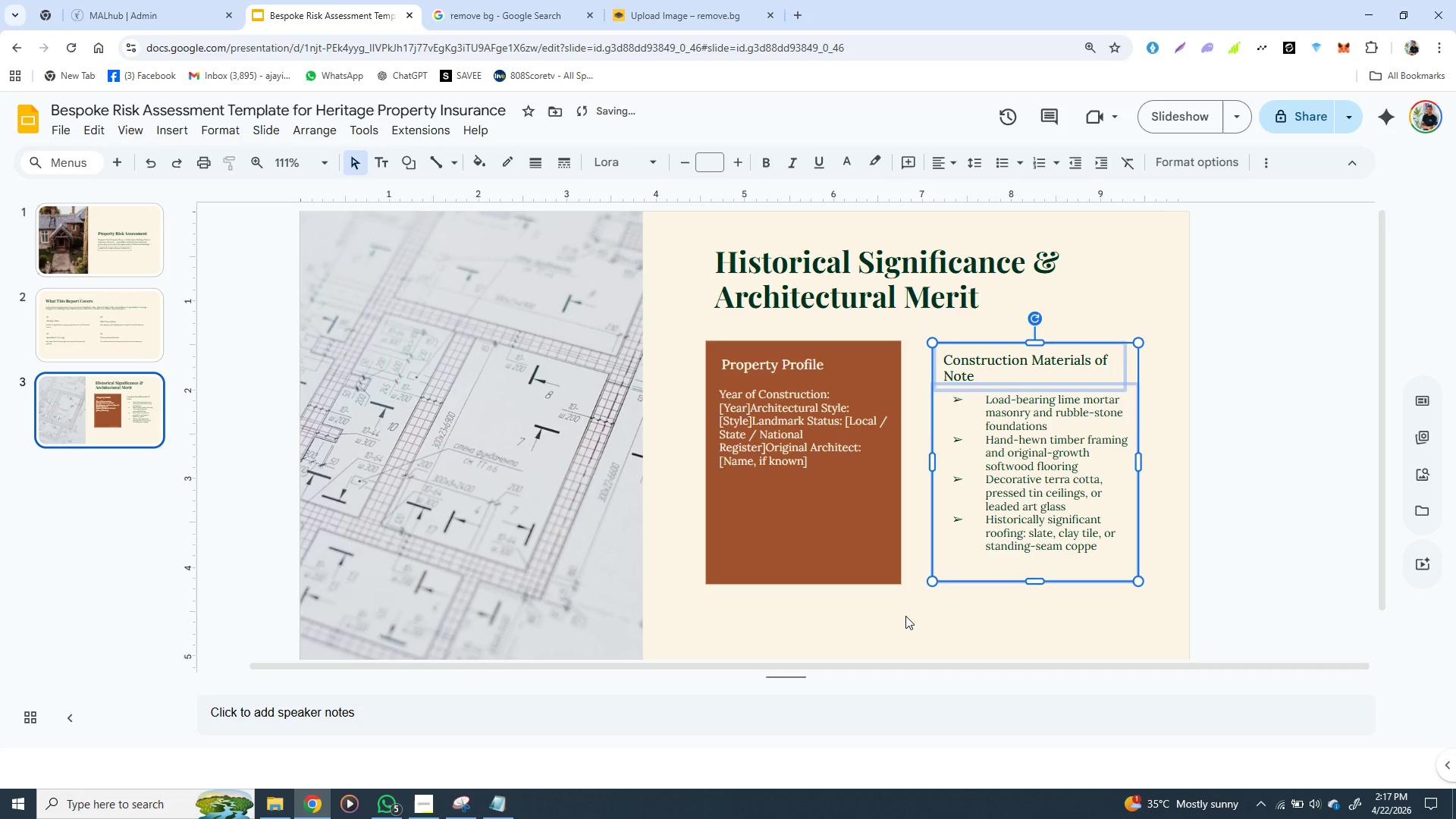 
key(ArrowDown)
 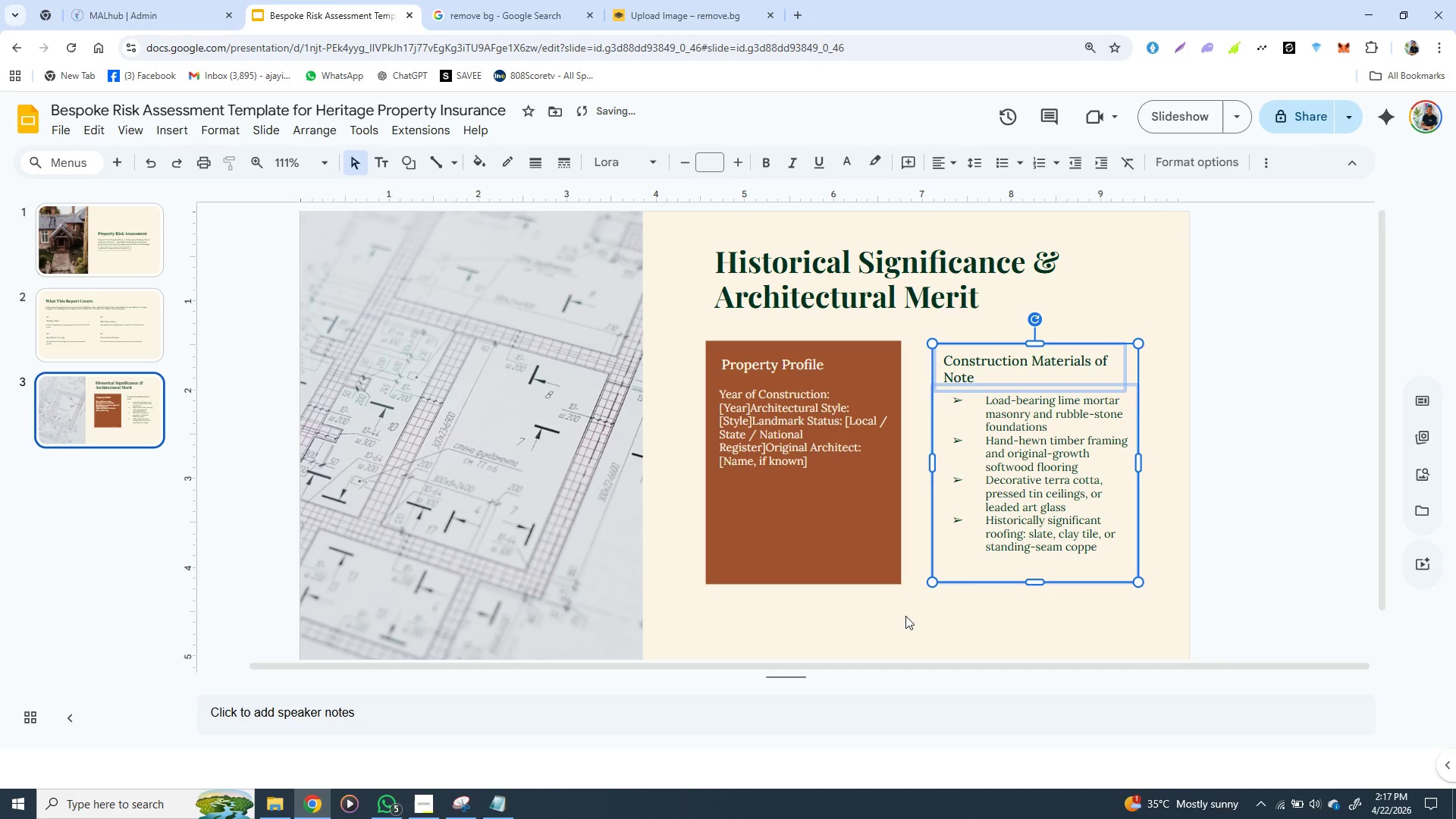 
key(ArrowDown)
 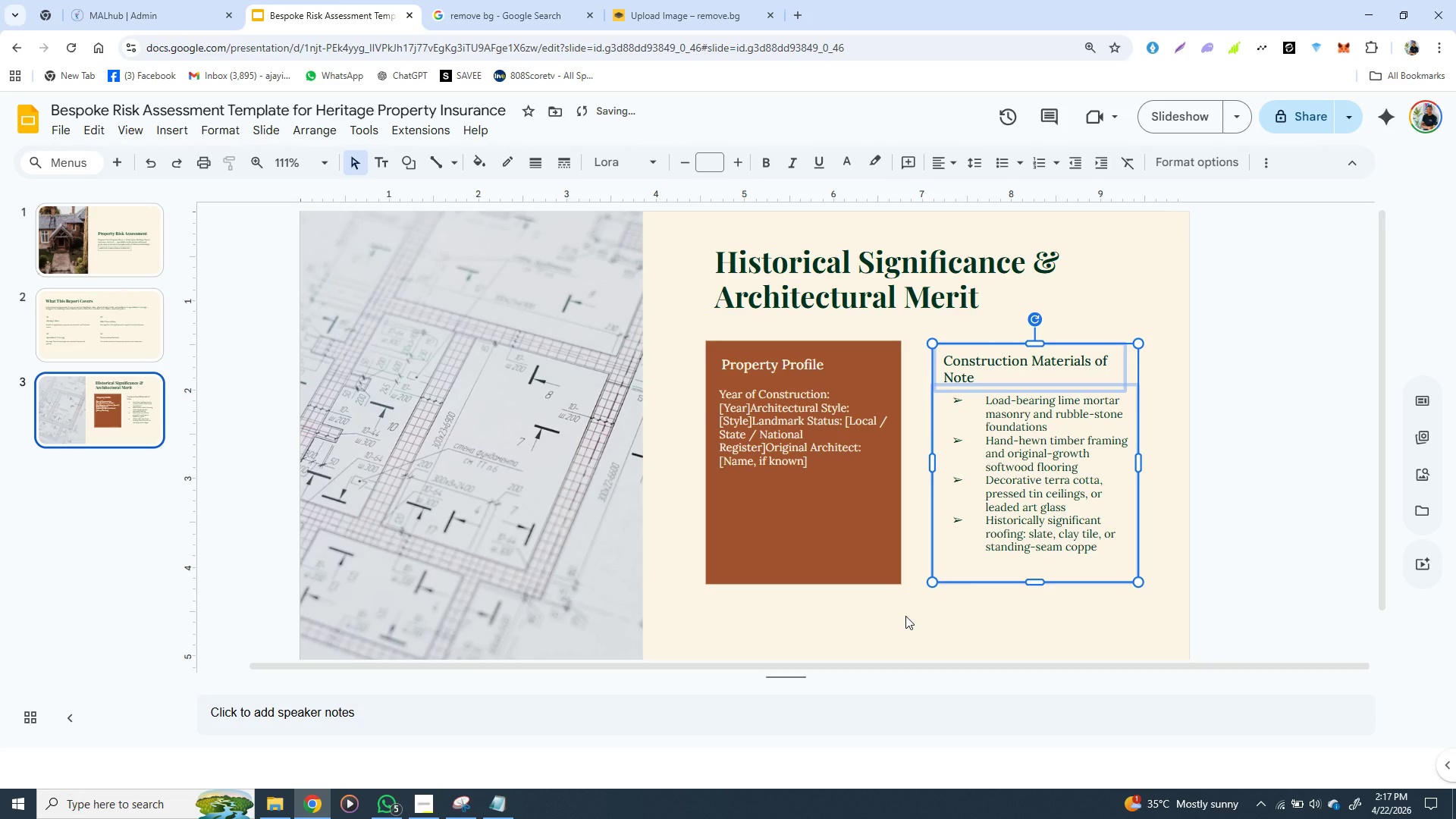 
key(ArrowDown)
 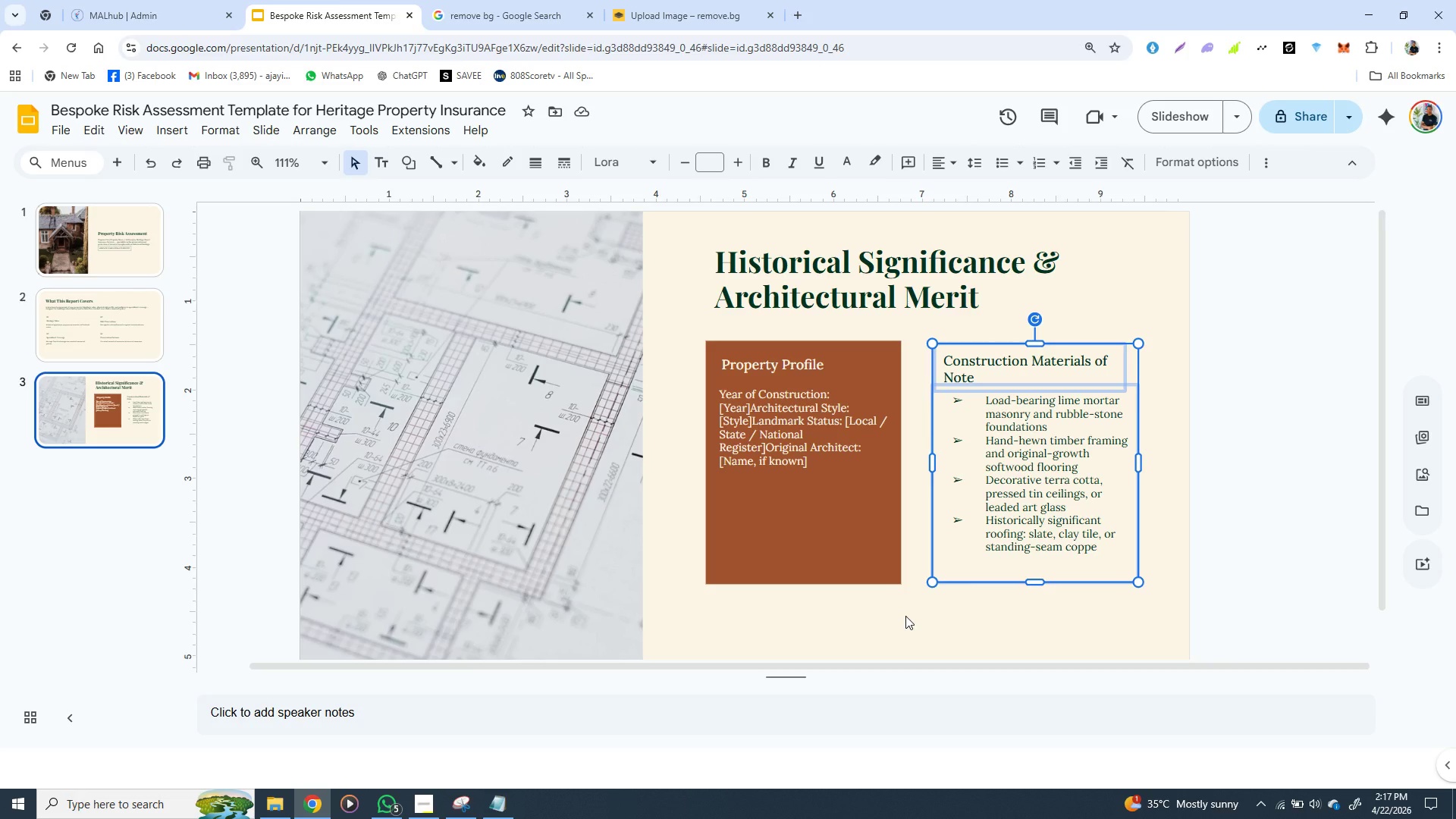 
wait(12.69)
 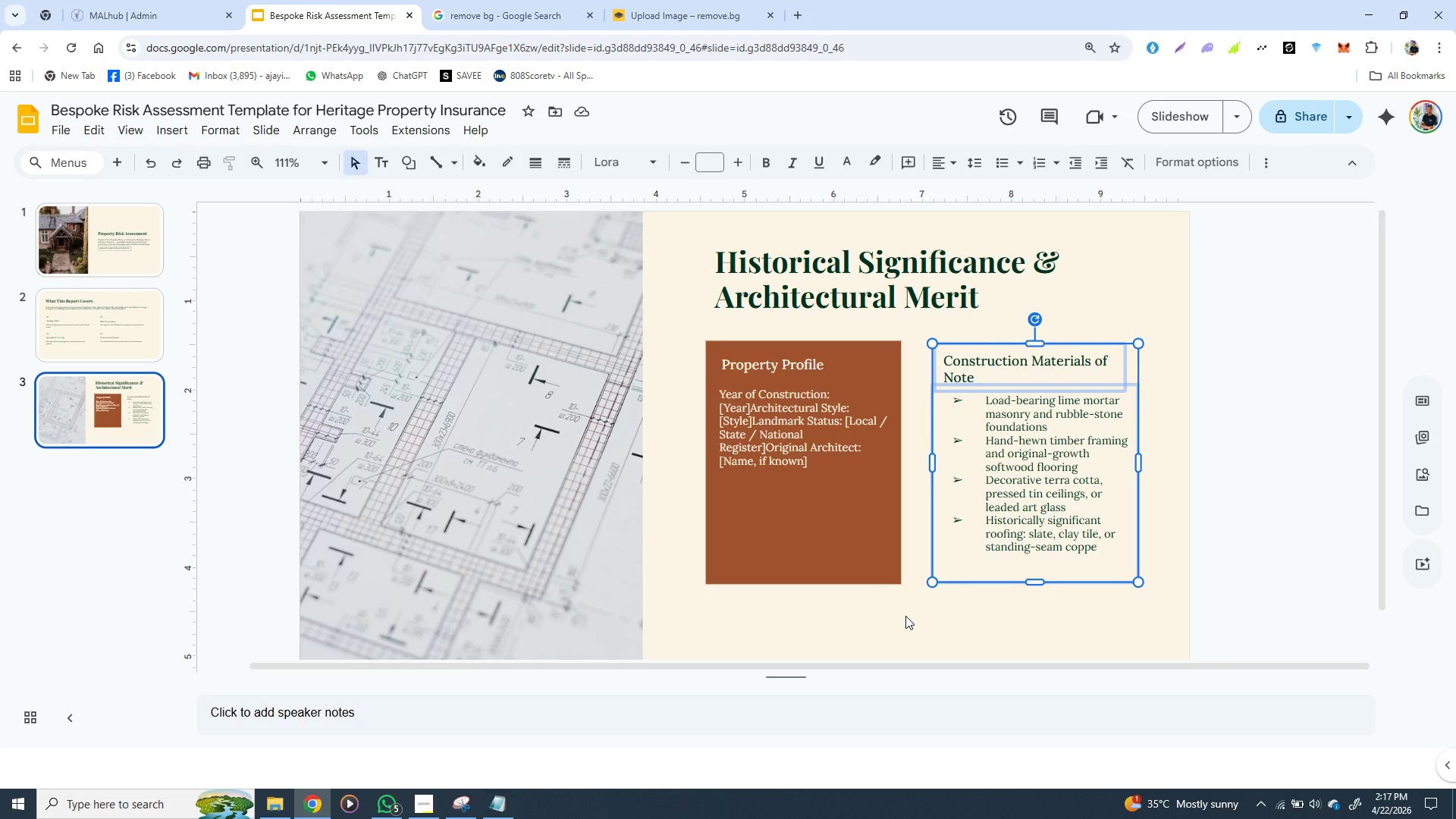 
right_click([717, 191])
 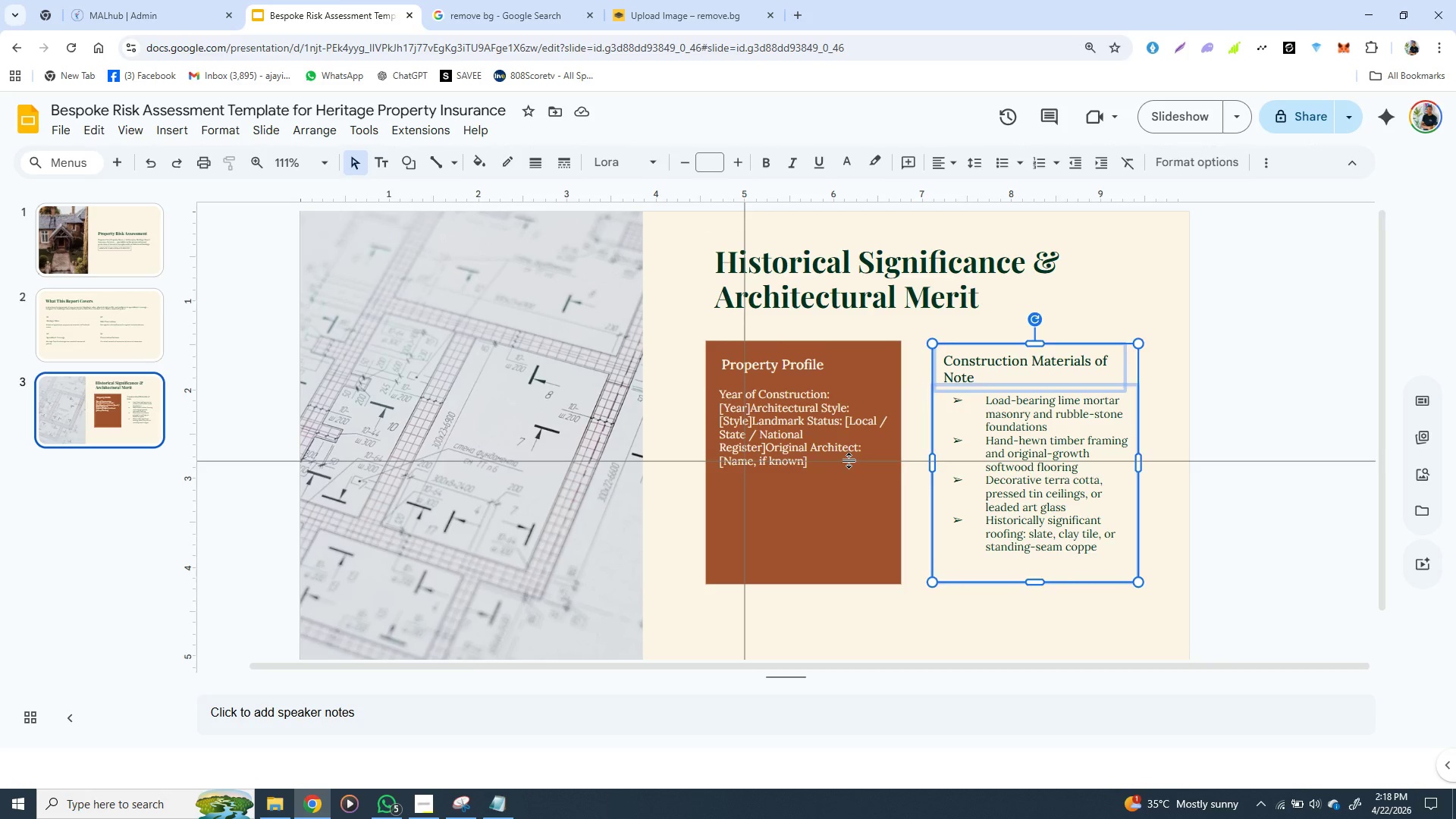 
left_click_drag(start_coordinate=[849, 460], to_coordinate=[859, 359])
 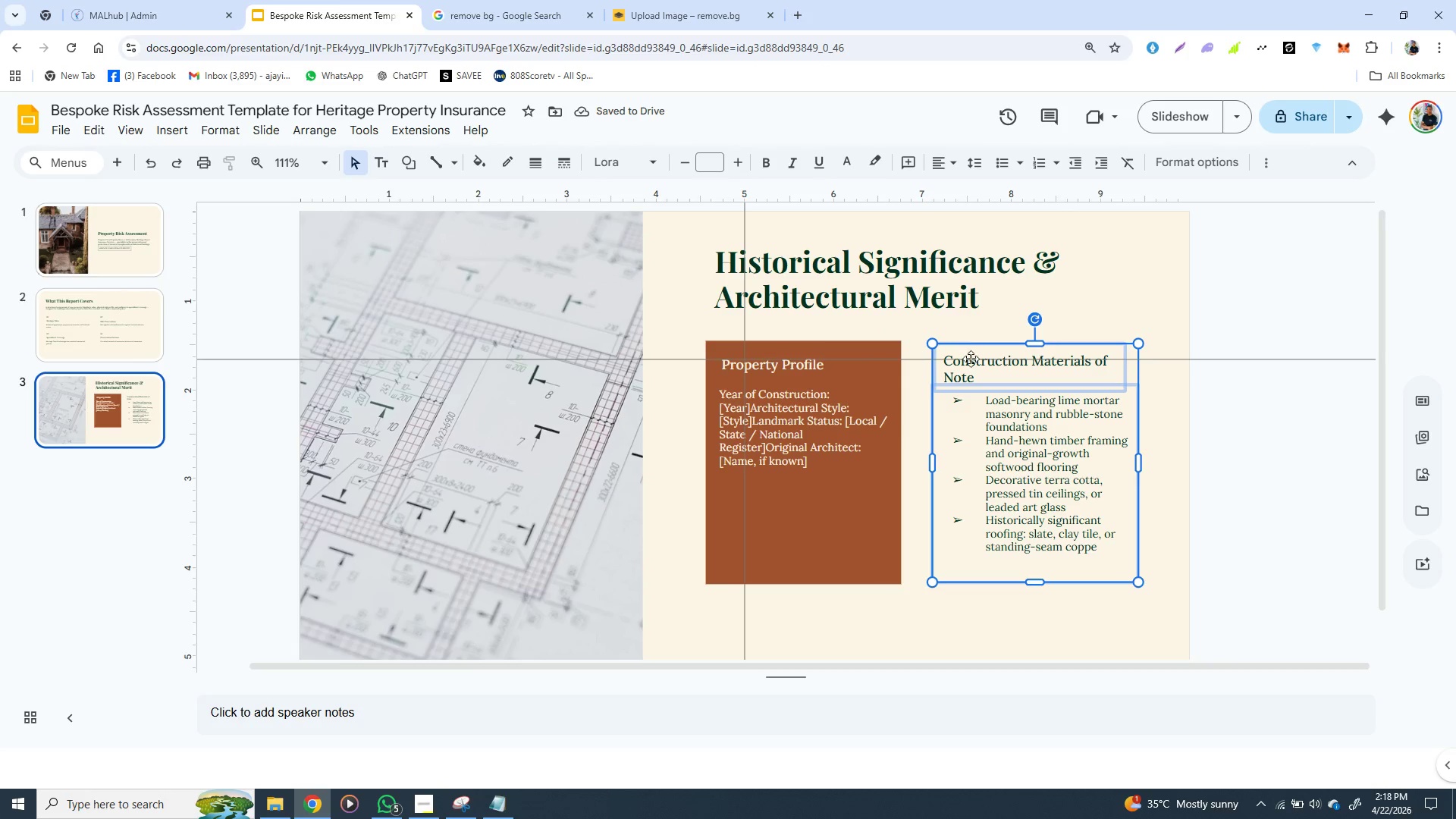 
left_click([972, 348])
 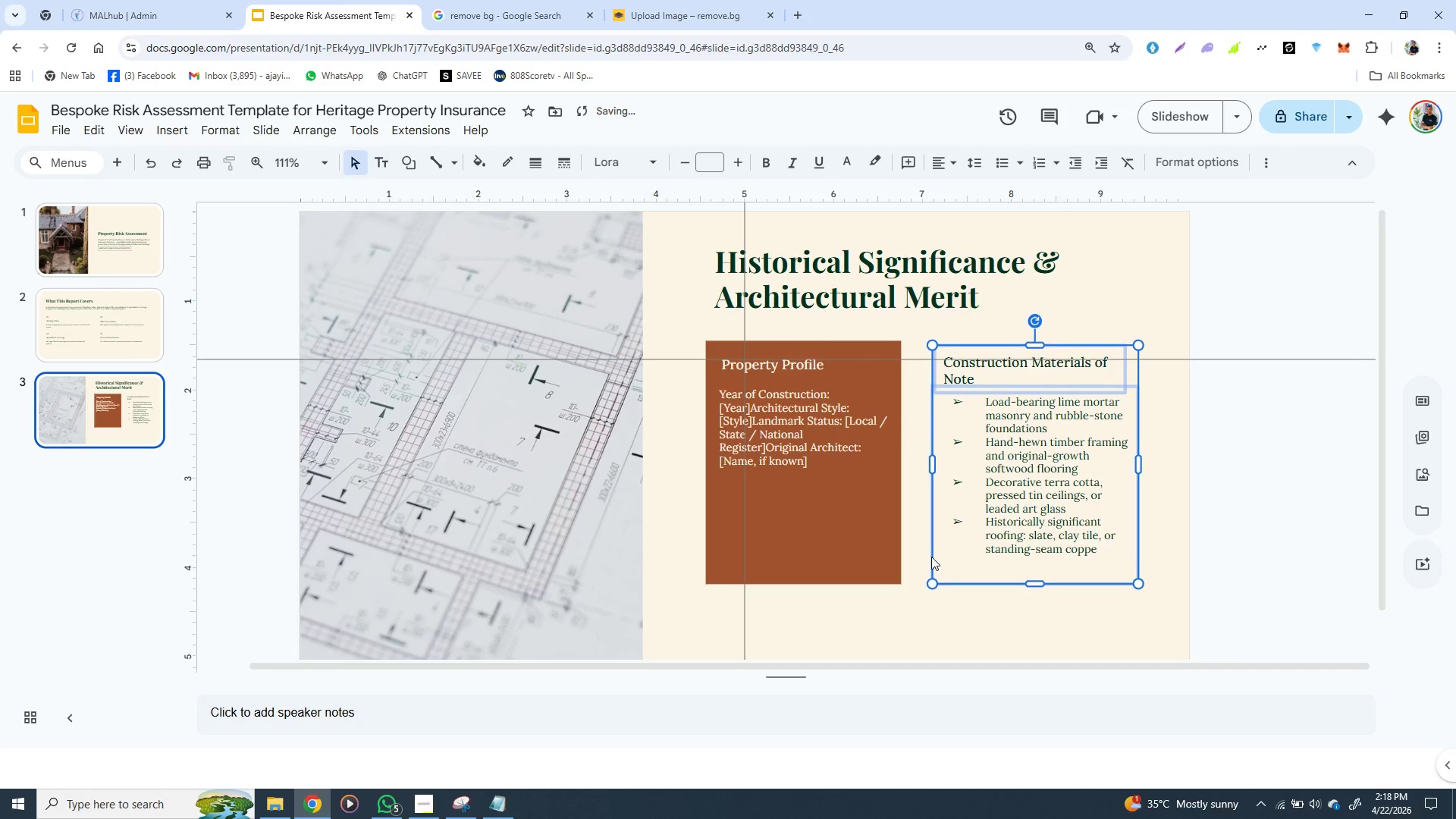 
key(ArrowDown)
 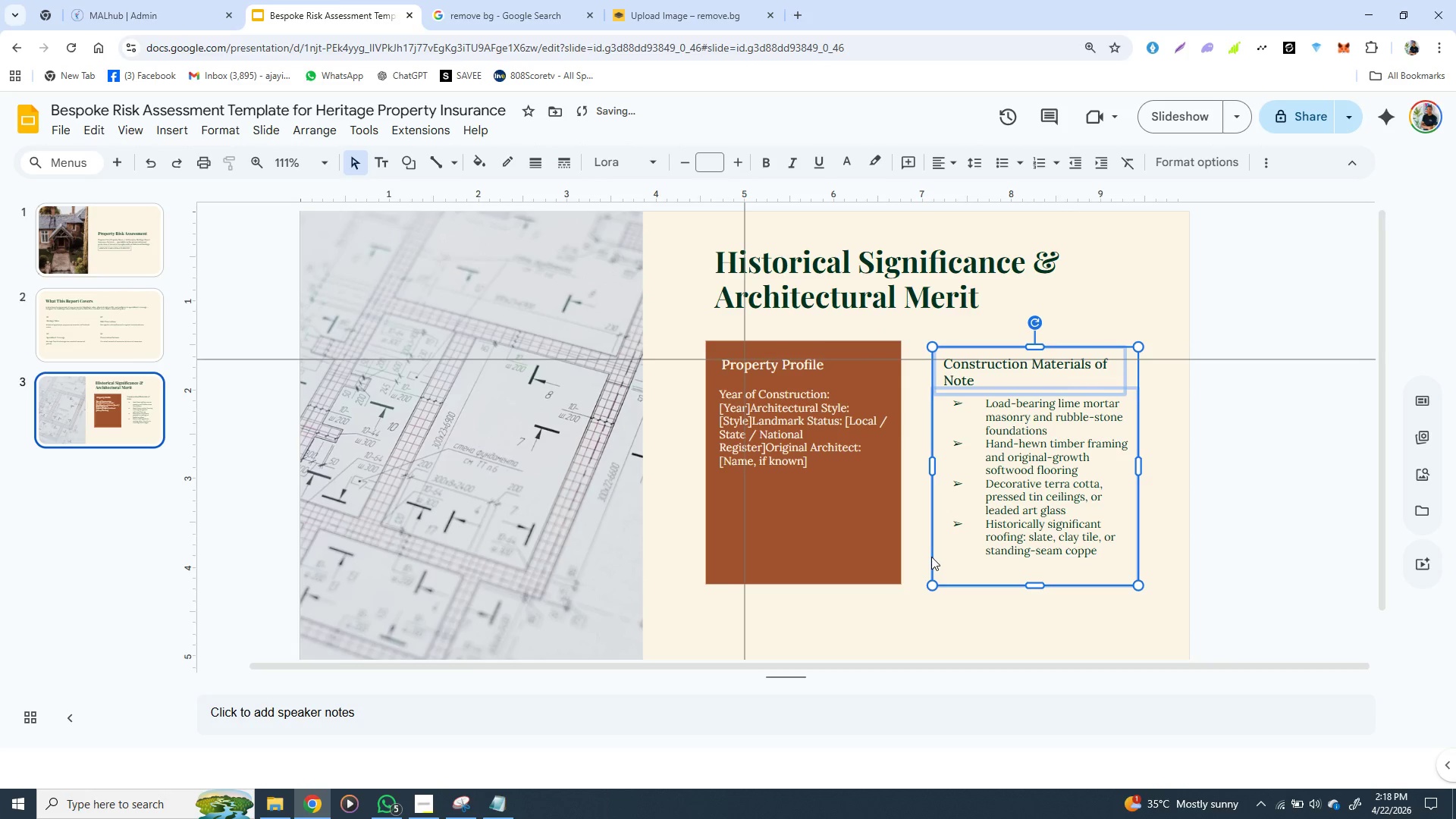 
key(ArrowDown)
 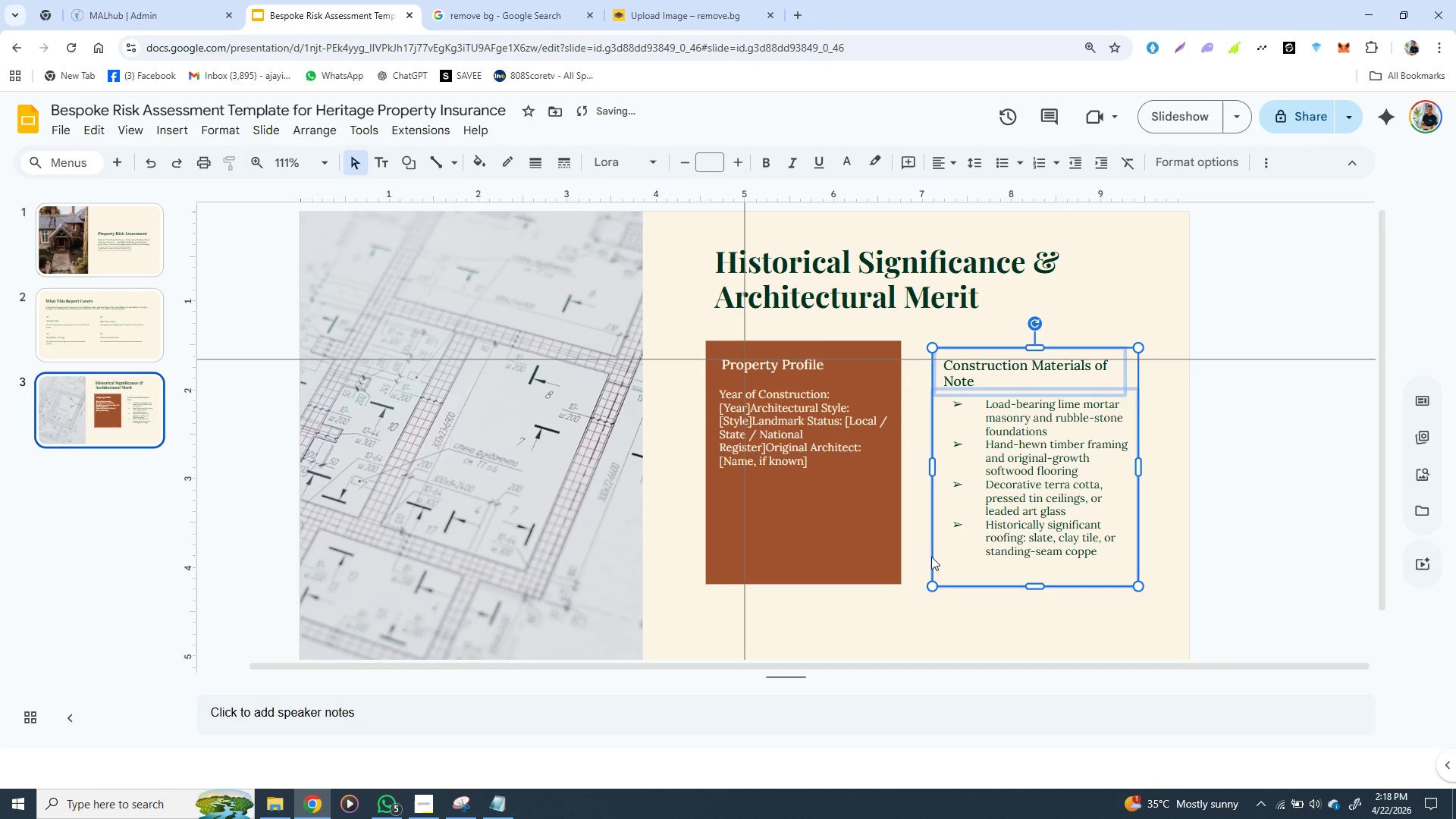 
key(ArrowDown)
 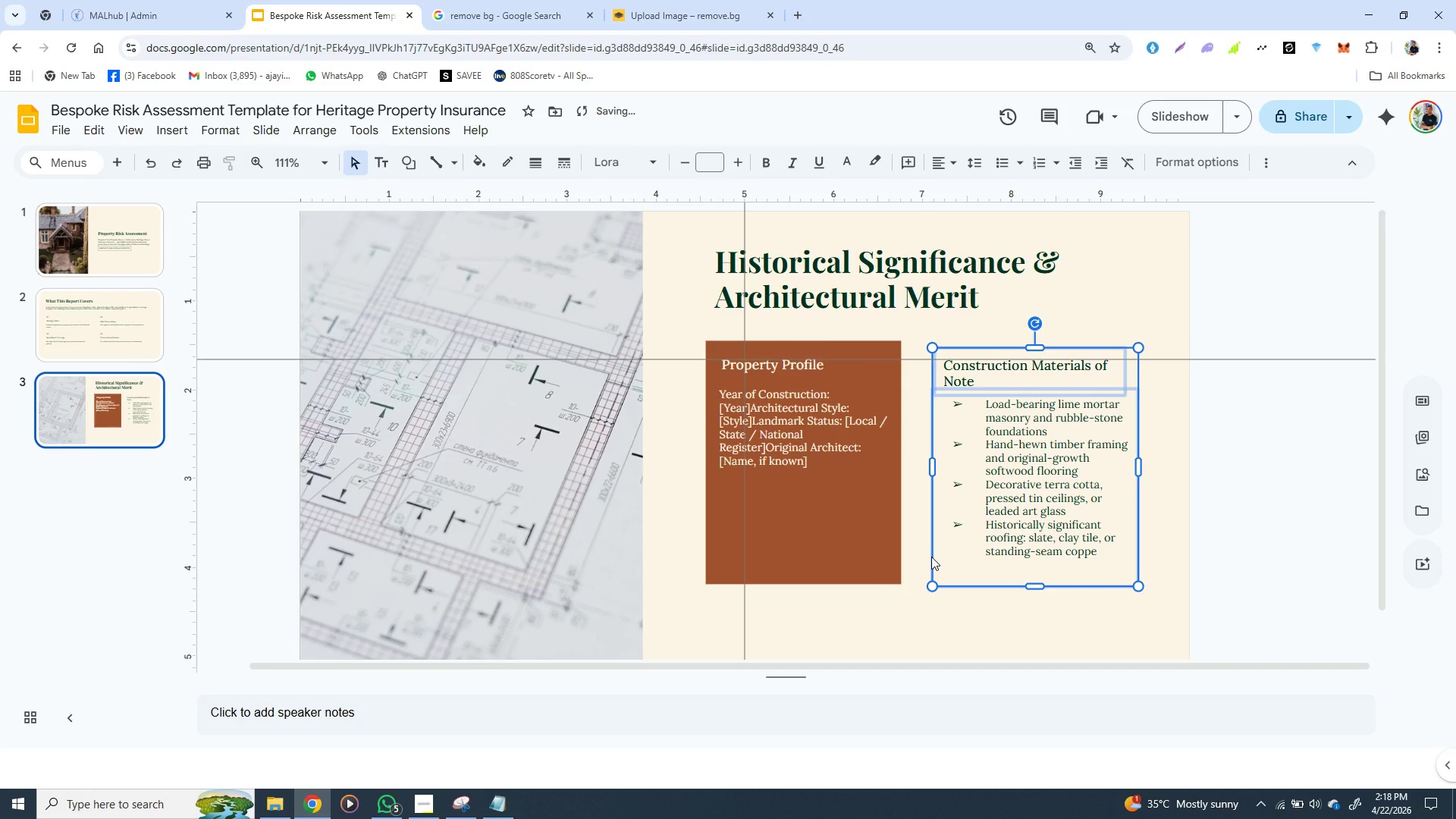 
key(ArrowDown)
 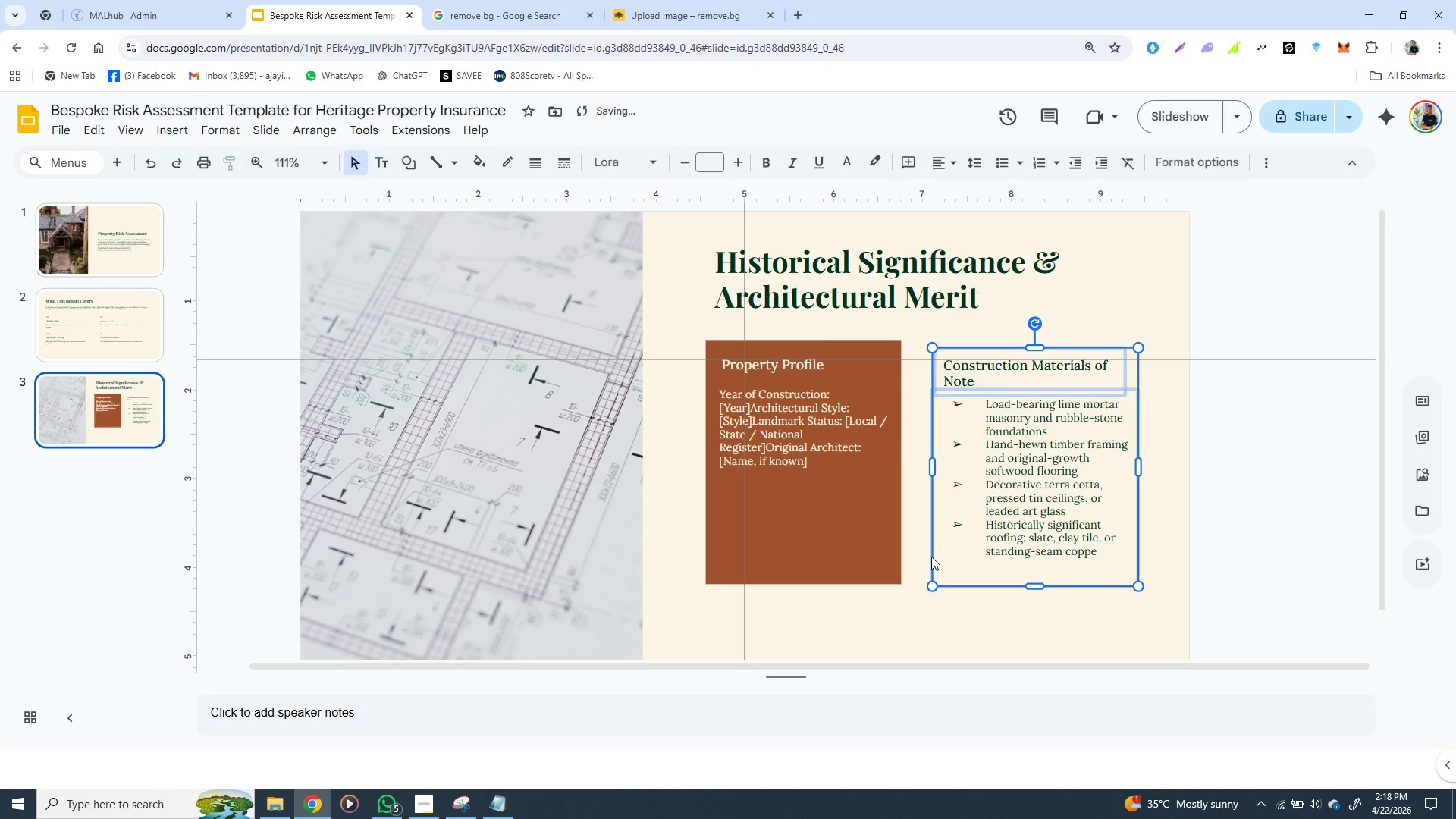 
key(ArrowDown)
 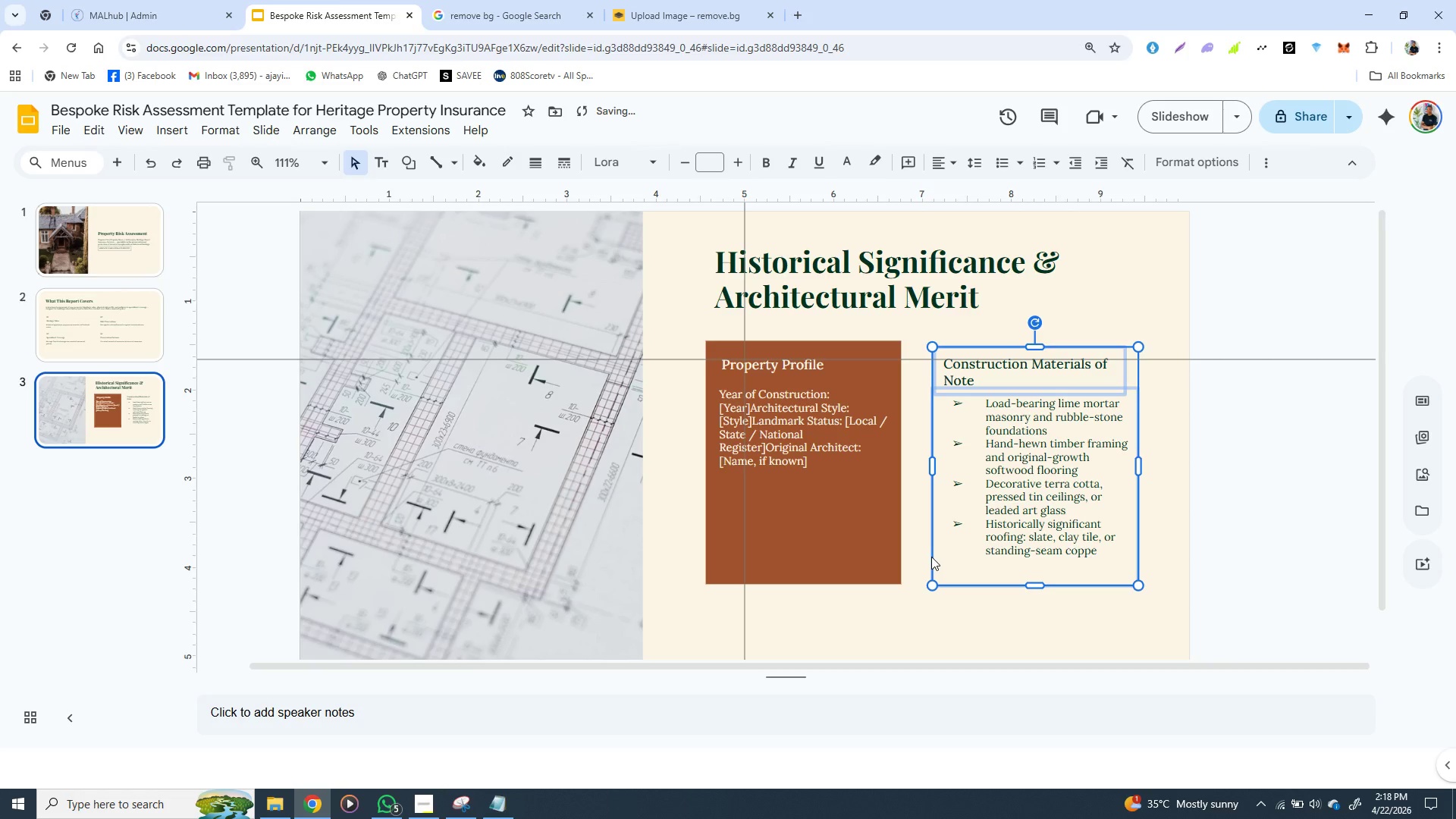 
key(ArrowUp)
 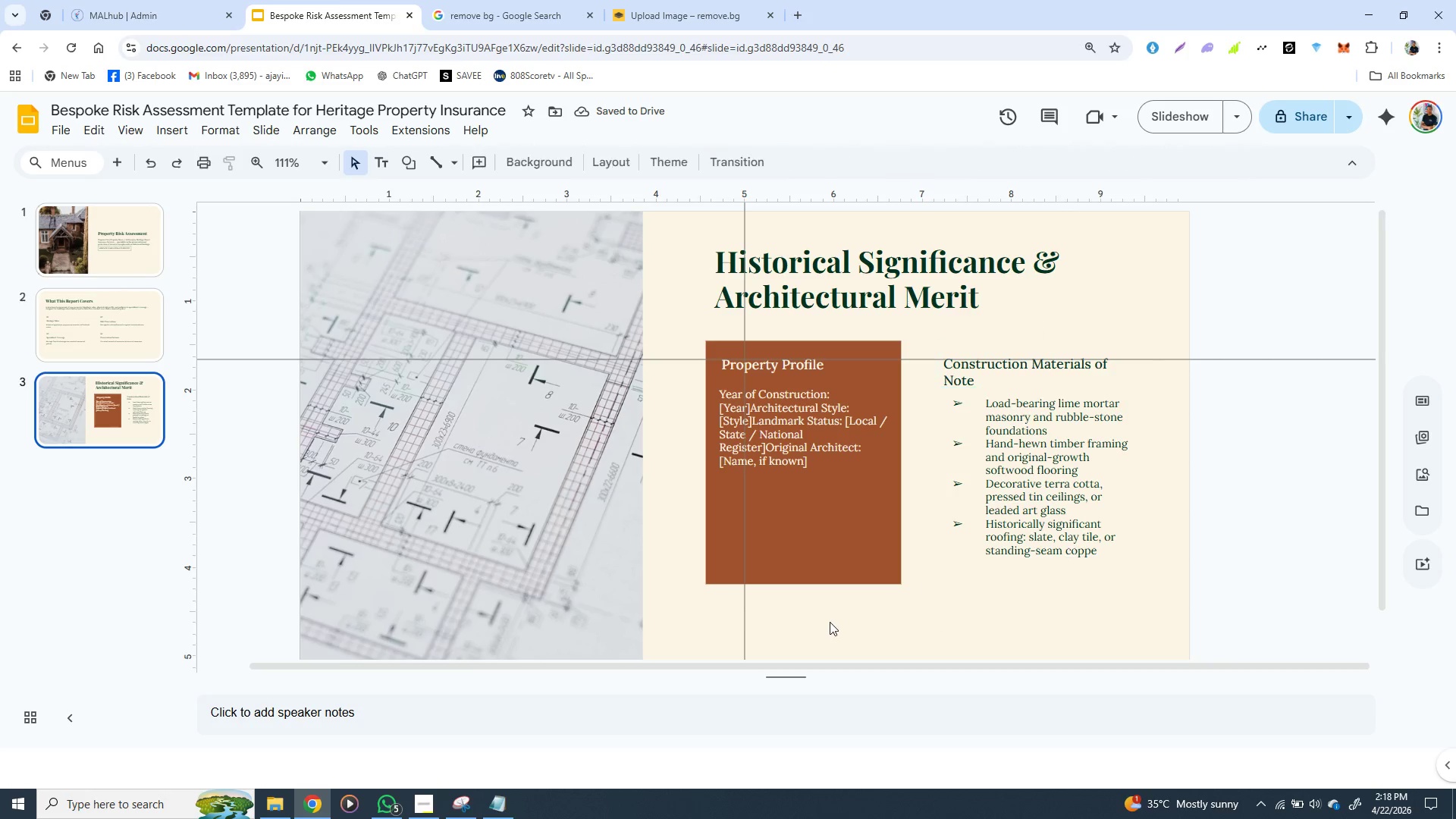 
left_click([830, 622])
 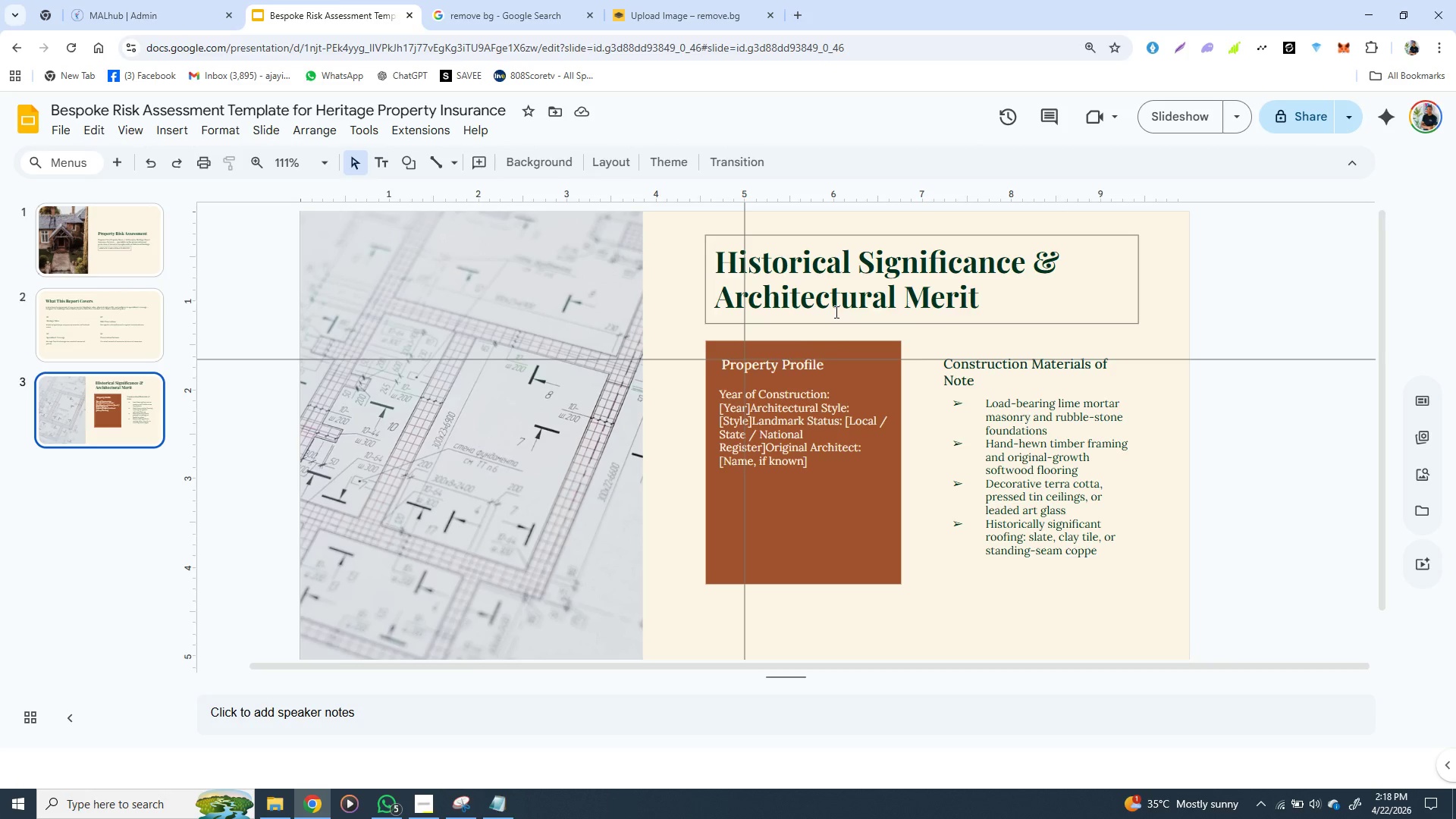 
wait(12.47)
 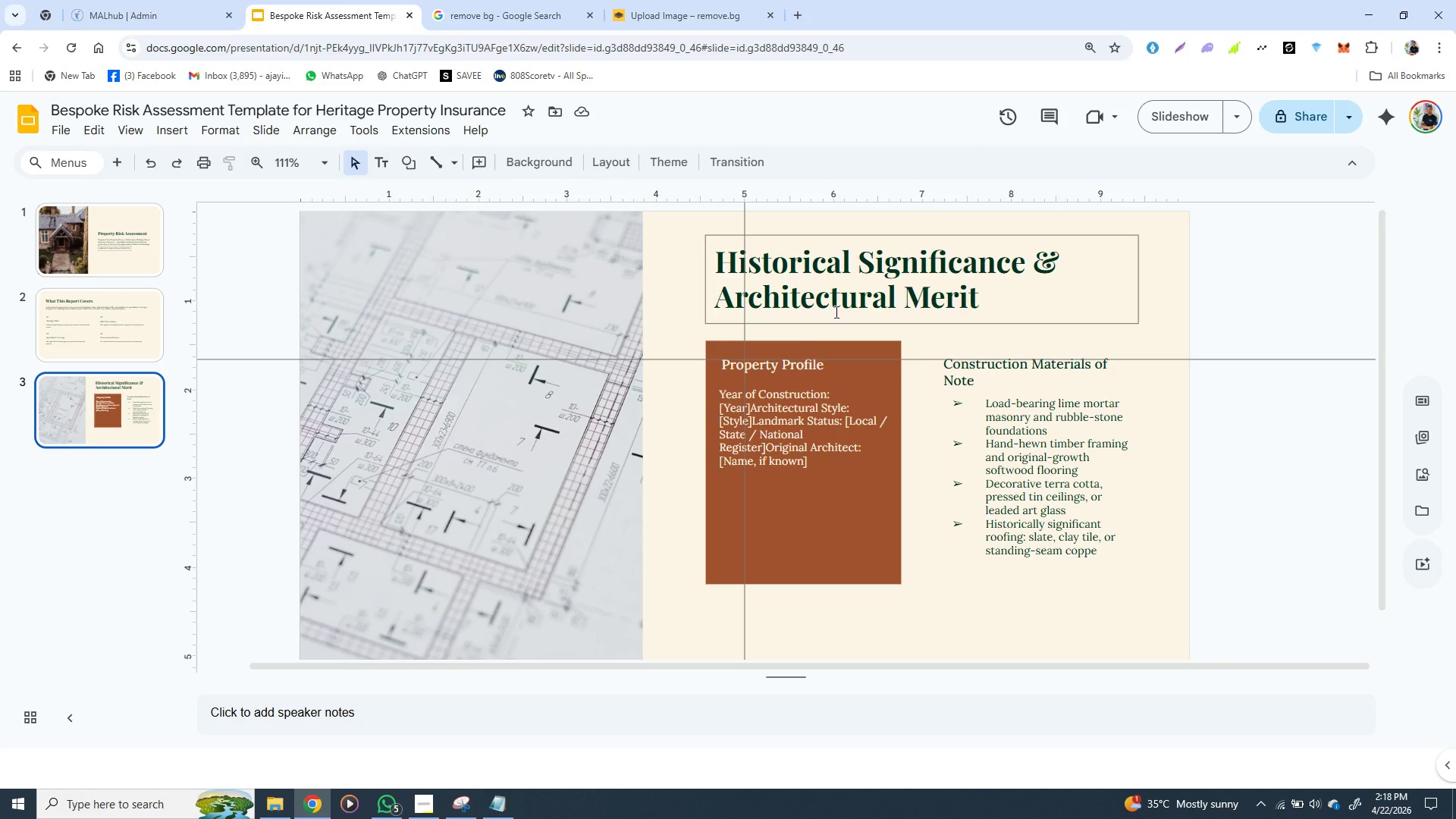 
right_click([614, 194])
 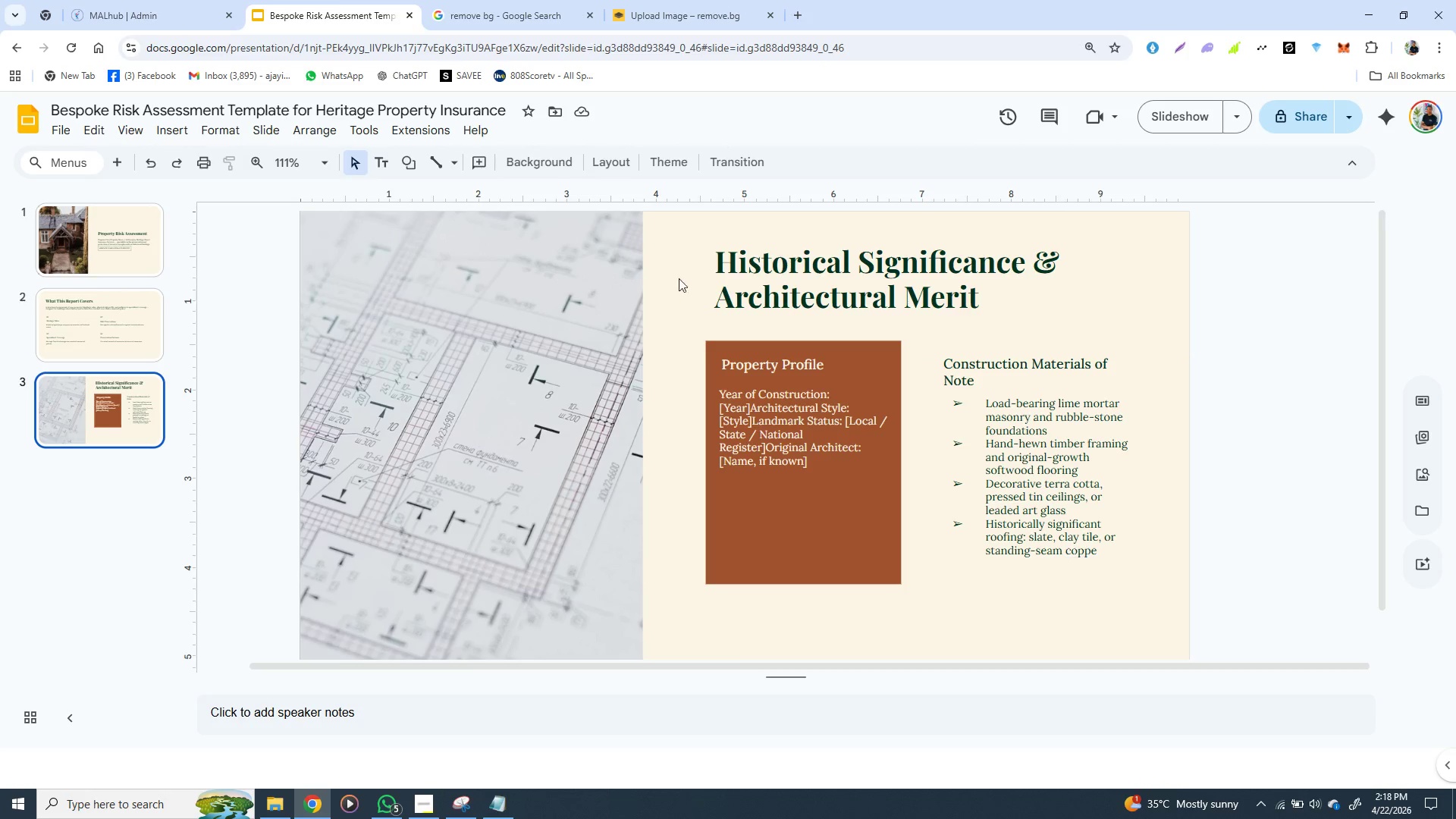 
left_click([657, 271])
 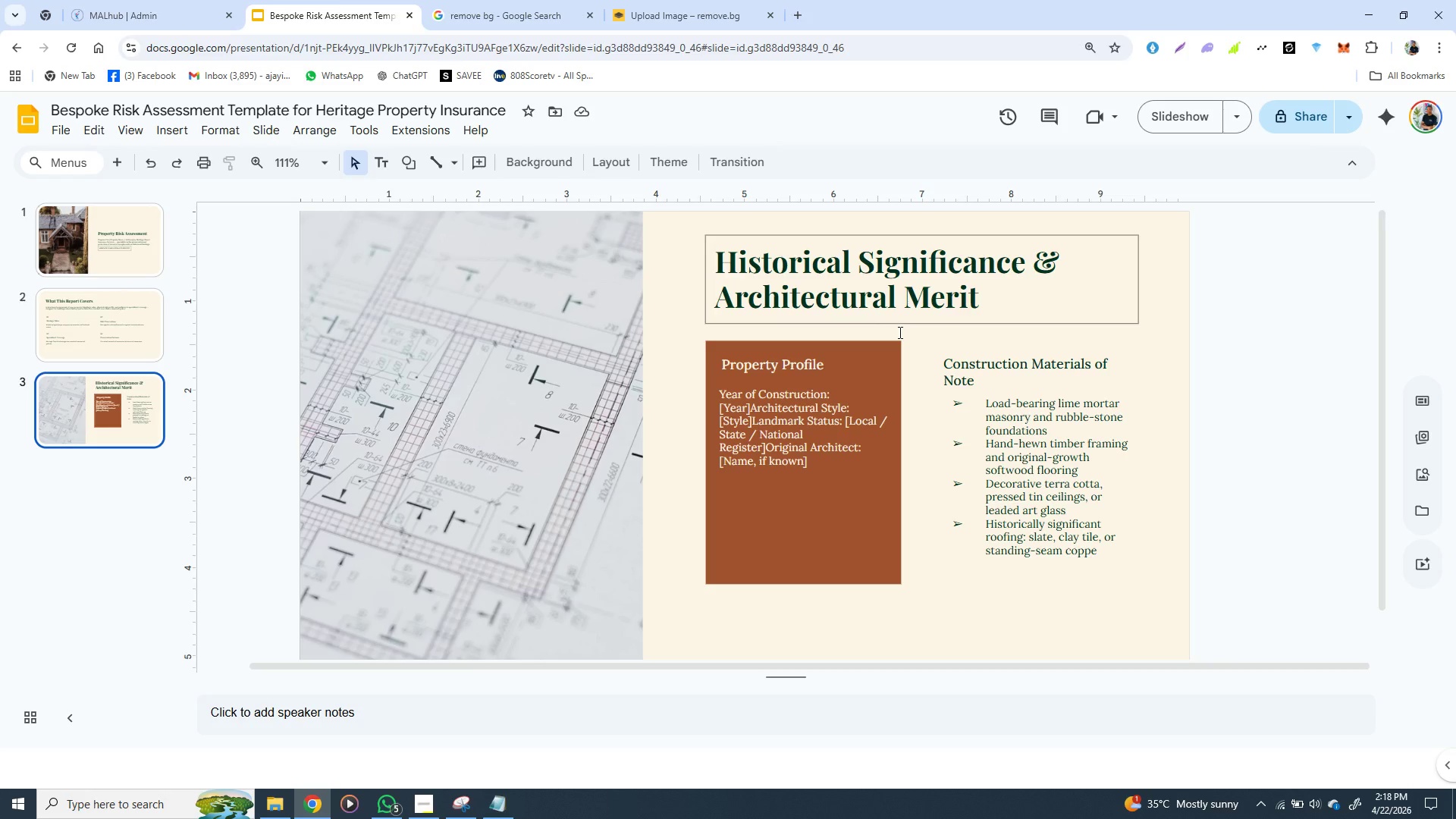 
wait(18.81)
 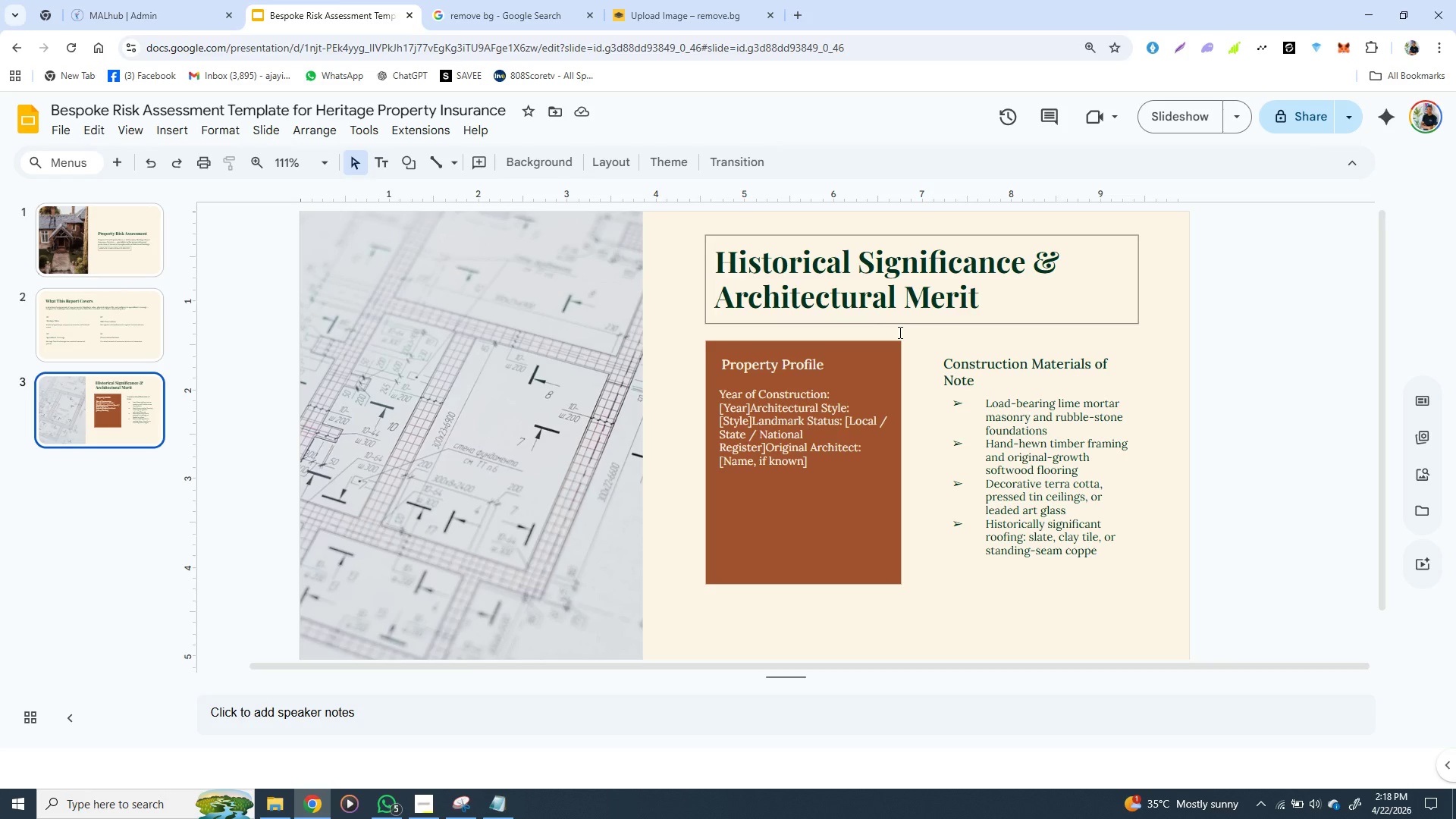 
left_click([833, 238])
 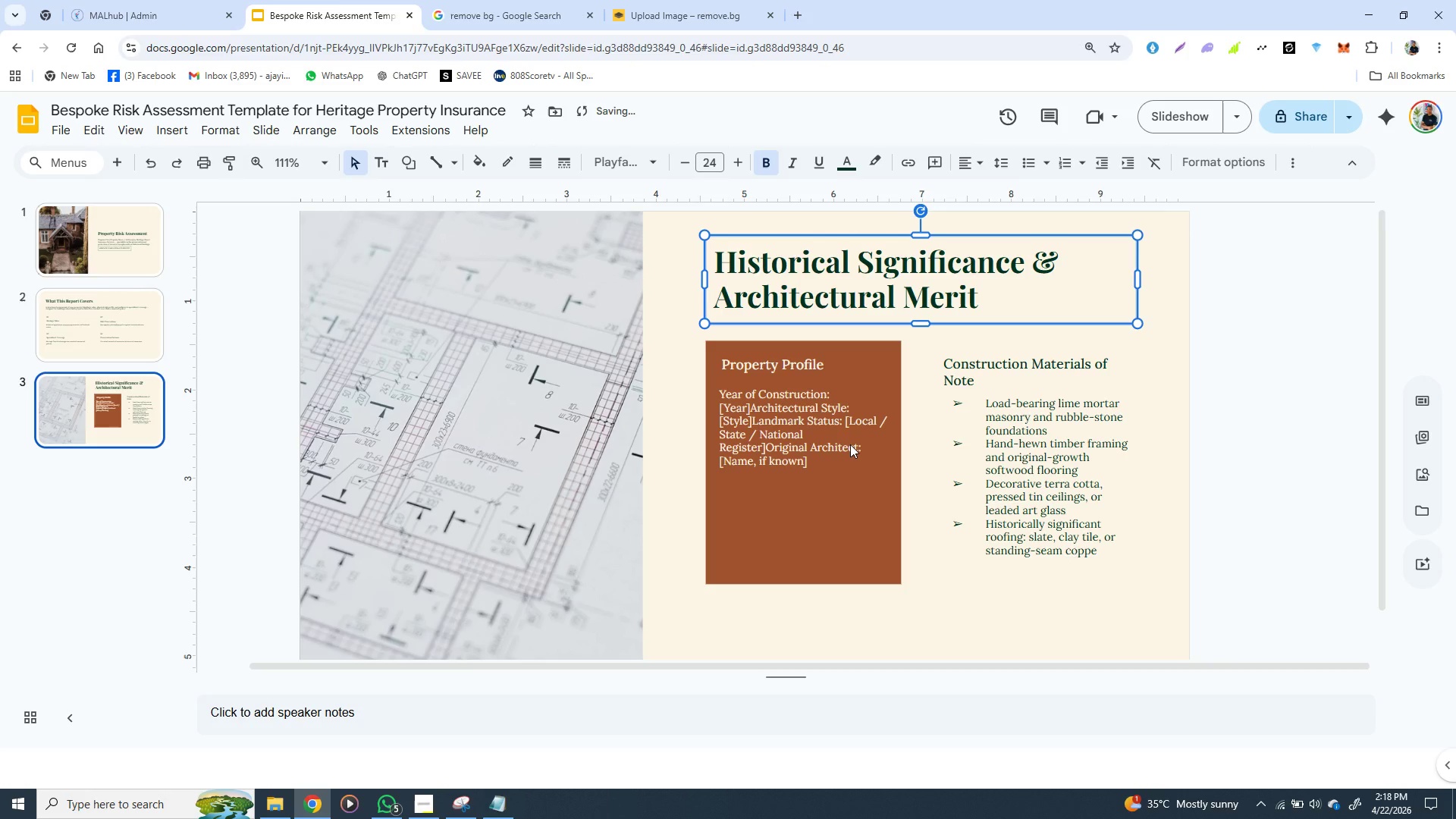 
key(ArrowLeft)
 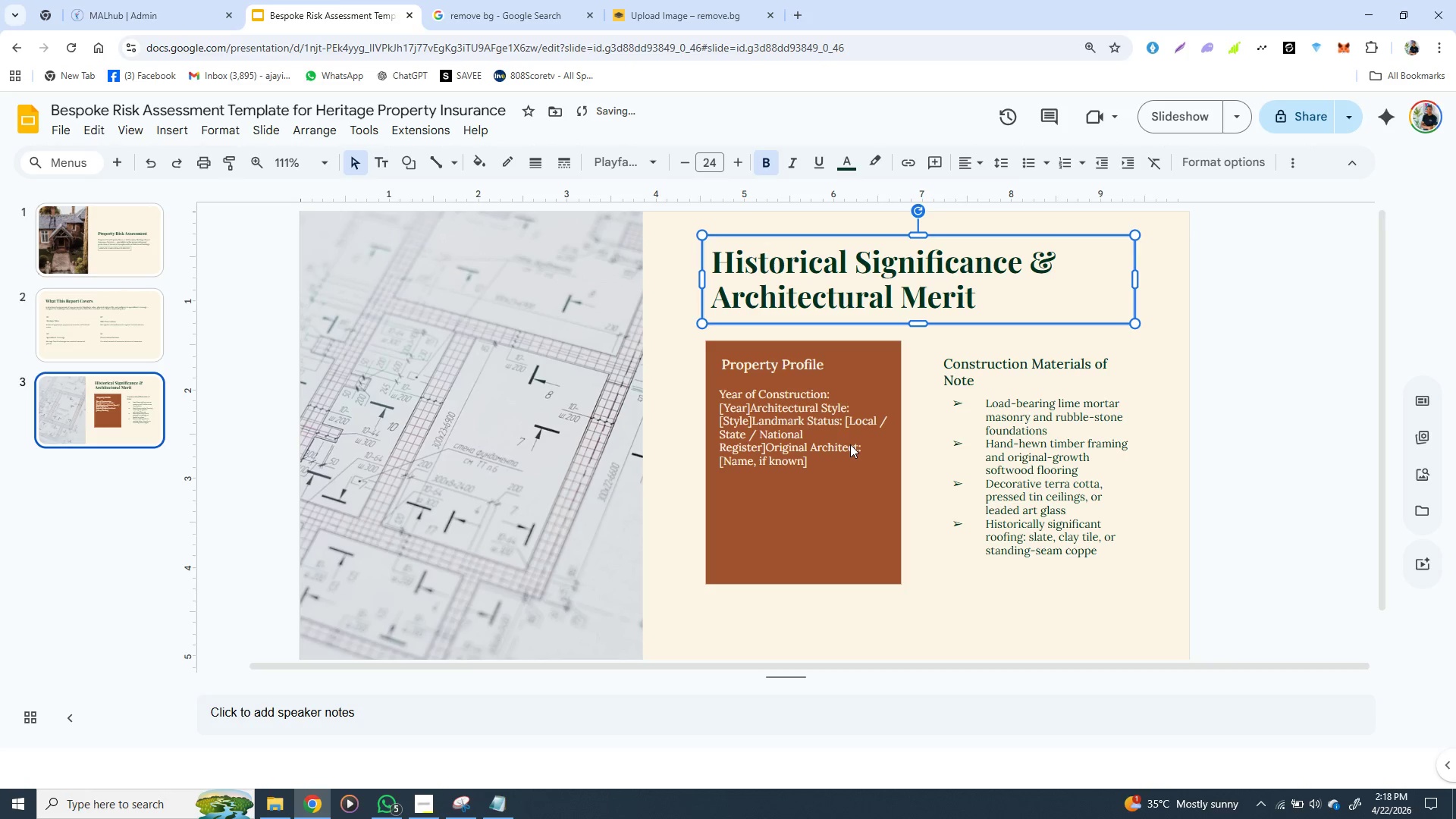 
key(ArrowLeft)
 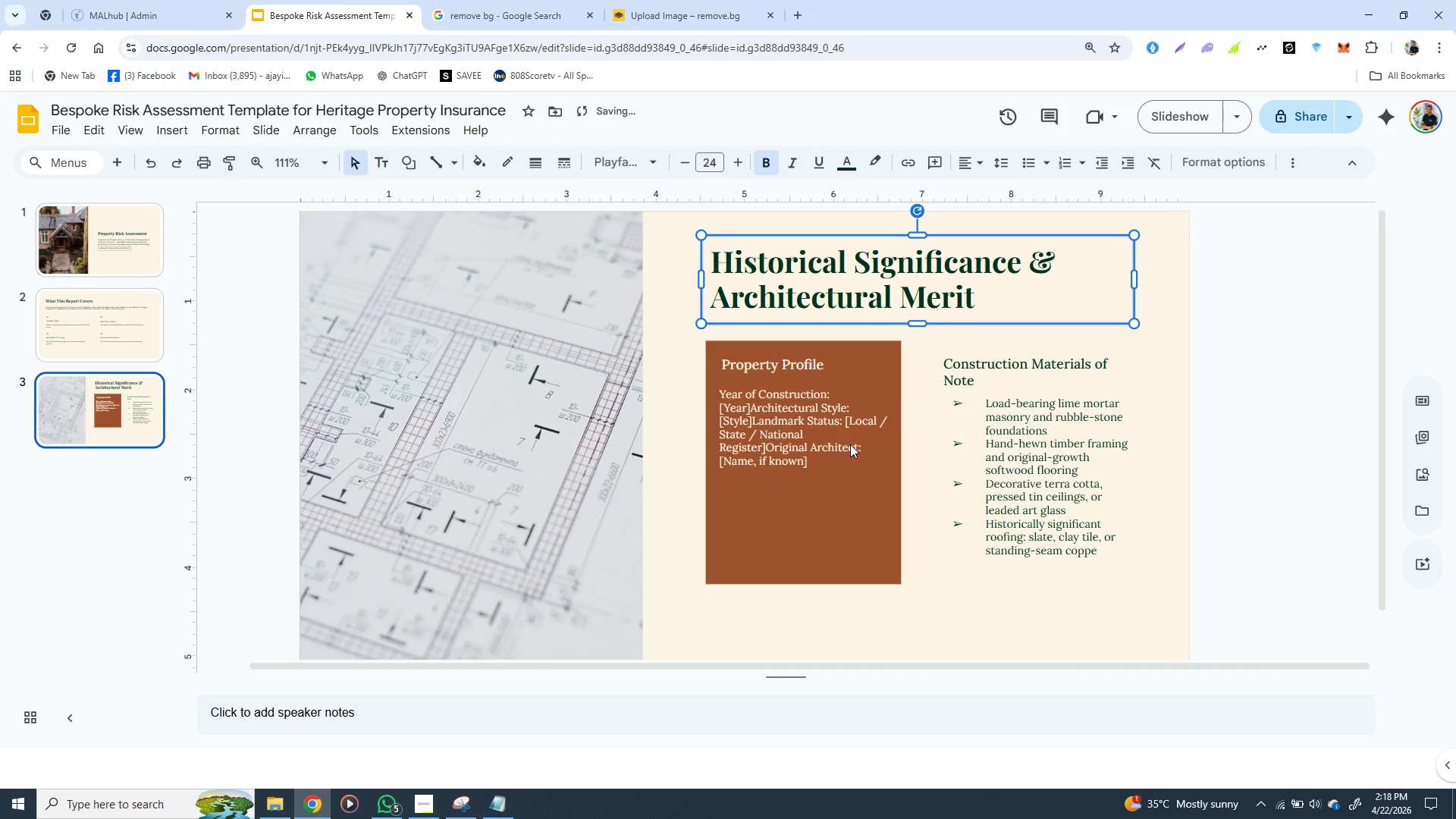 
key(ArrowLeft)
 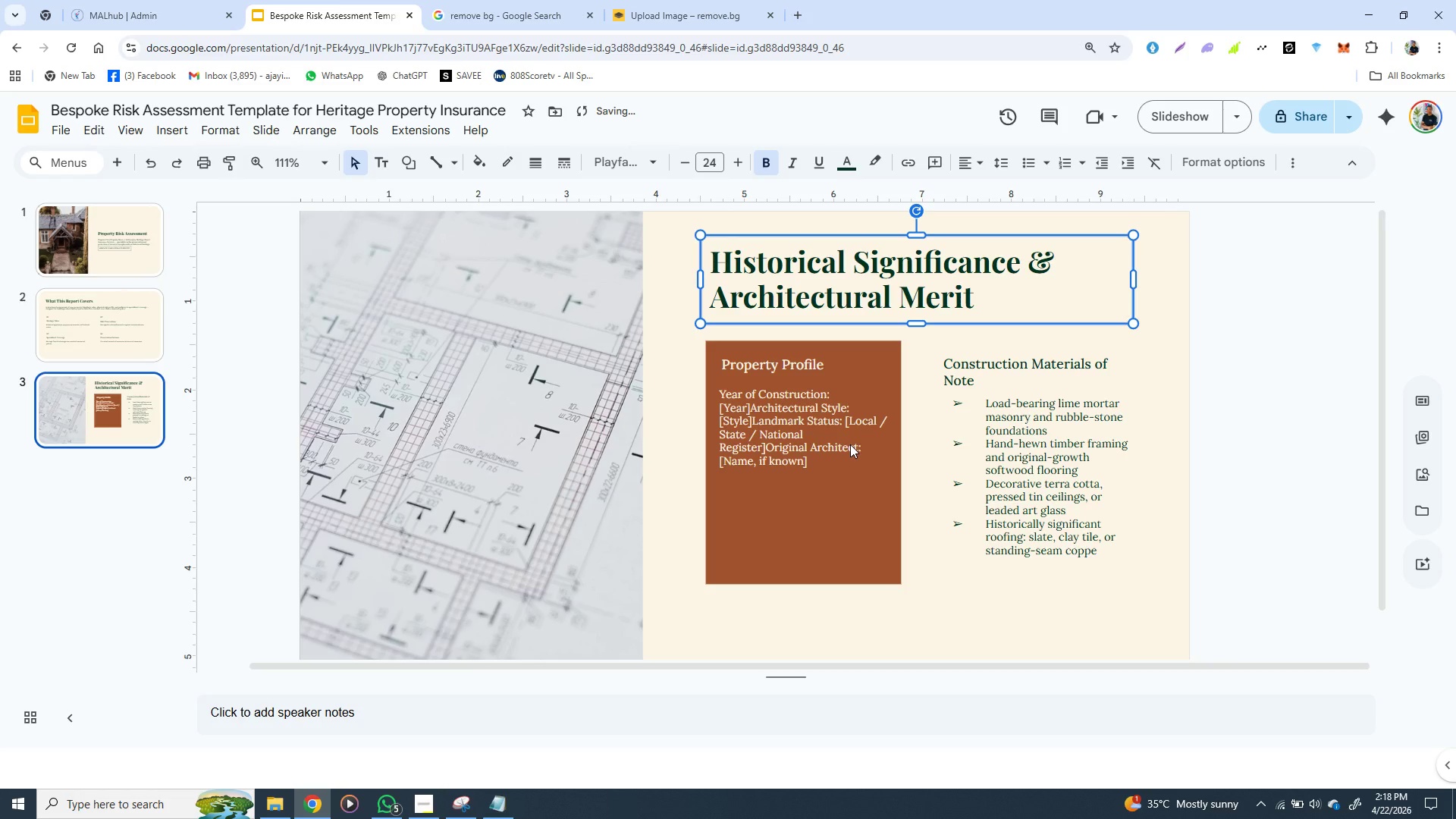 
key(ArrowLeft)
 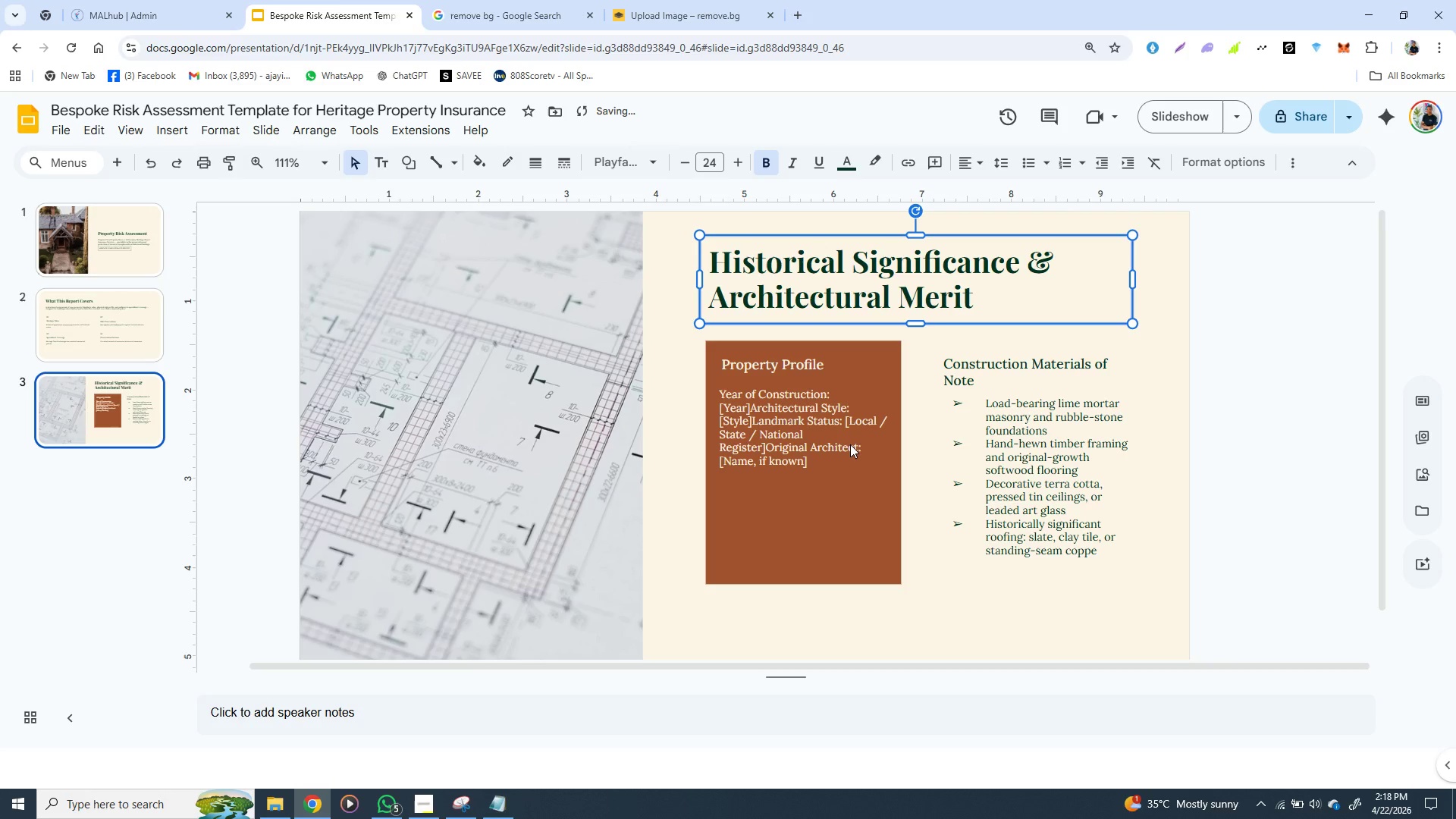 
key(ArrowLeft)
 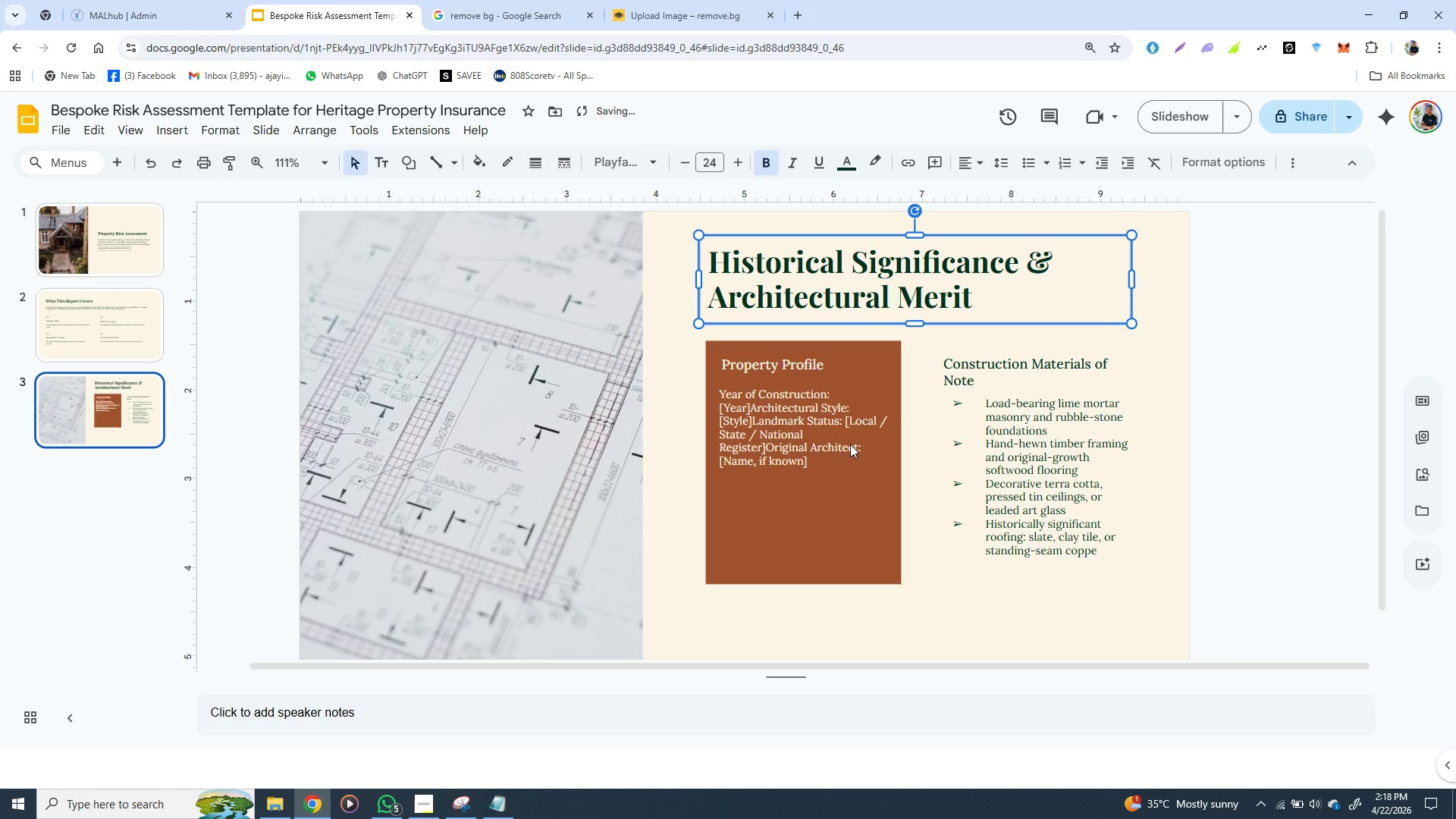 
key(ArrowLeft)
 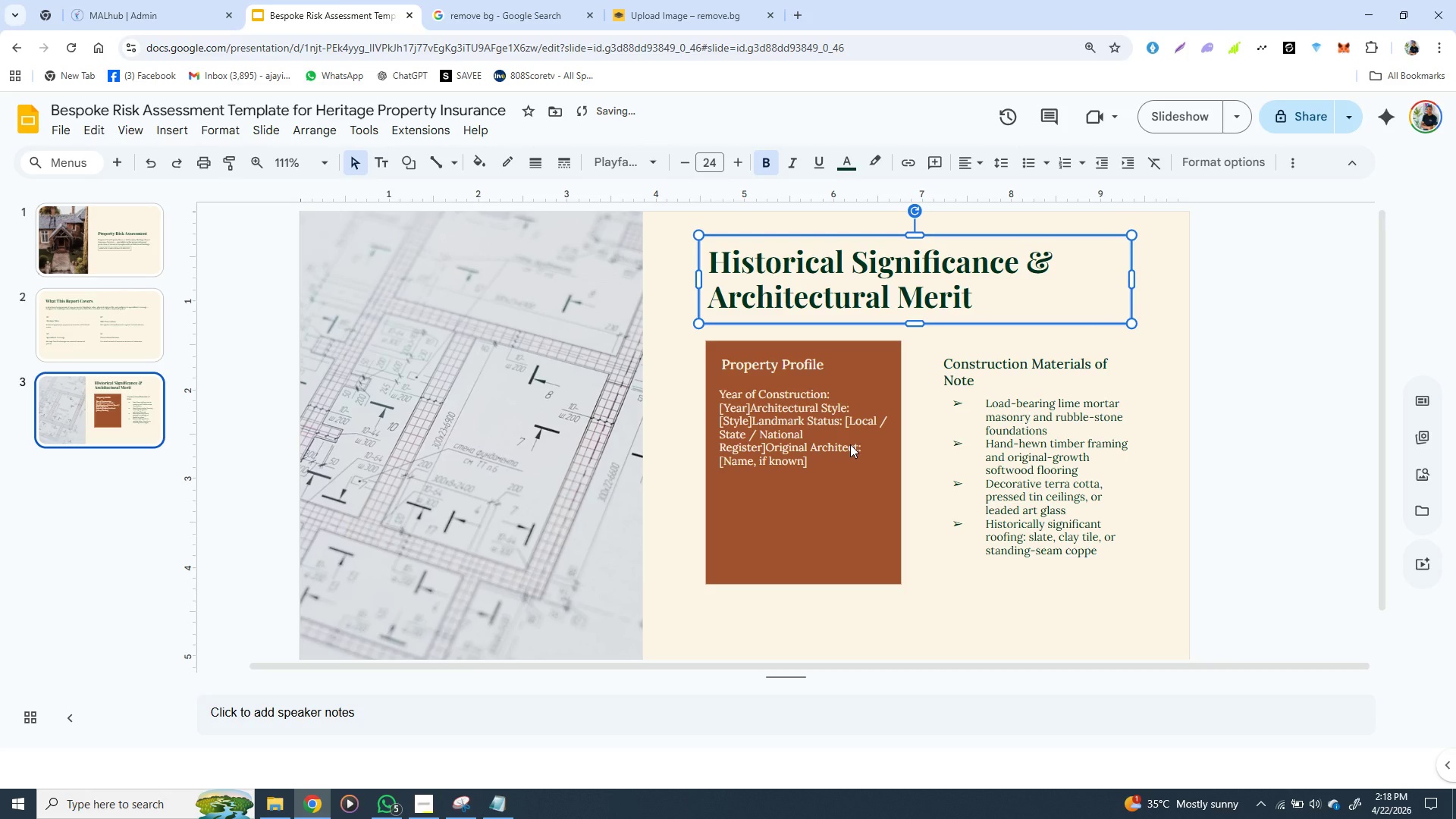 
key(ArrowLeft)
 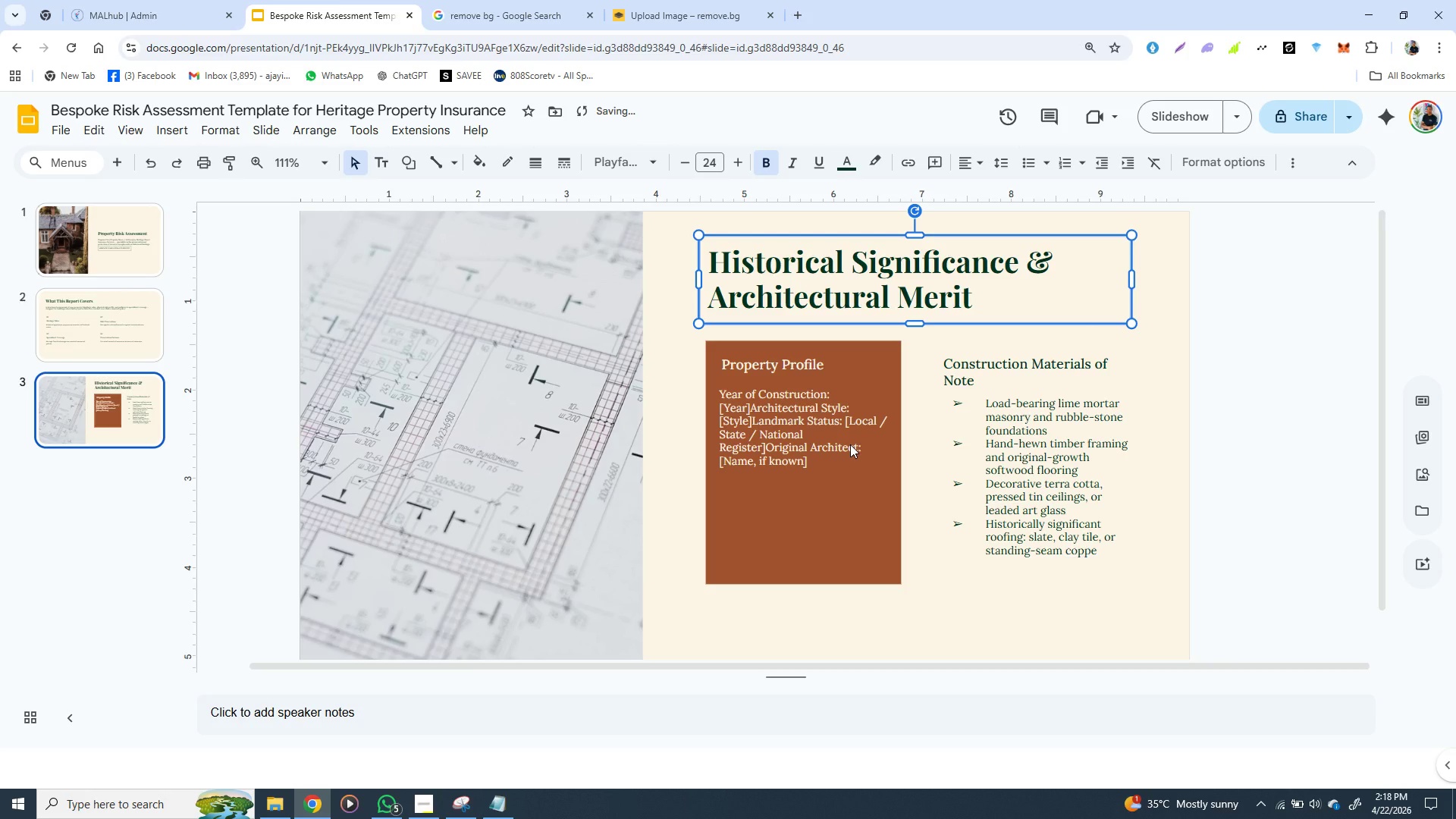 
key(ArrowLeft)
 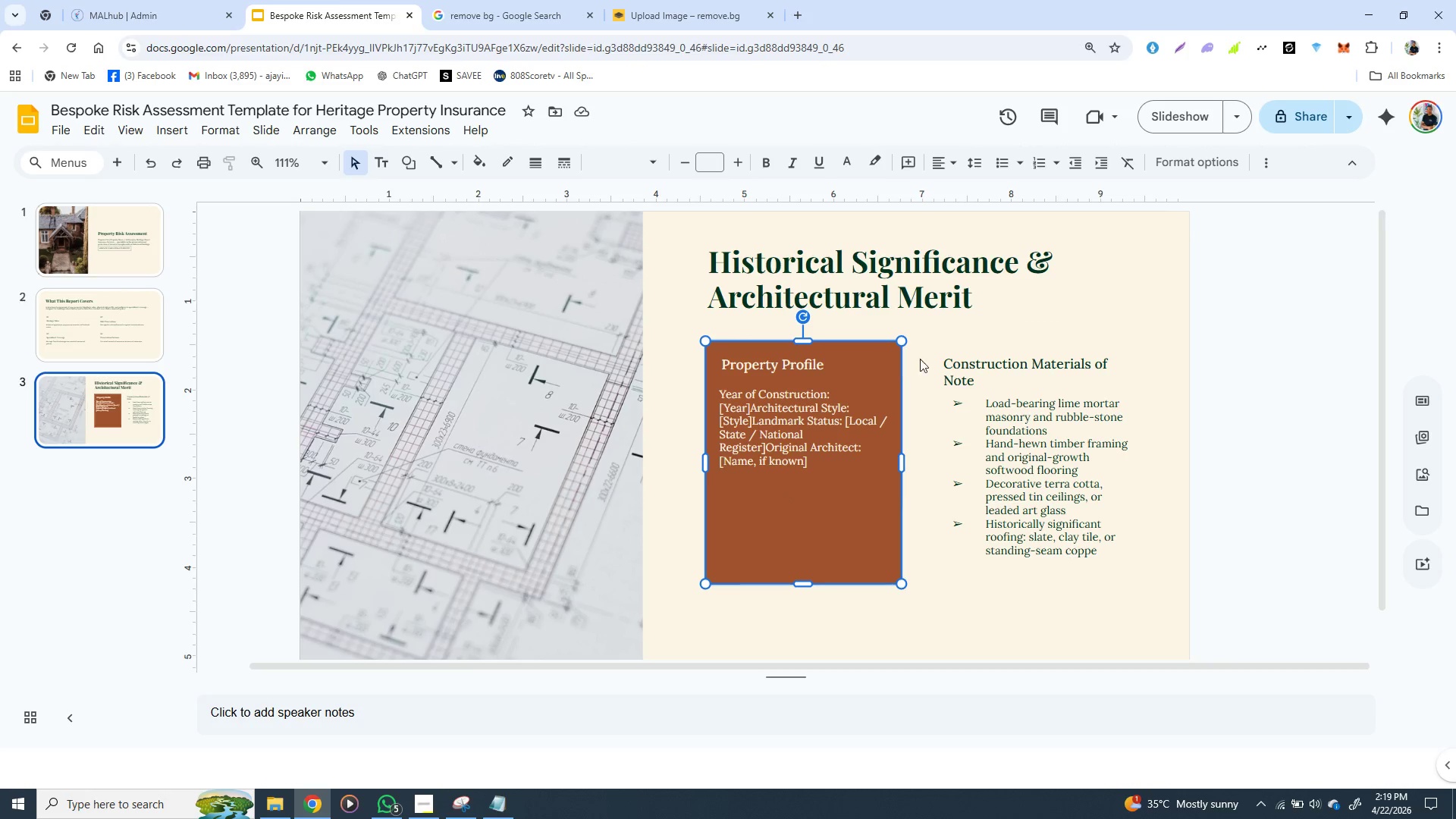 
wait(11.17)
 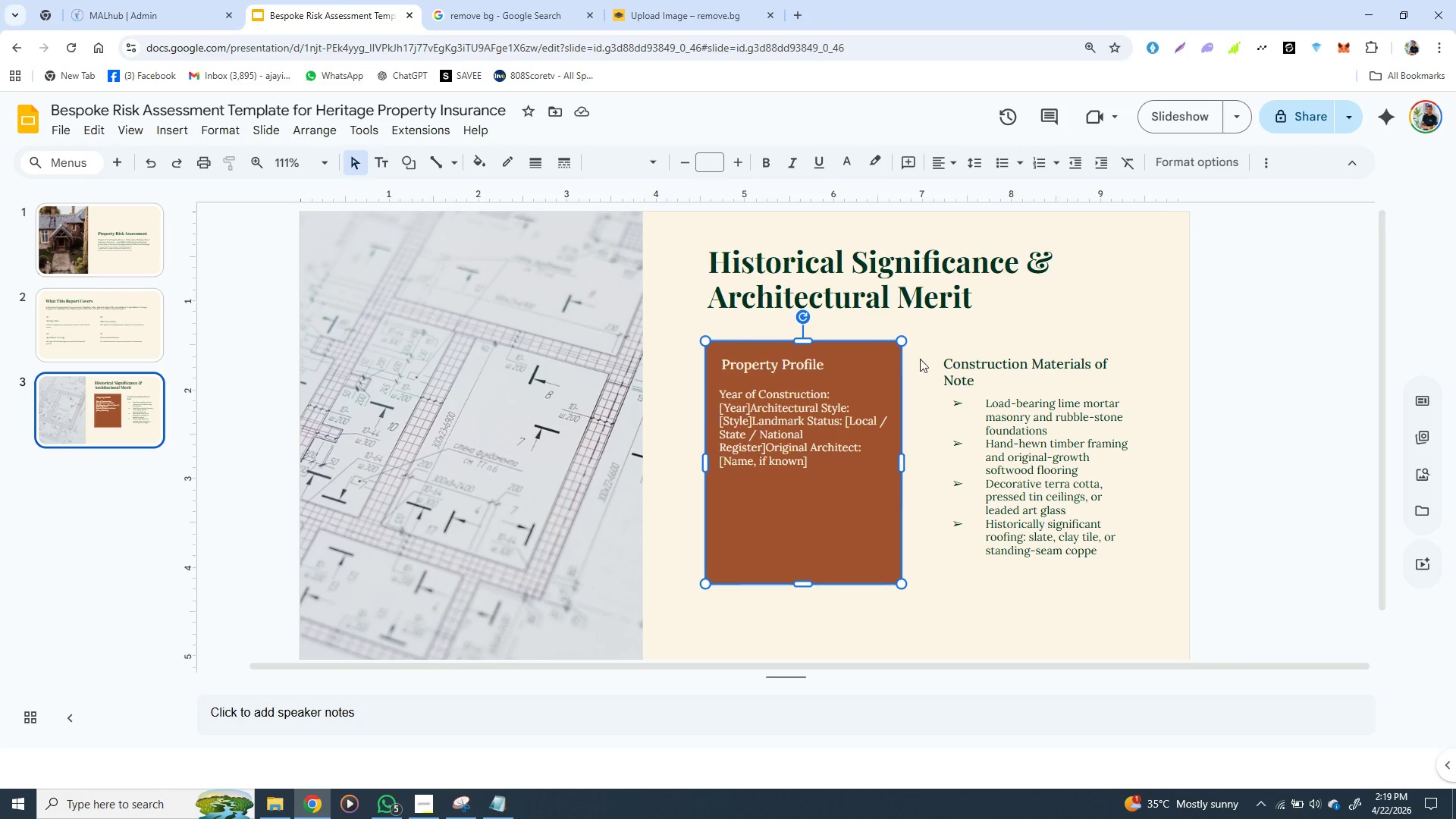 
left_click([893, 525])
 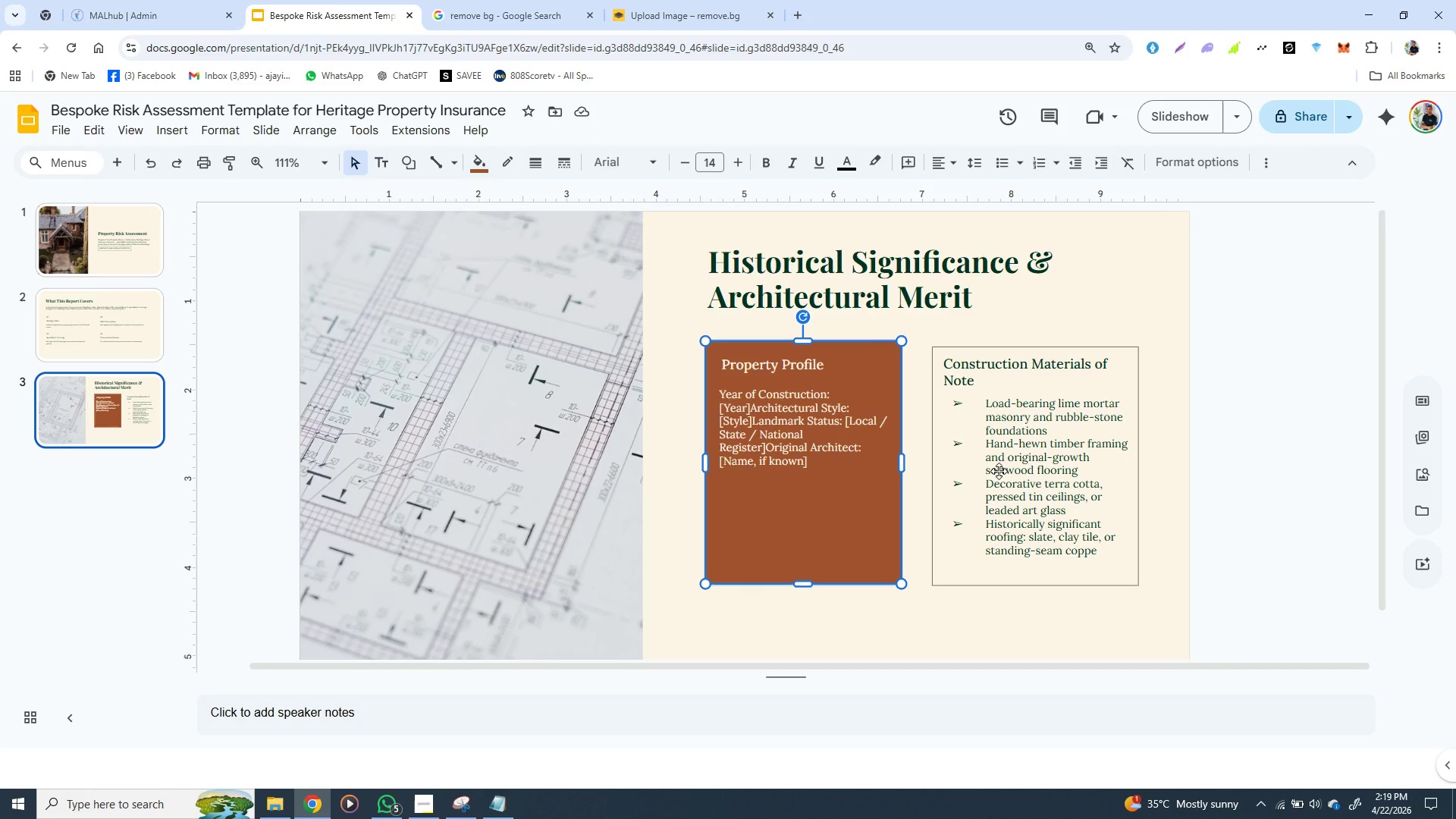 
hold_key(key=ShiftLeft, duration=1.5)
left_click([941, 426])
 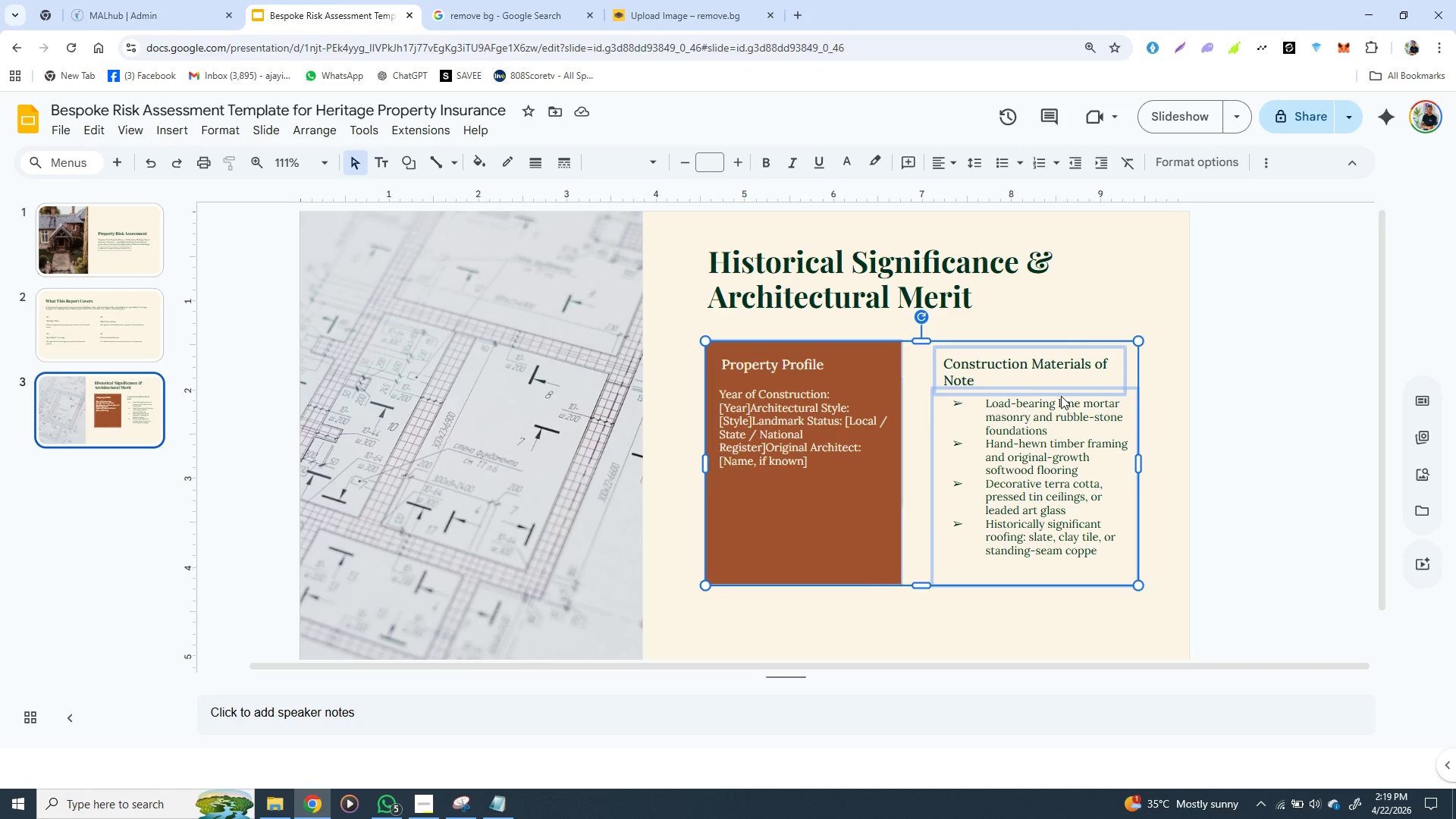 
hold_key(key=ShiftLeft, duration=0.86)
 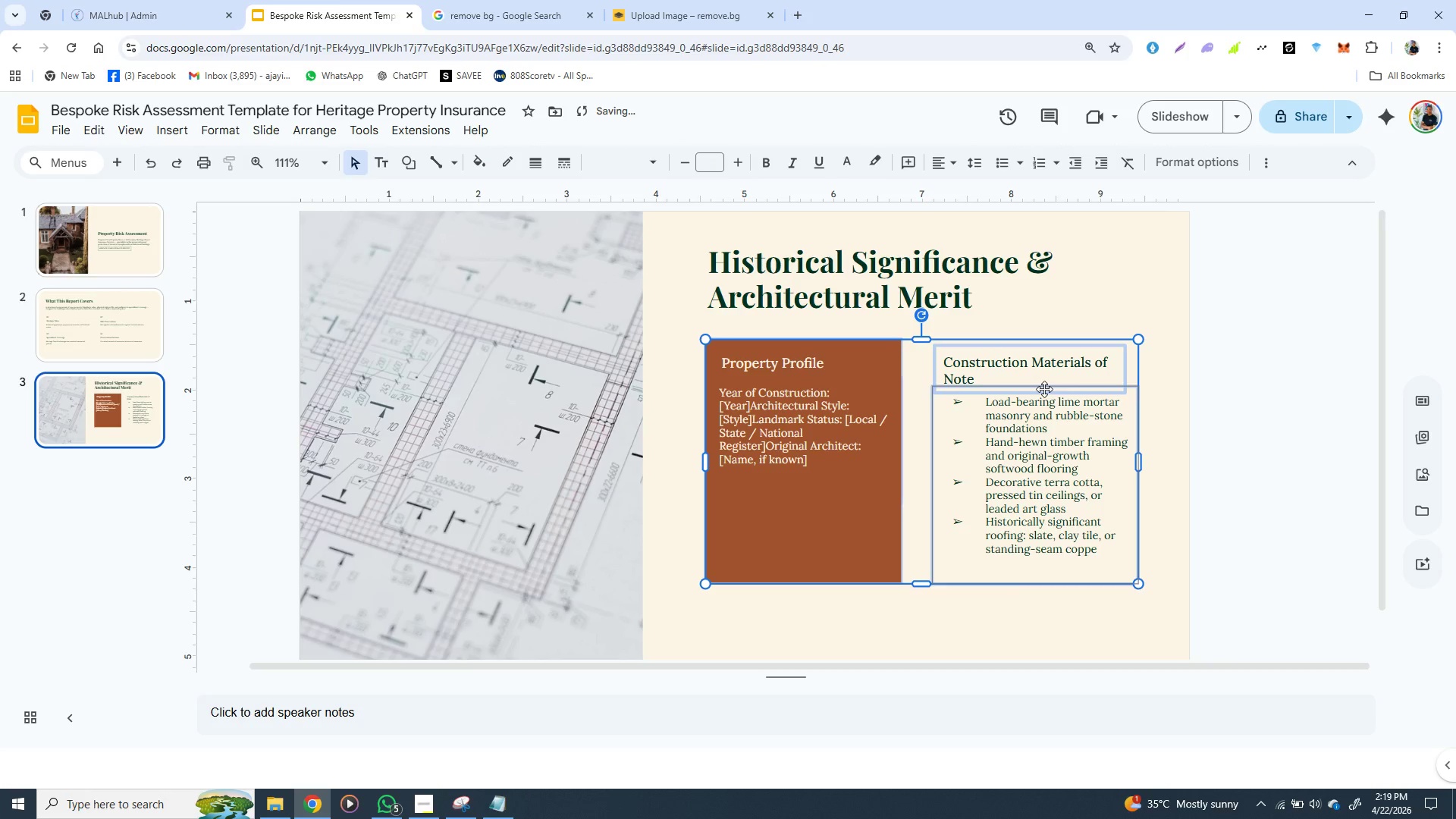 
key(ArrowUp)
 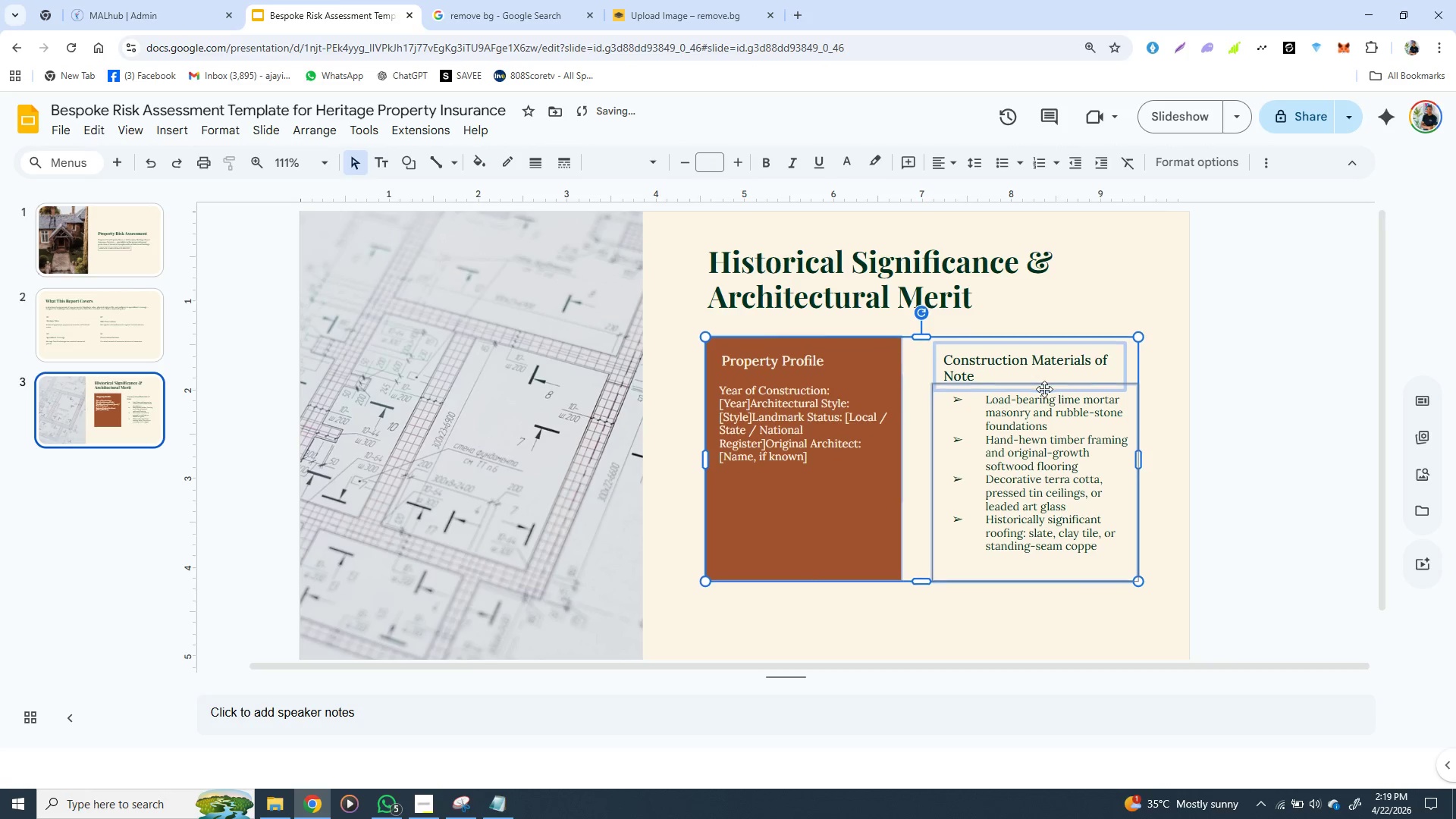 
key(ArrowUp)
 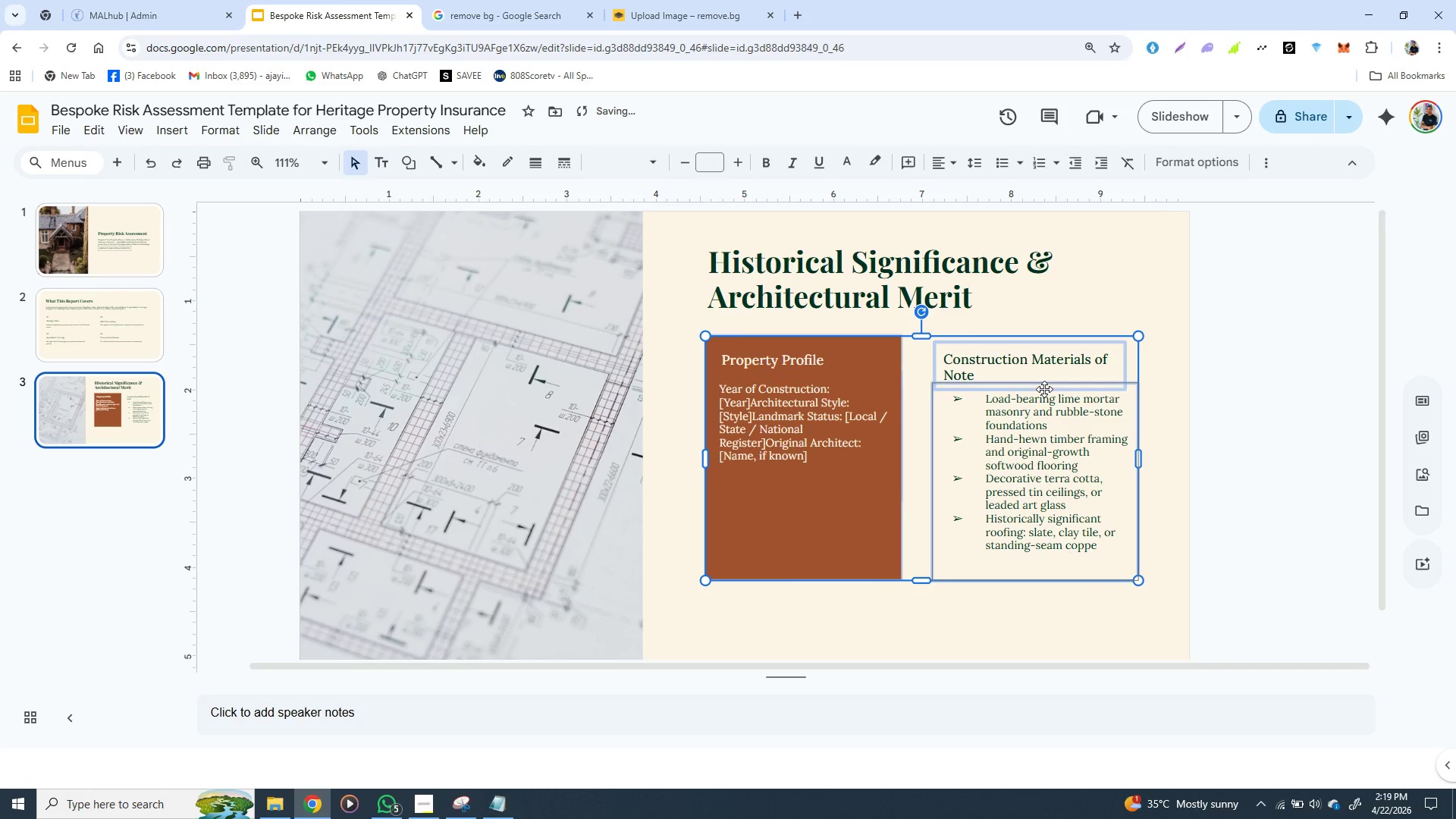 
key(ArrowUp)
 